 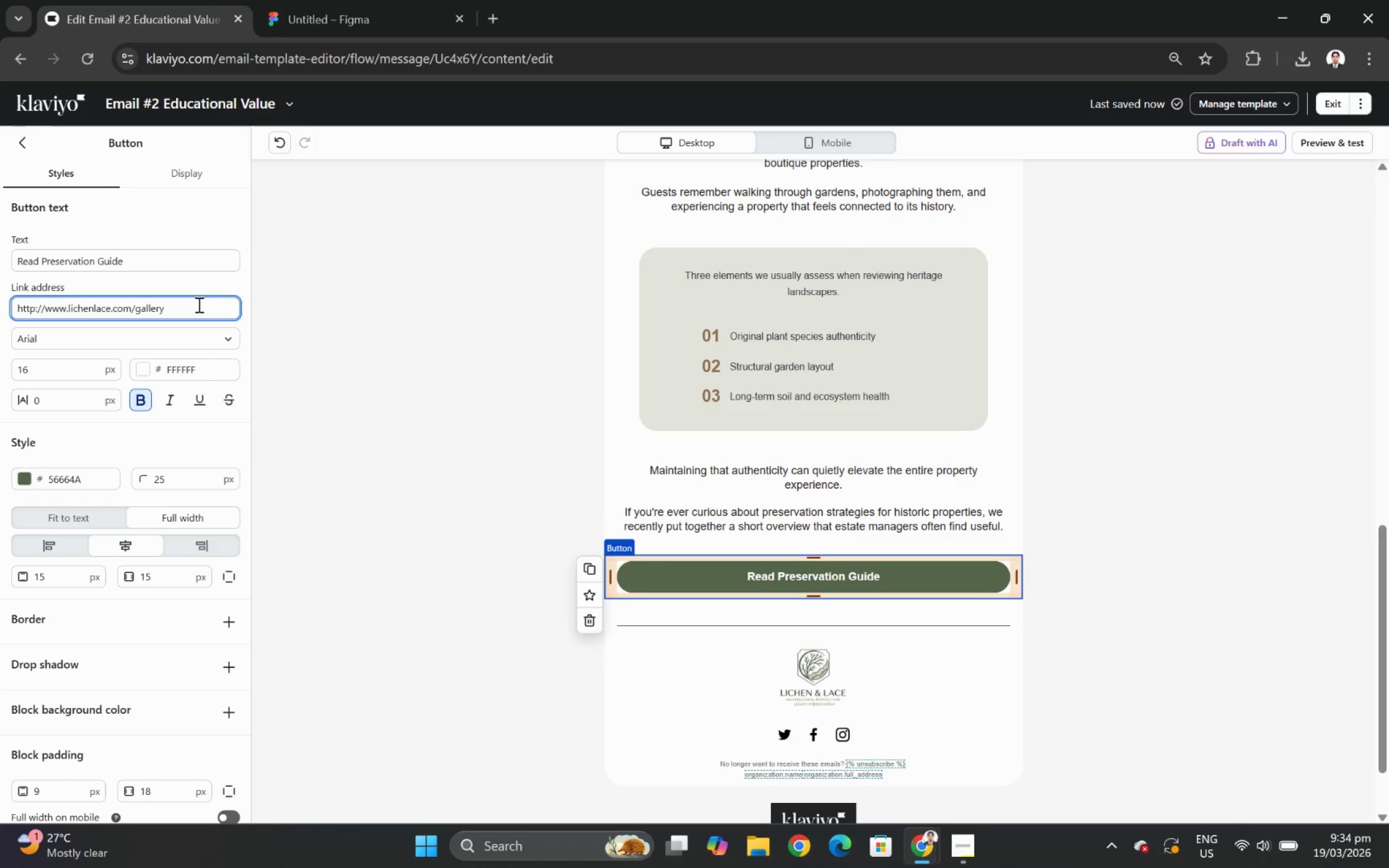 
scroll: coordinate [1255, 385], scroll_direction: up, amount: 2.0
 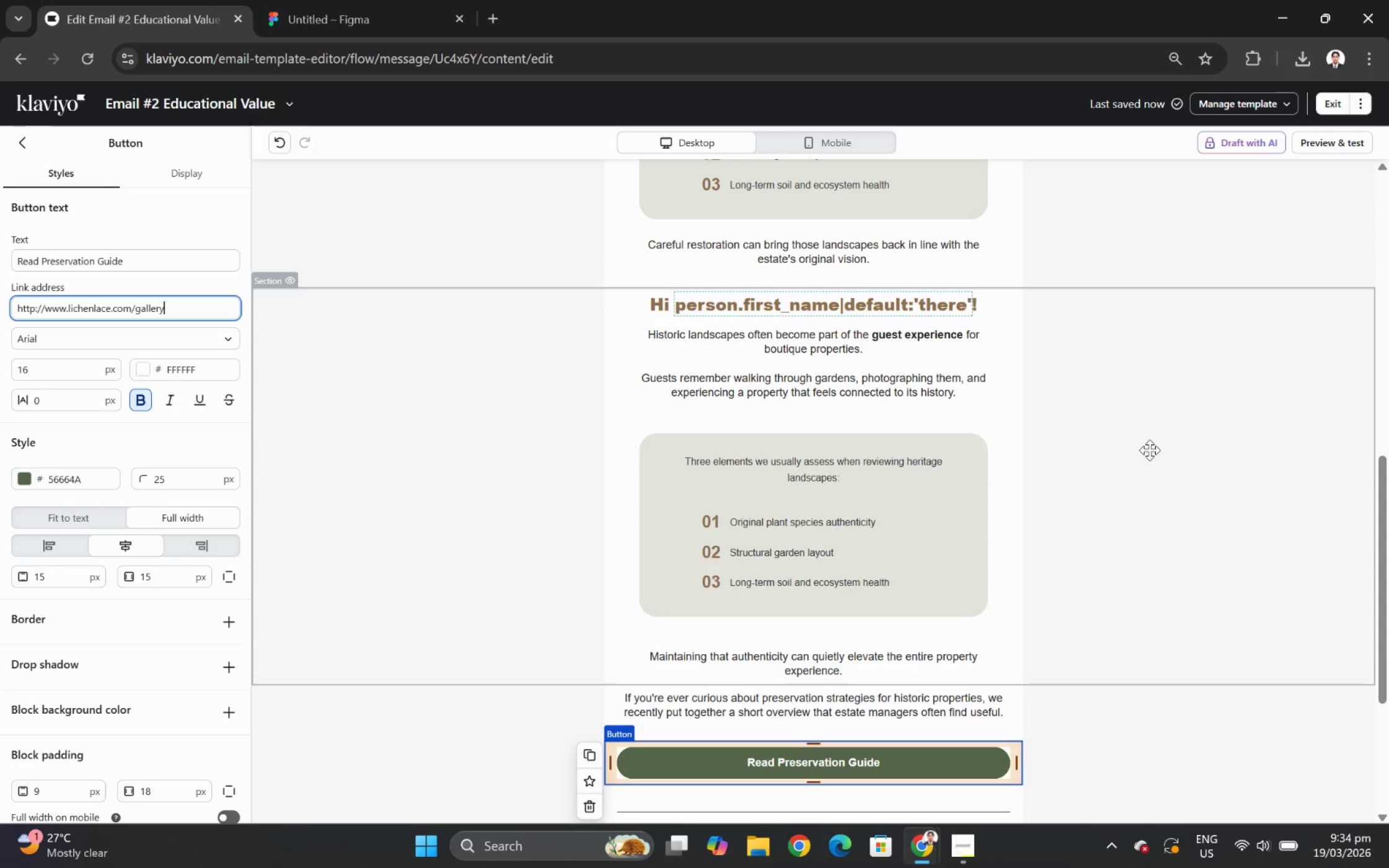 
left_click([1149, 450])
 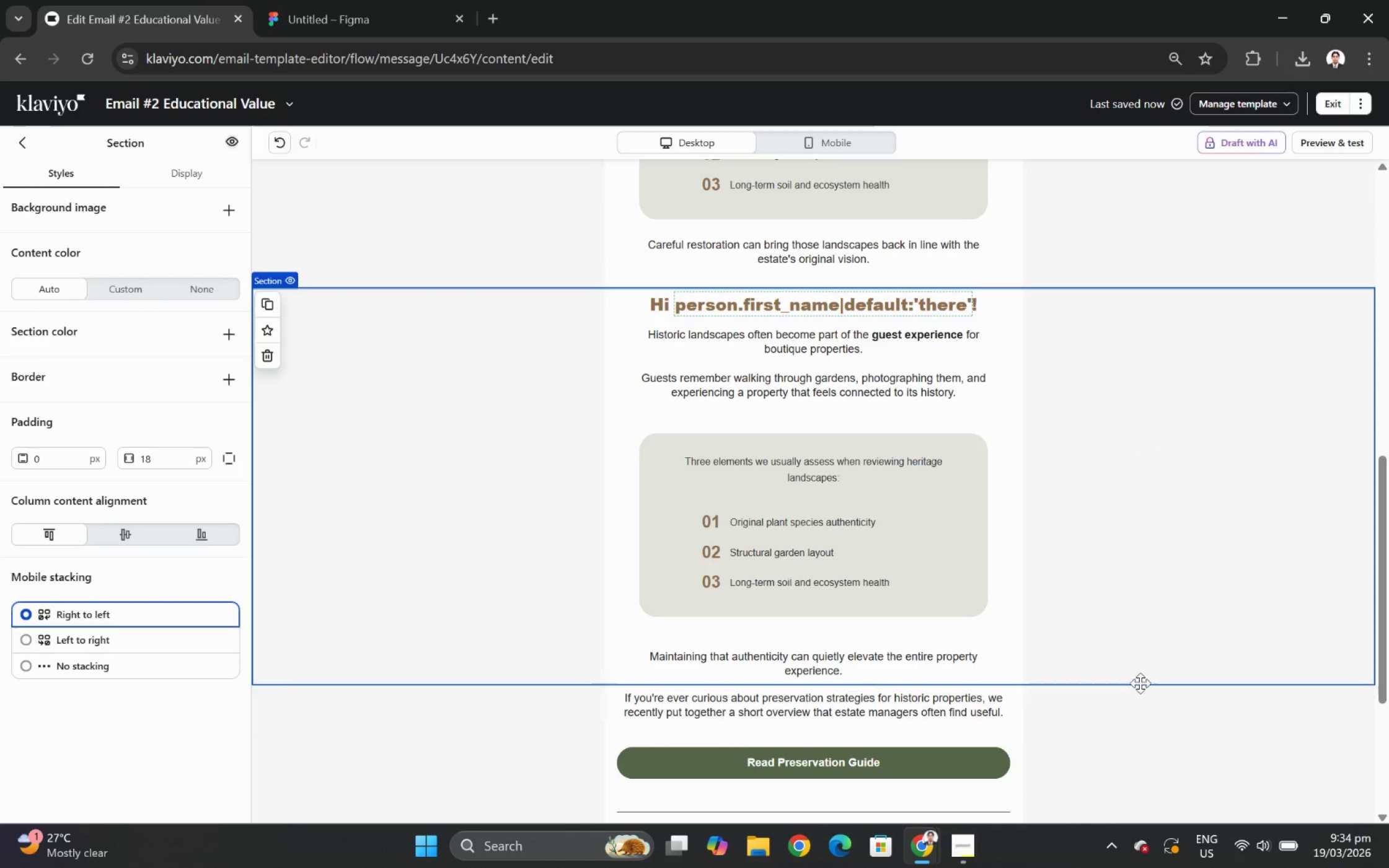 
scroll: coordinate [1144, 695], scroll_direction: down, amount: 2.0
 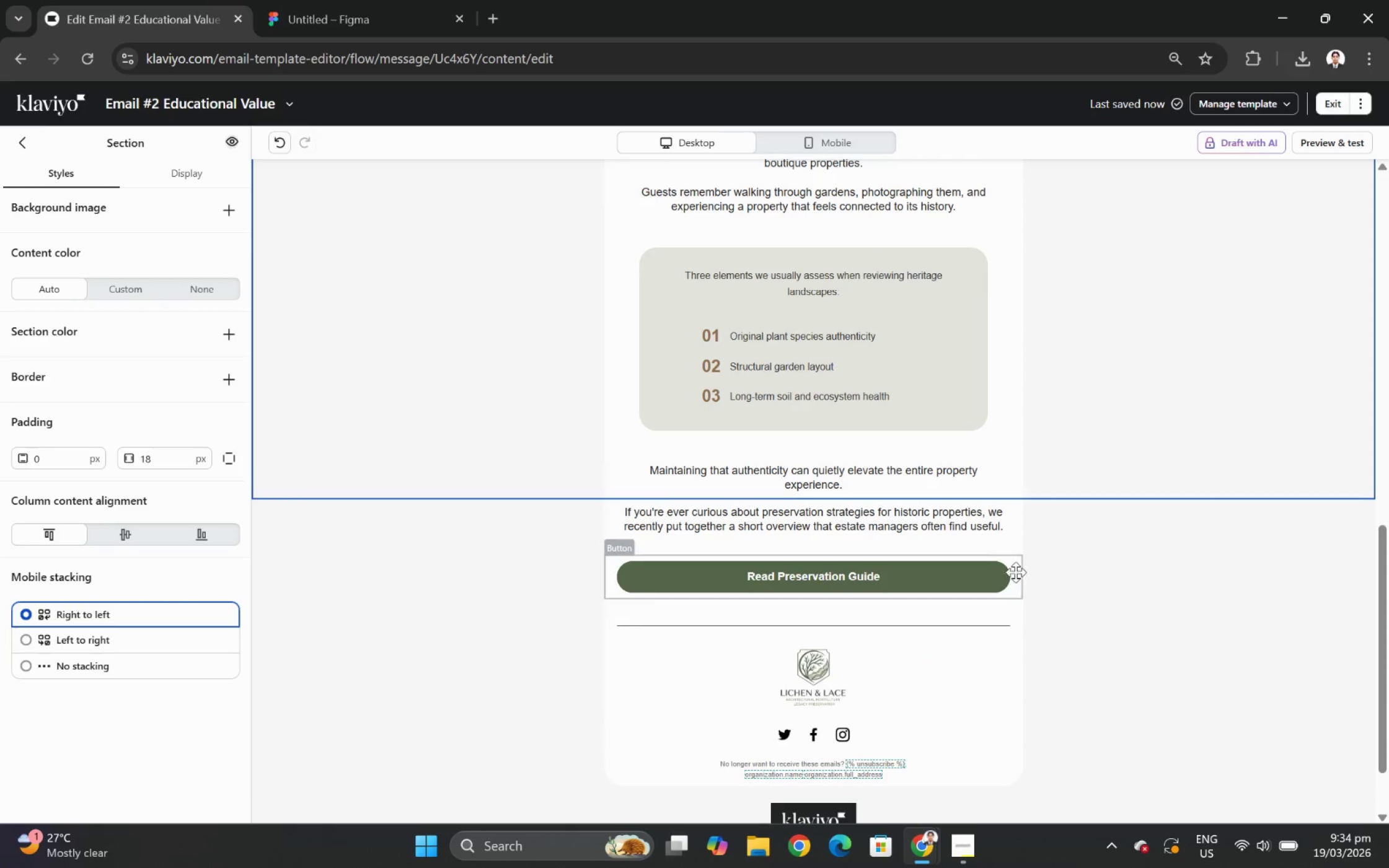 
left_click([1007, 571])
 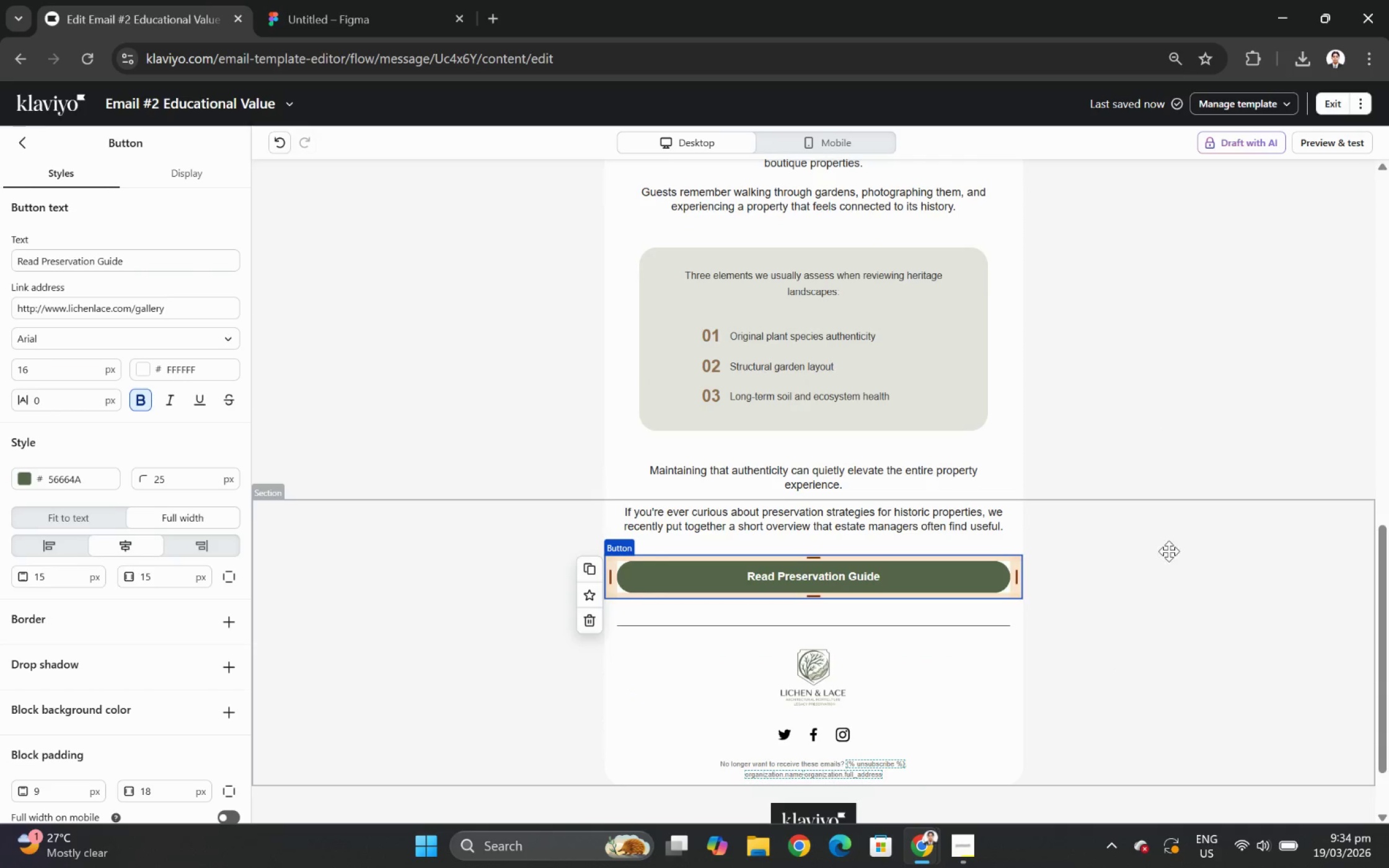 
left_click([1157, 487])
 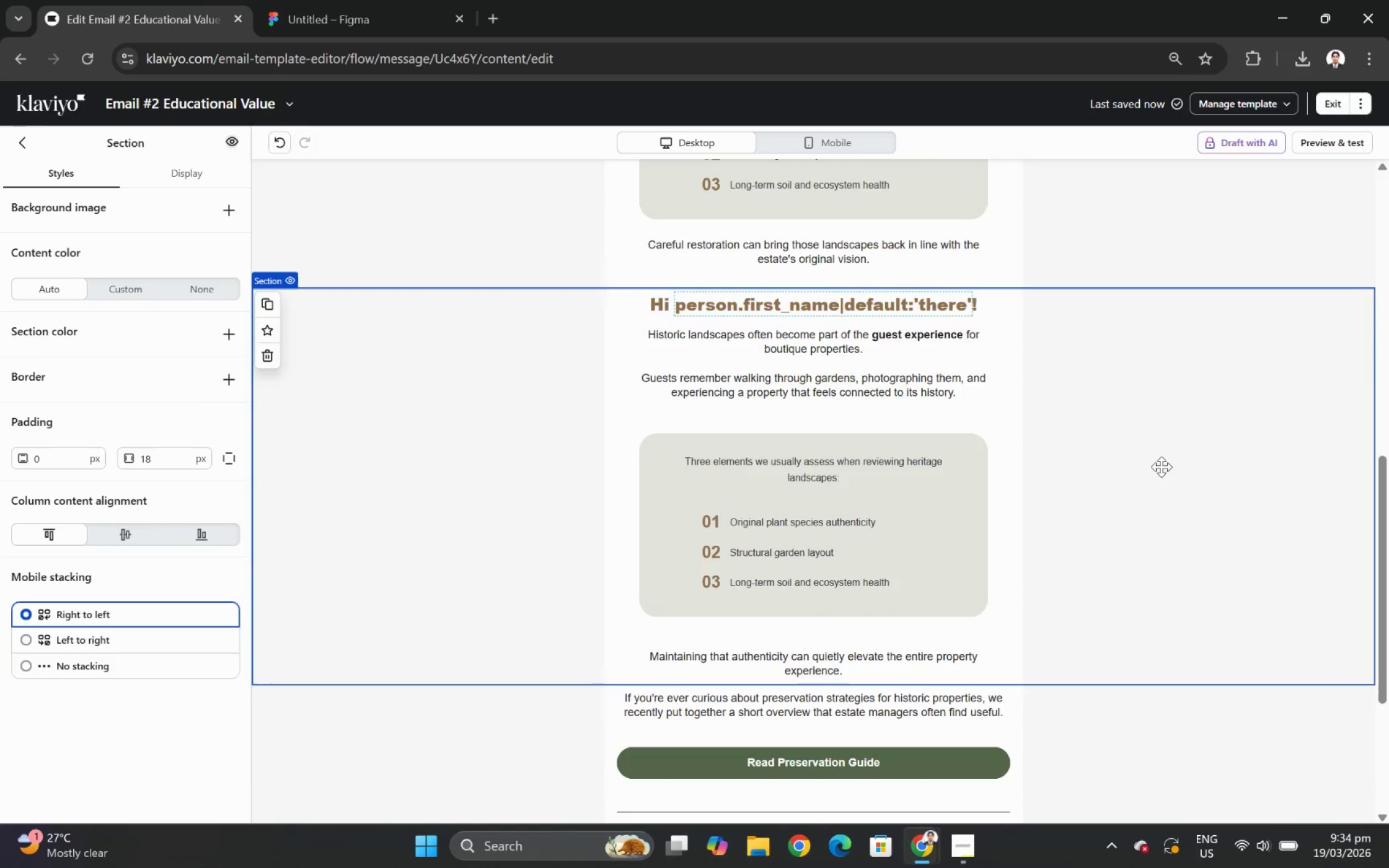 
scroll: coordinate [1133, 403], scroll_direction: up, amount: 7.0
 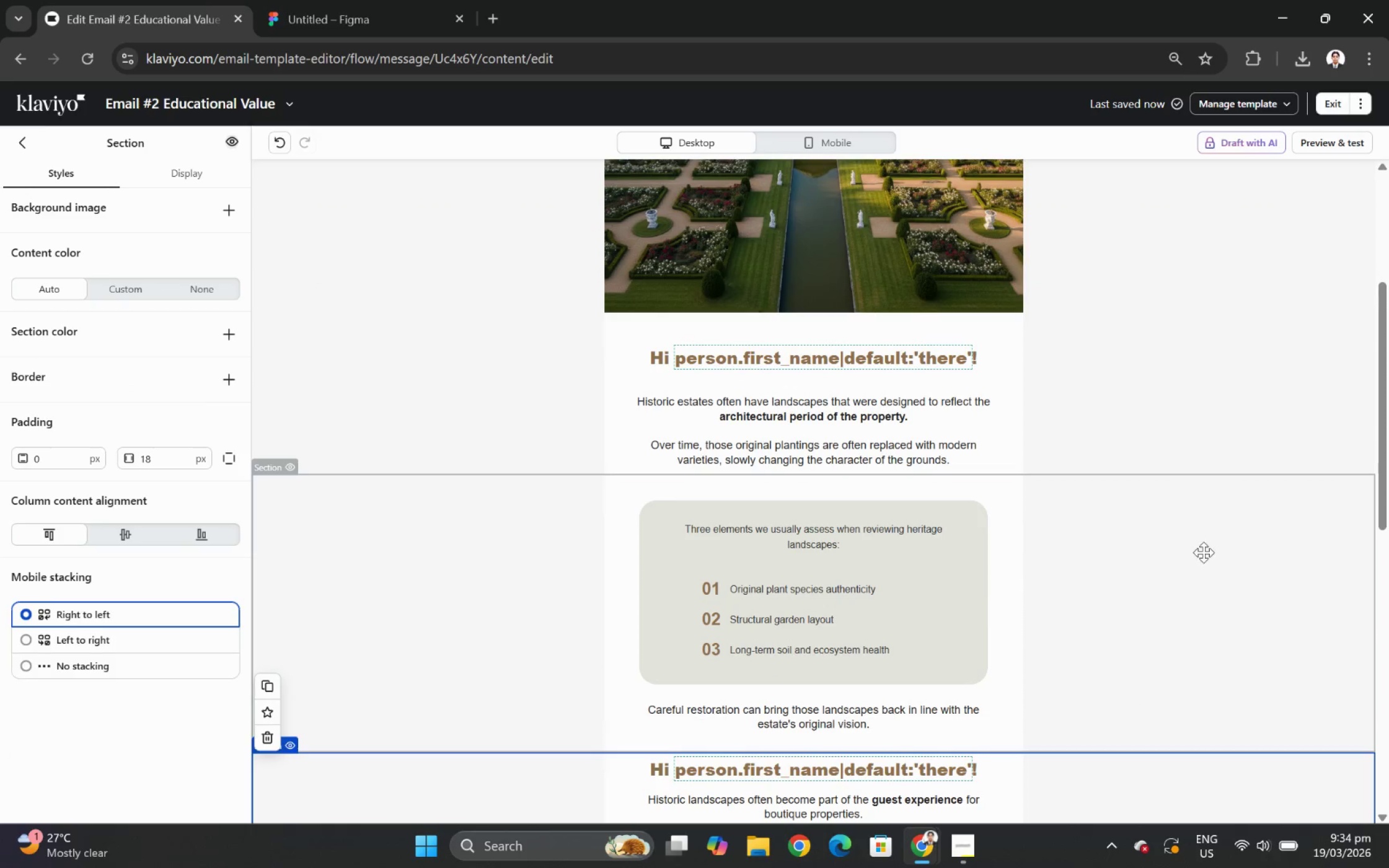 
left_click([1203, 552])
 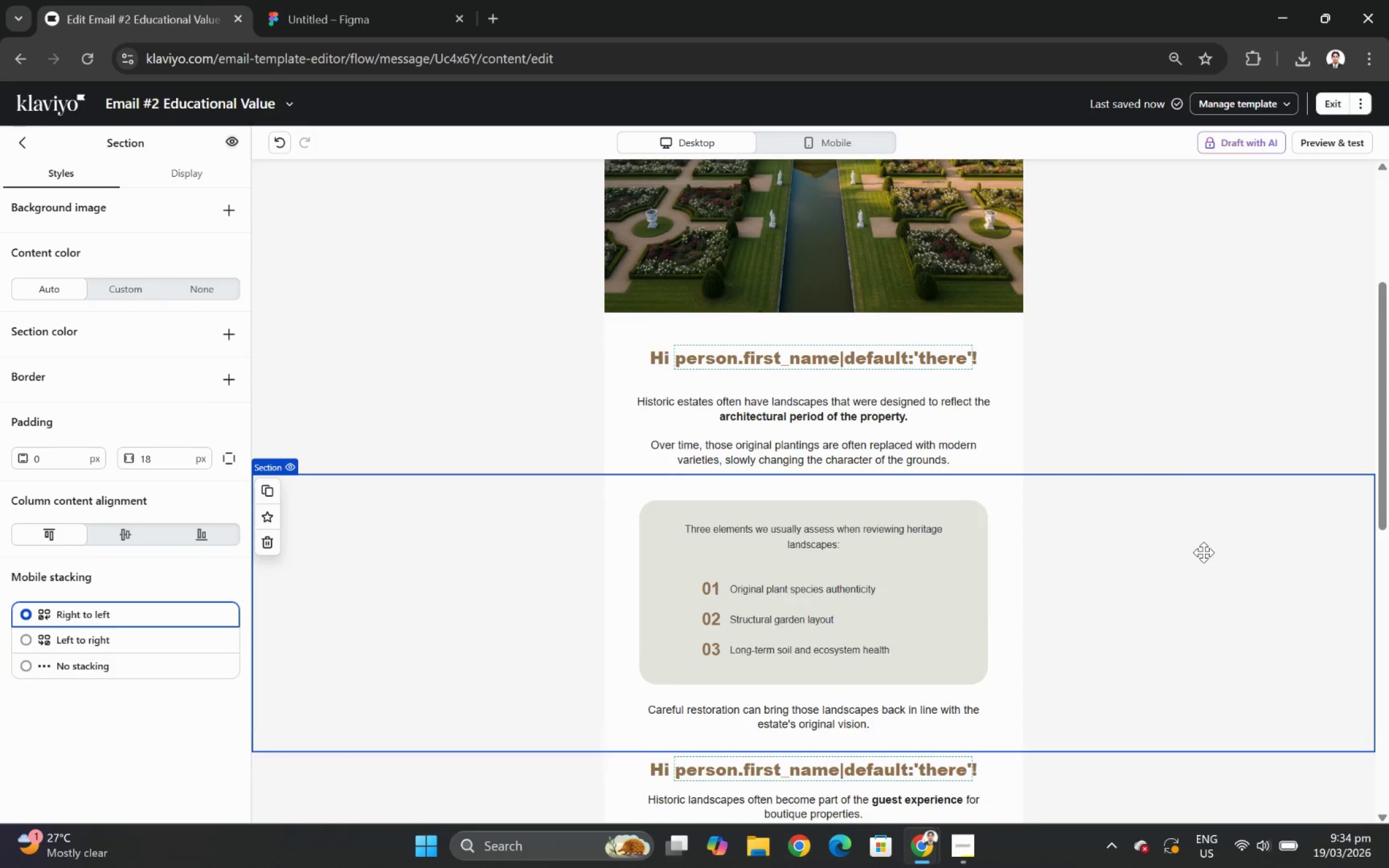 
scroll: coordinate [1104, 518], scroll_direction: down, amount: 6.0
 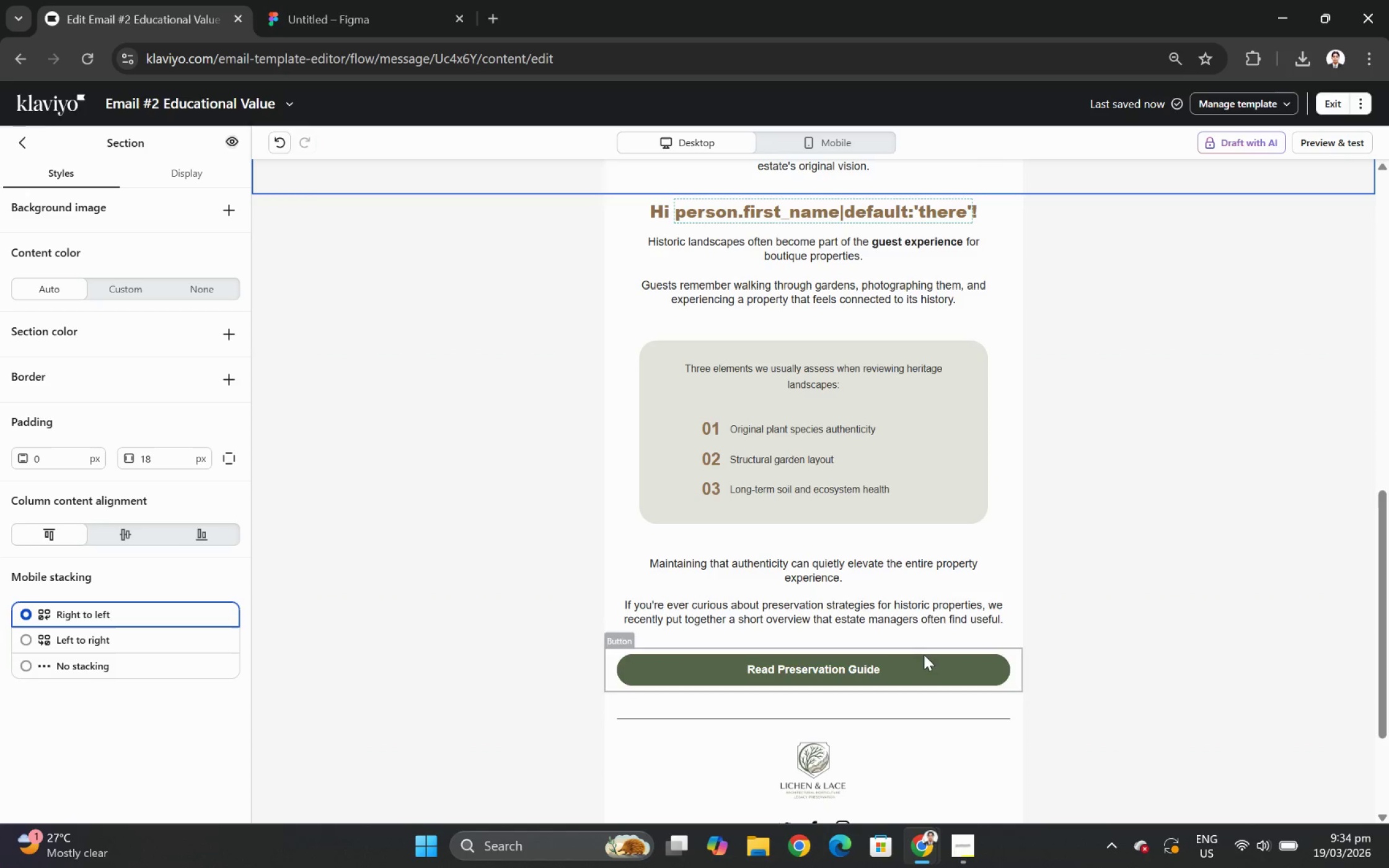 
scroll: coordinate [1139, 618], scroll_direction: up, amount: 2.0
 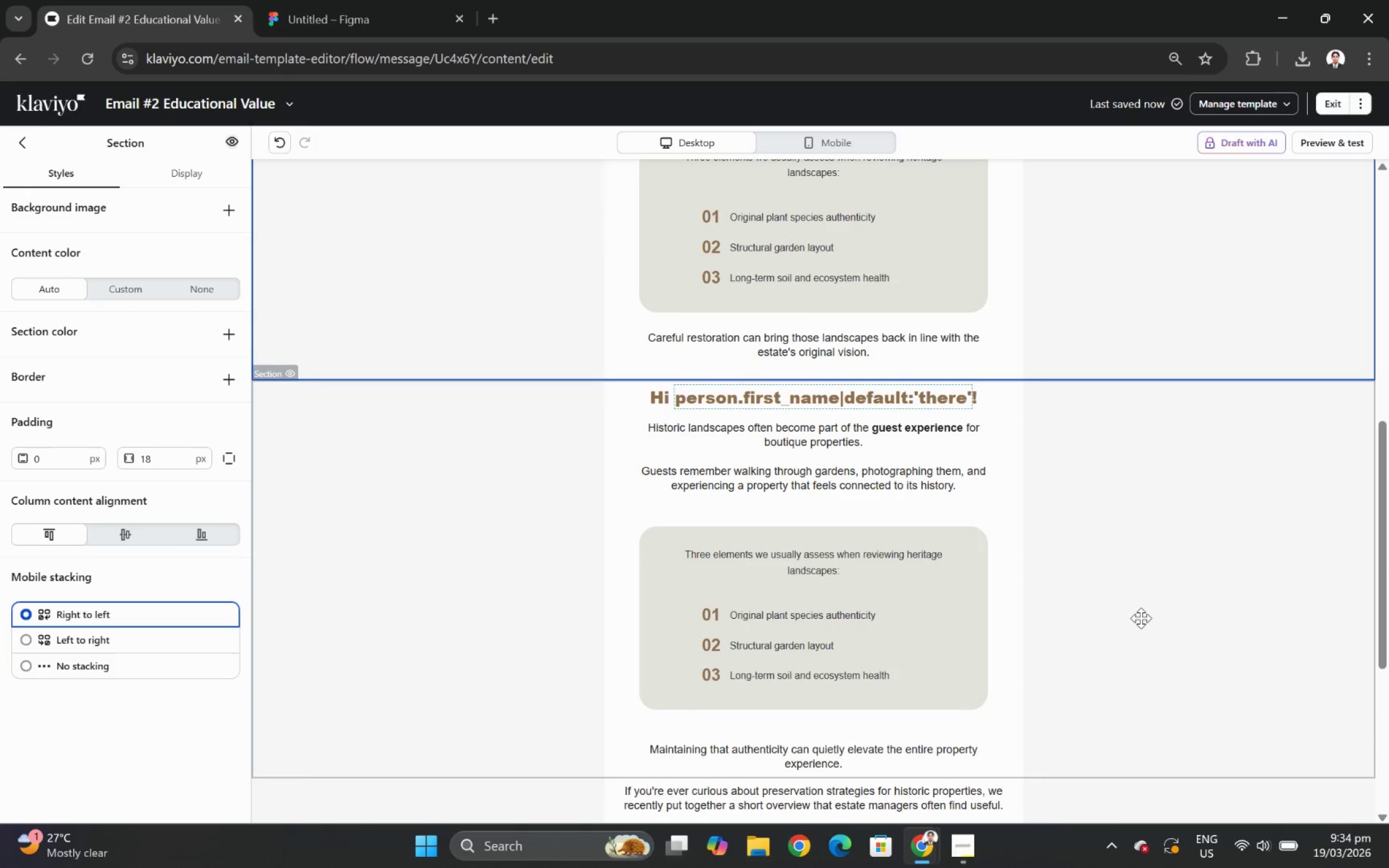 
scroll: coordinate [1140, 618], scroll_direction: down, amount: 3.0
 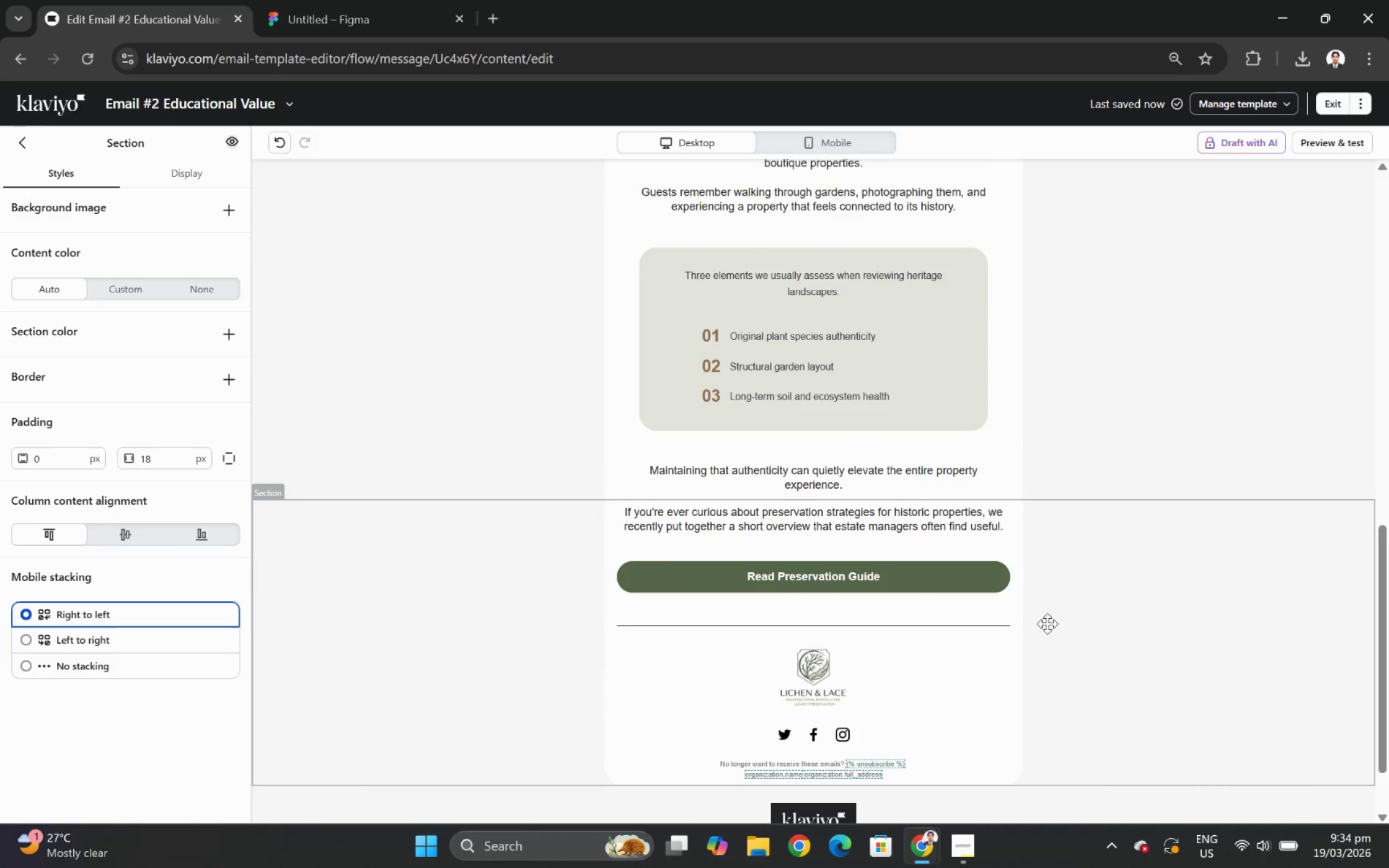 
scroll: coordinate [1124, 625], scroll_direction: none, amount: 0.0
 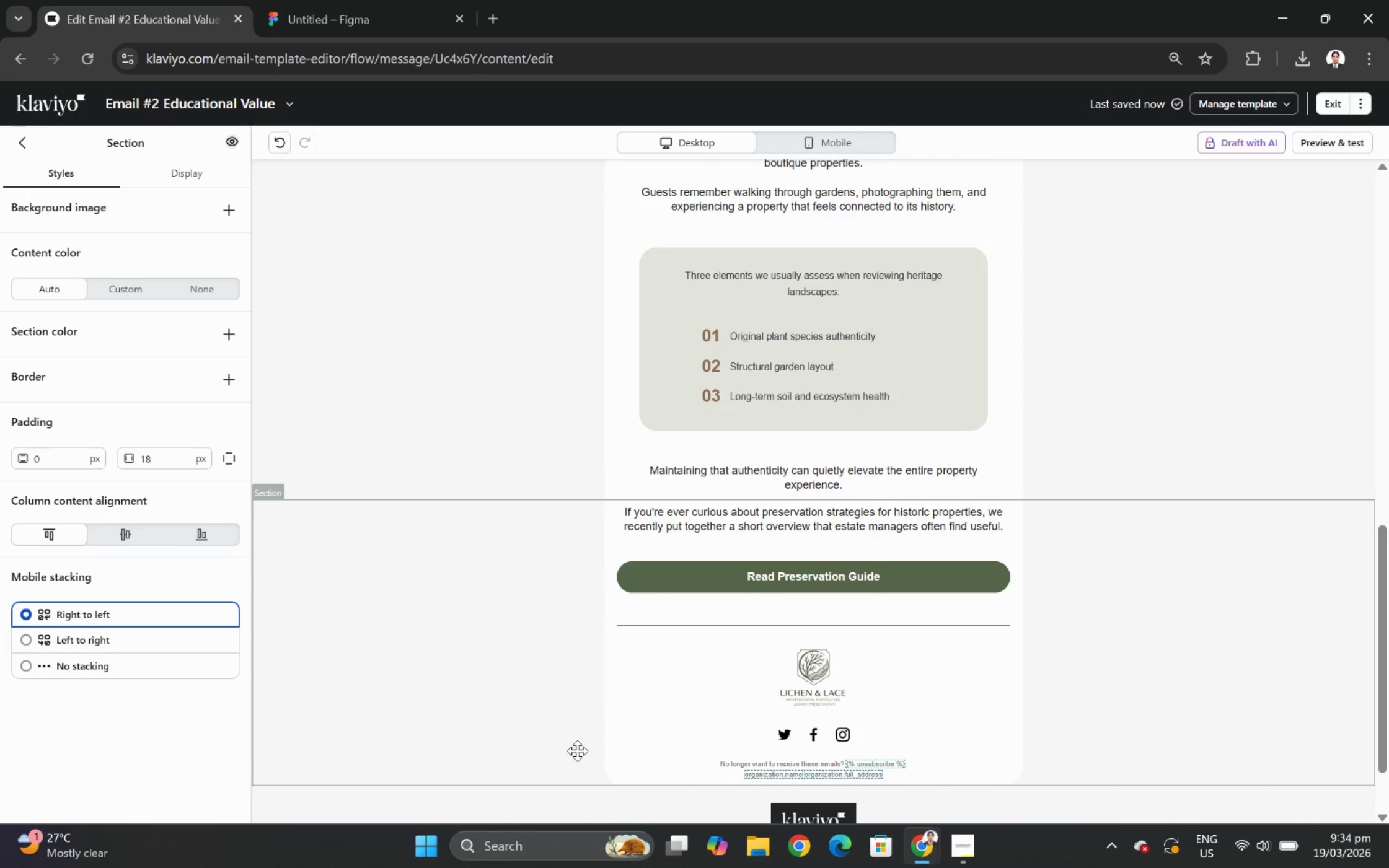 
left_click([639, 752])
 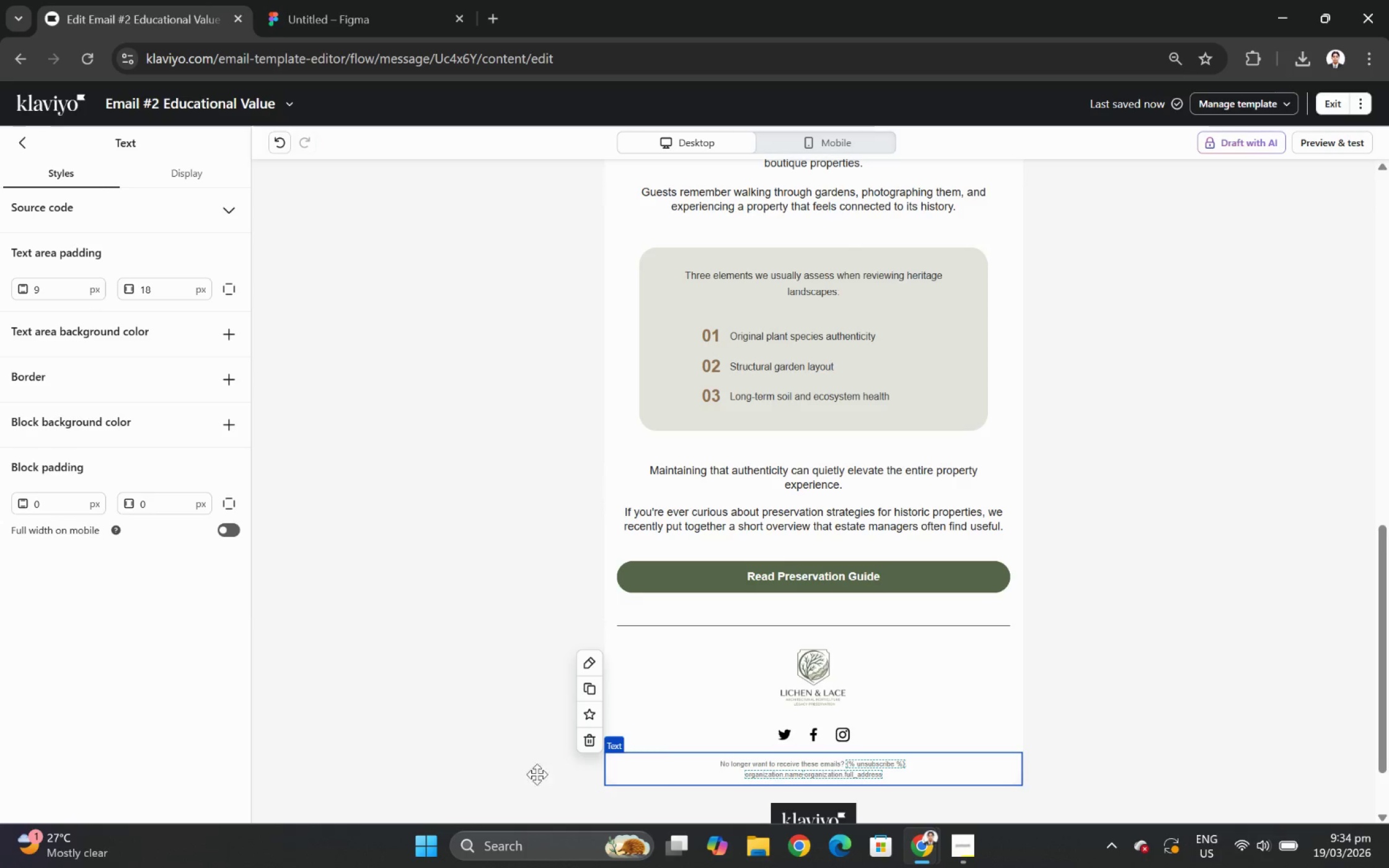 
mouse_move([242, 216])
 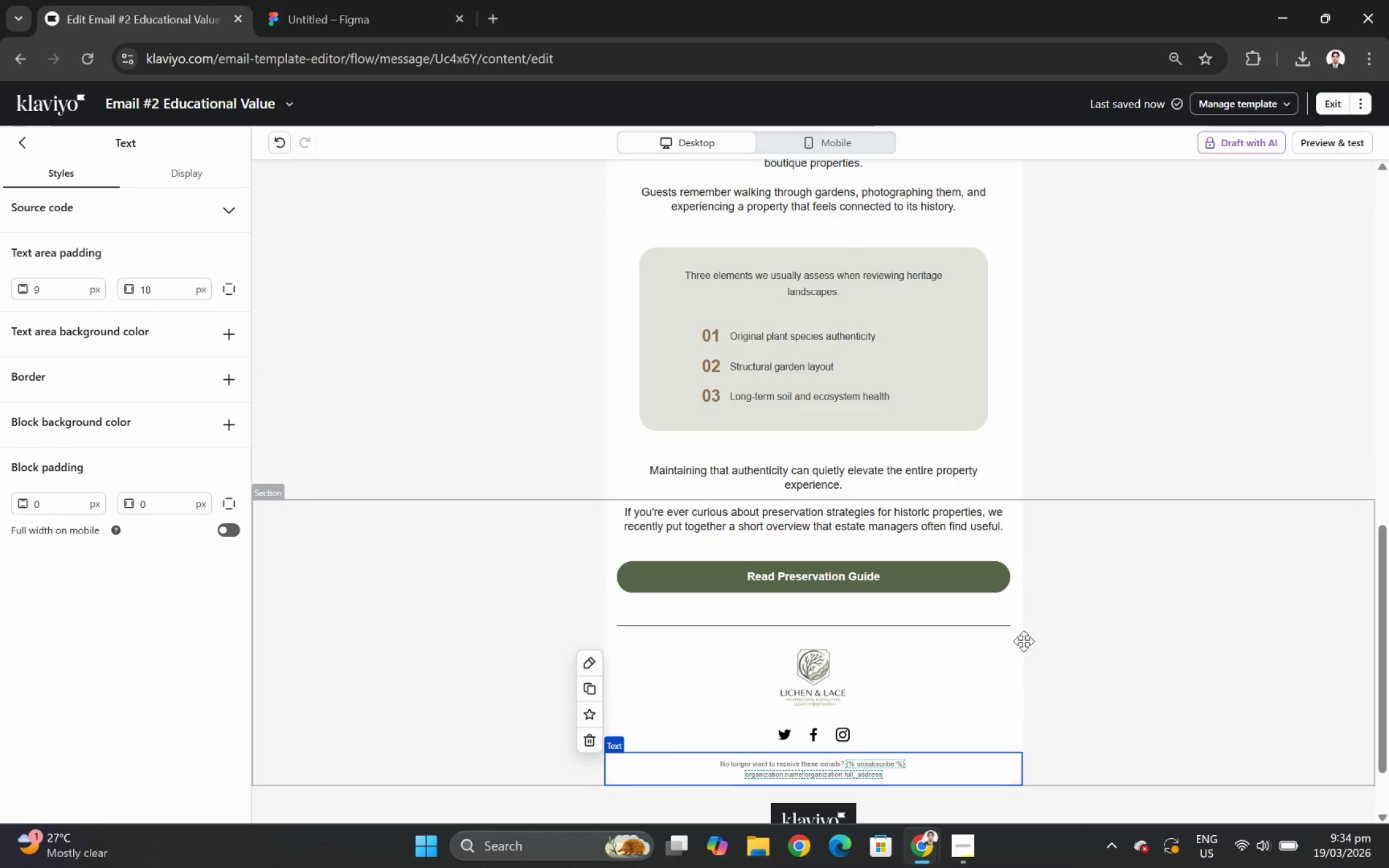 
scroll: coordinate [1023, 641], scroll_direction: down, amount: 2.0
 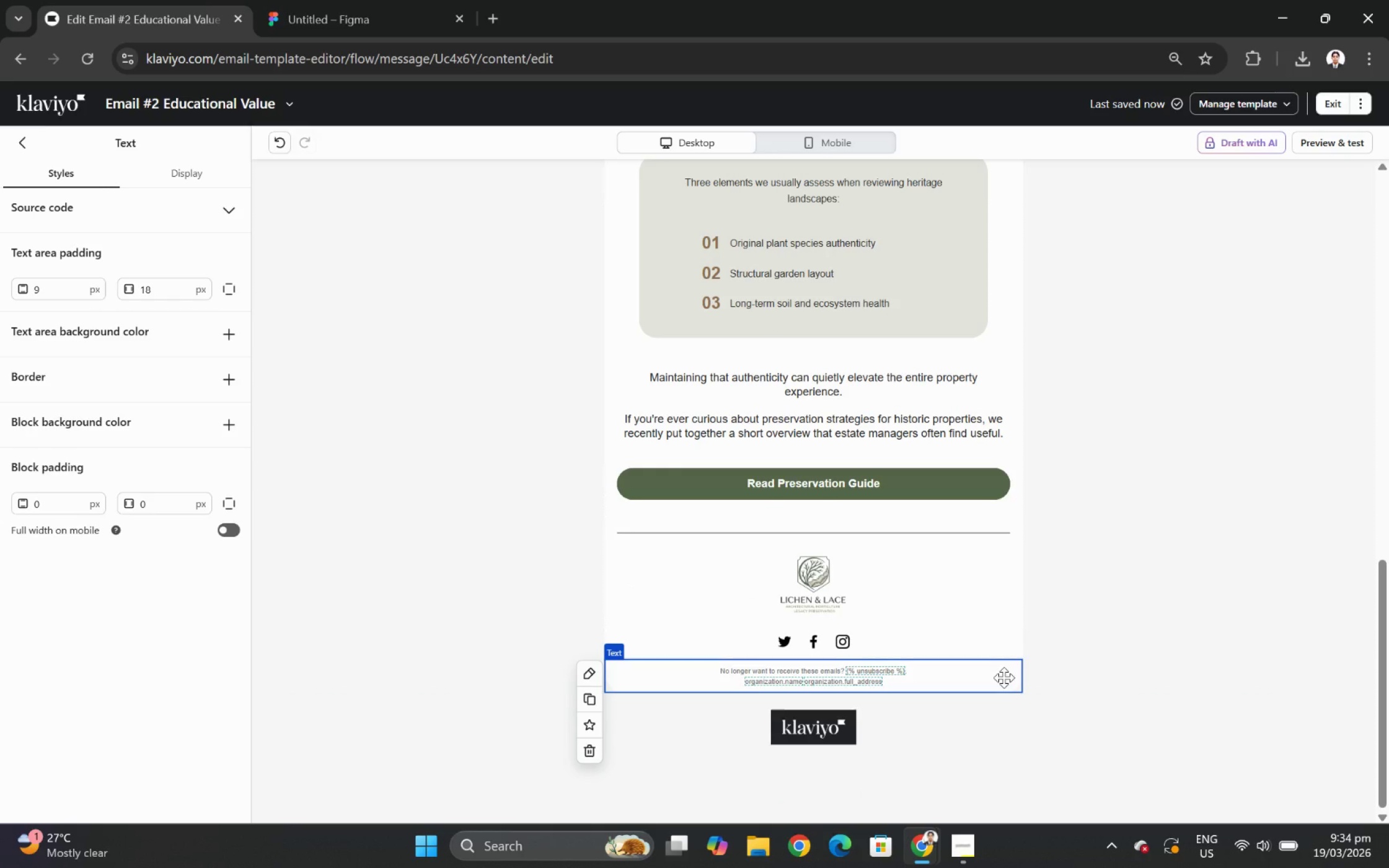 
left_click([1003, 677])
 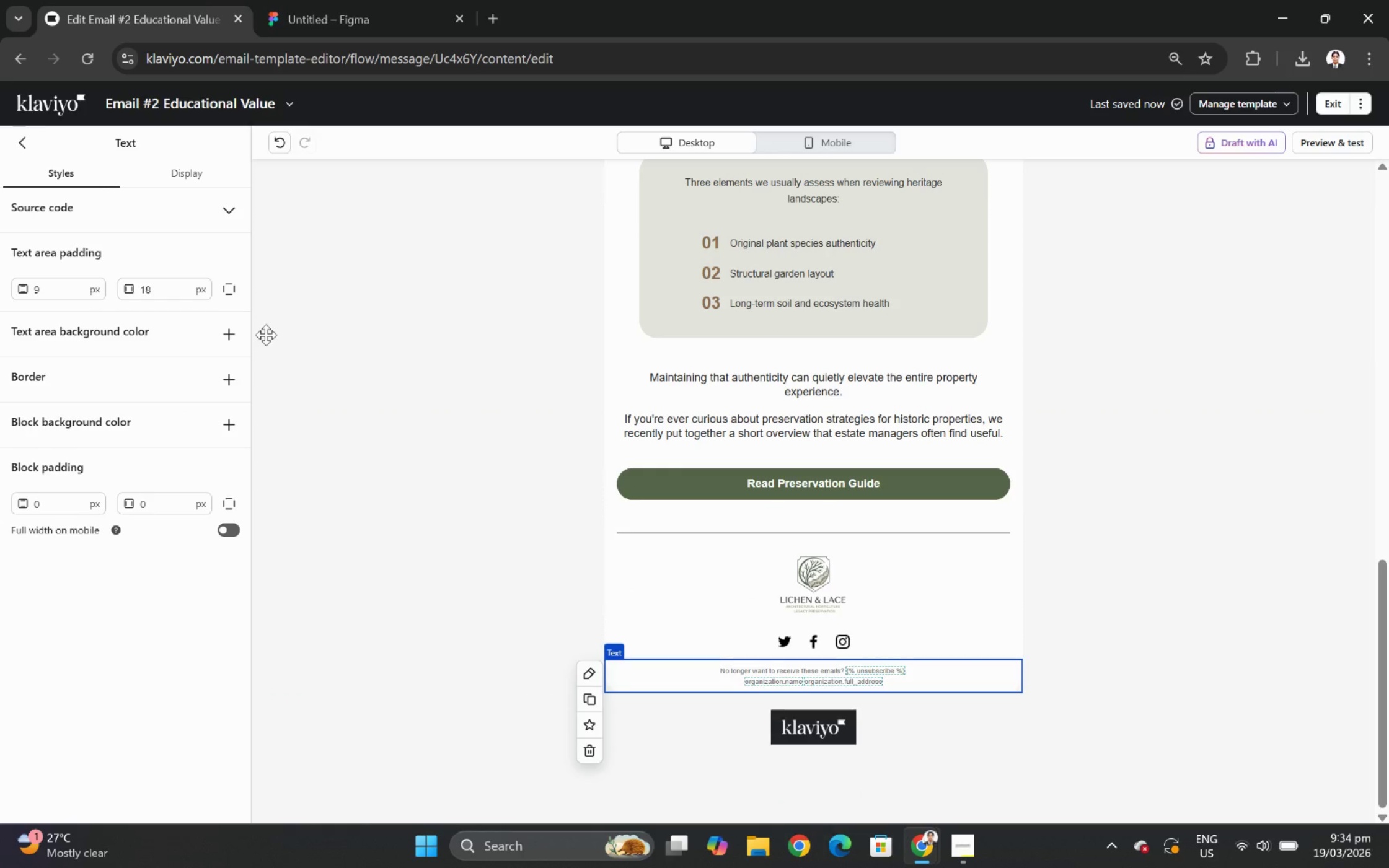 
left_click([232, 207])
 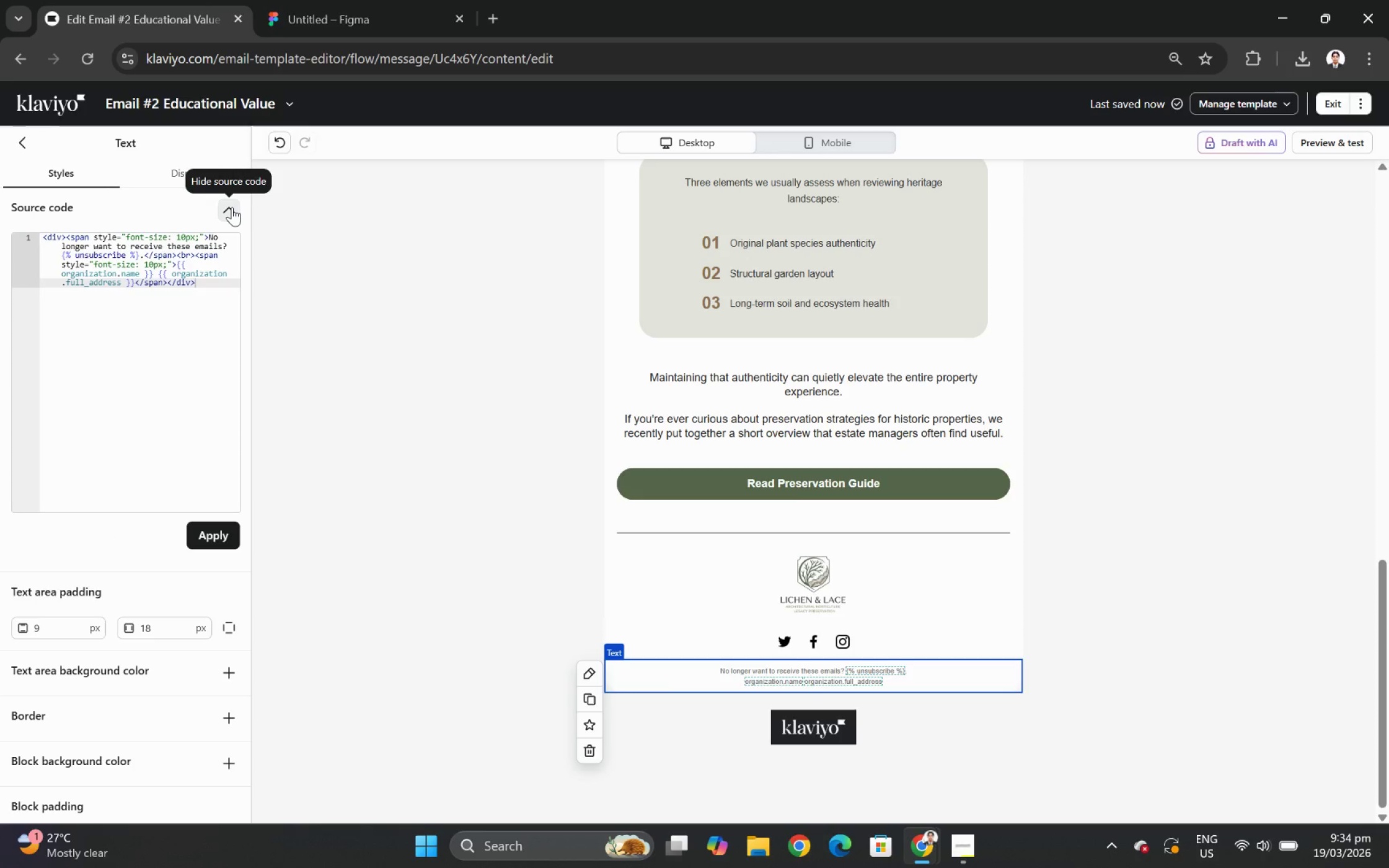 
left_click([232, 207])
 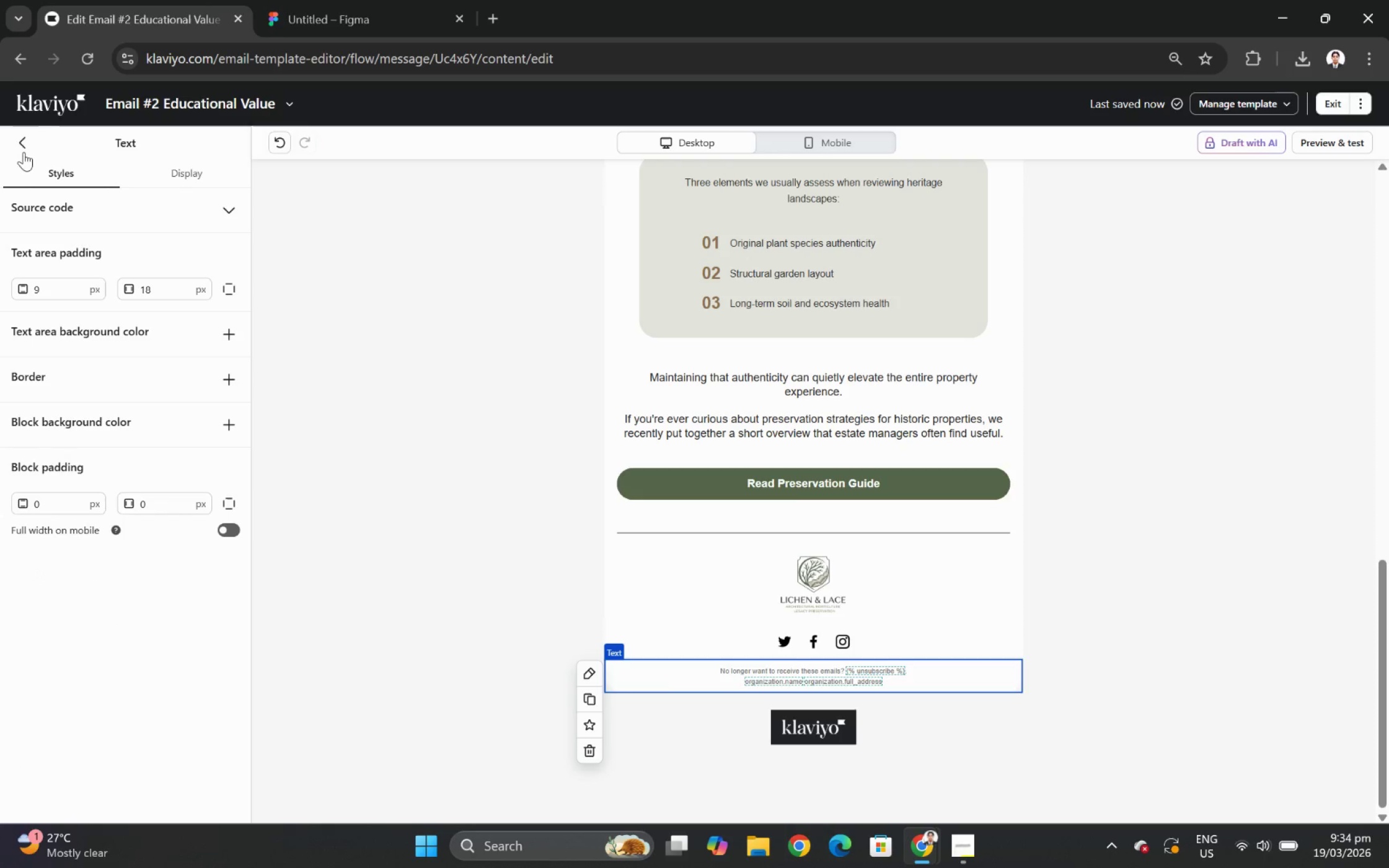 
left_click([14, 144])
 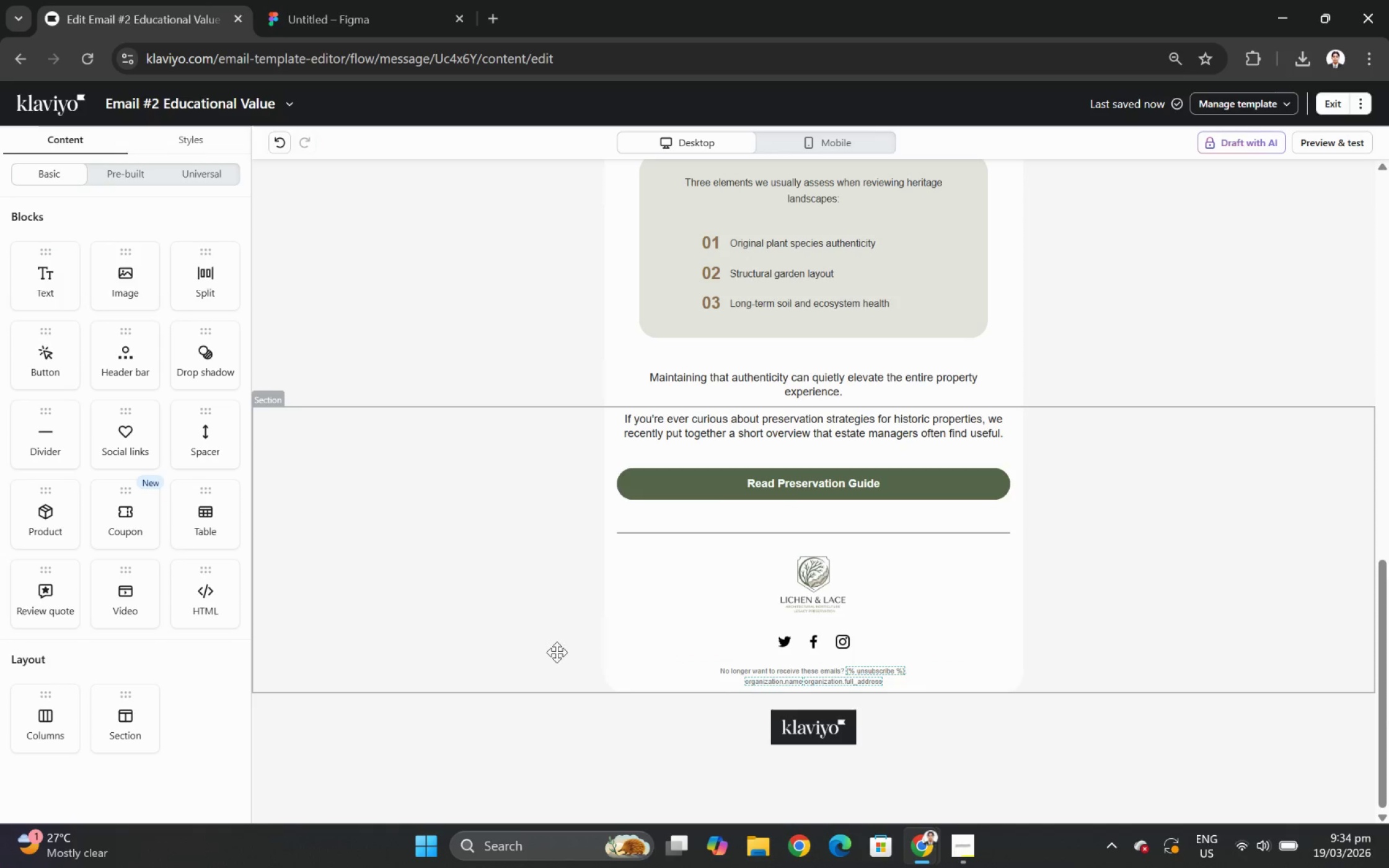 
left_click([536, 659])
 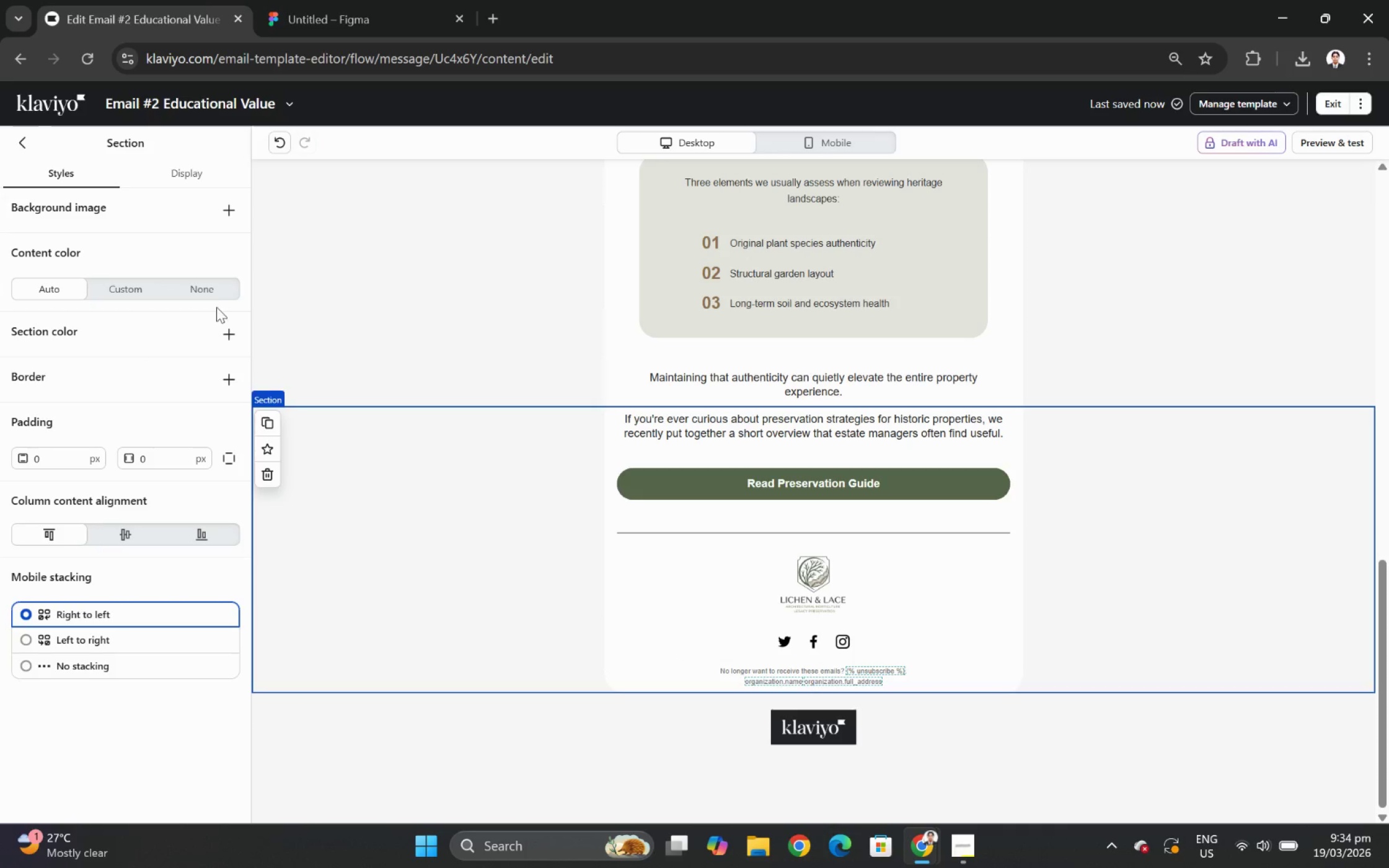 
left_click([212, 293])
 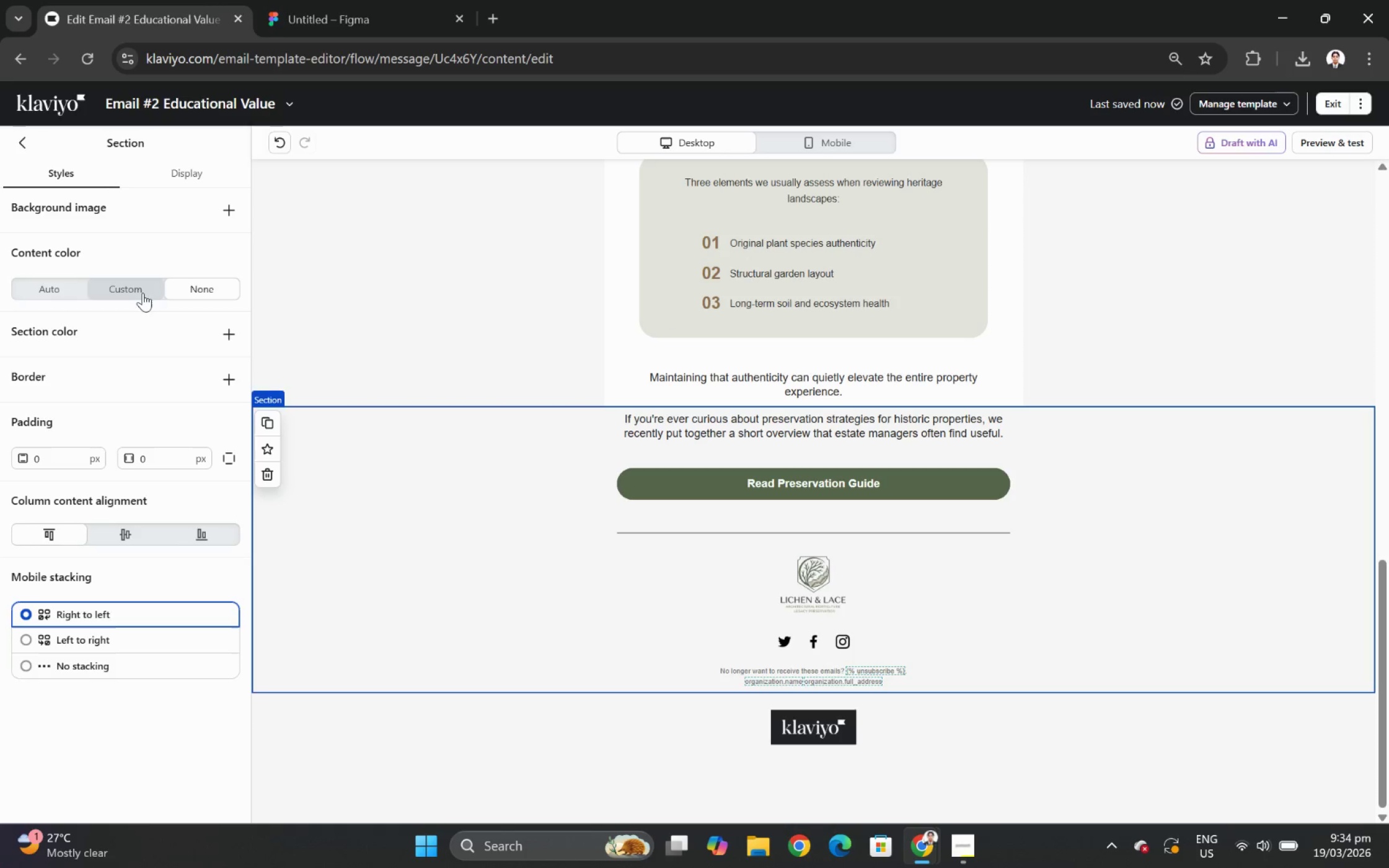 
left_click([64, 292])
 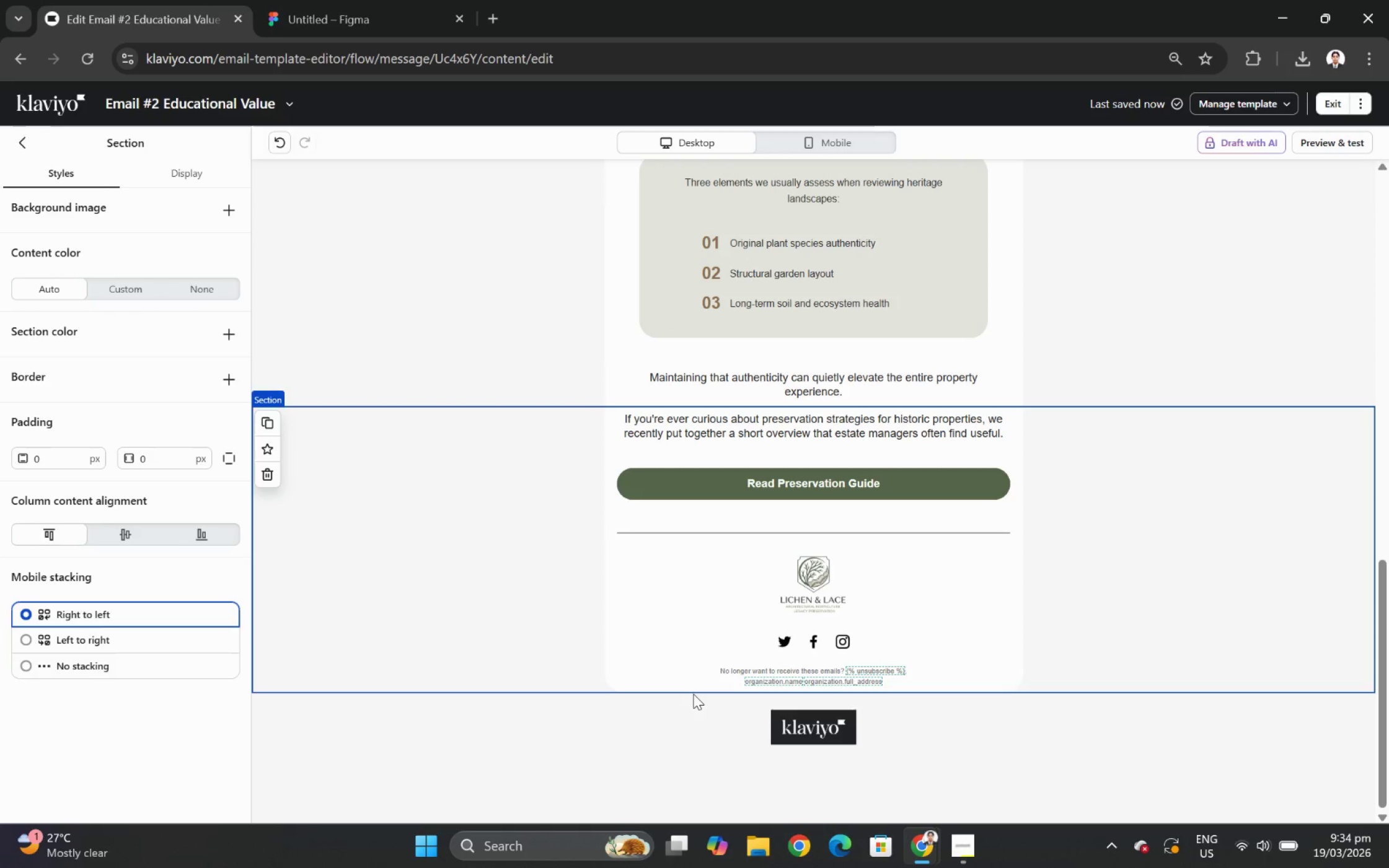 
left_click([674, 675])
 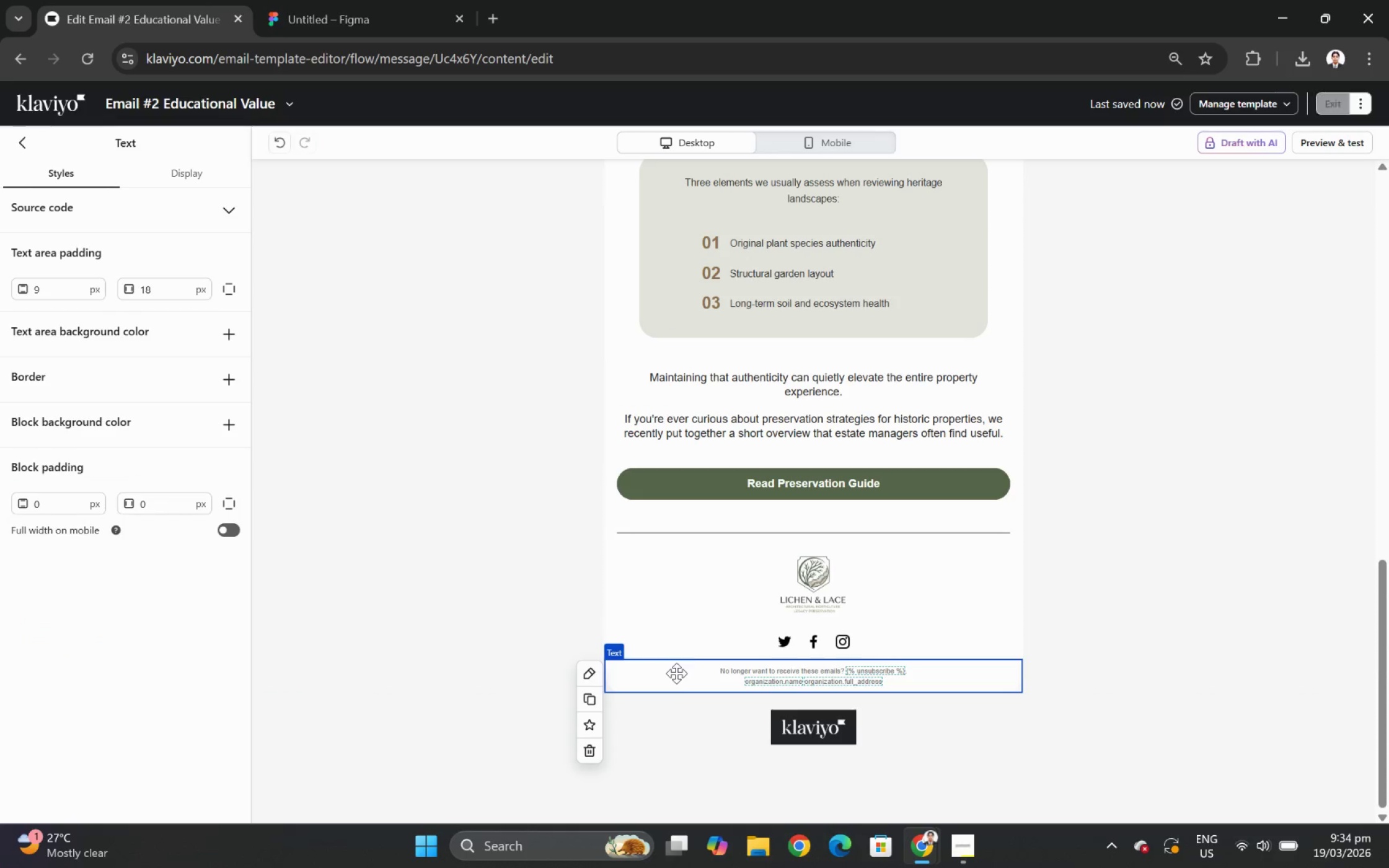 
left_click_drag(start_coordinate=[676, 673], to_coordinate=[677, 680])
 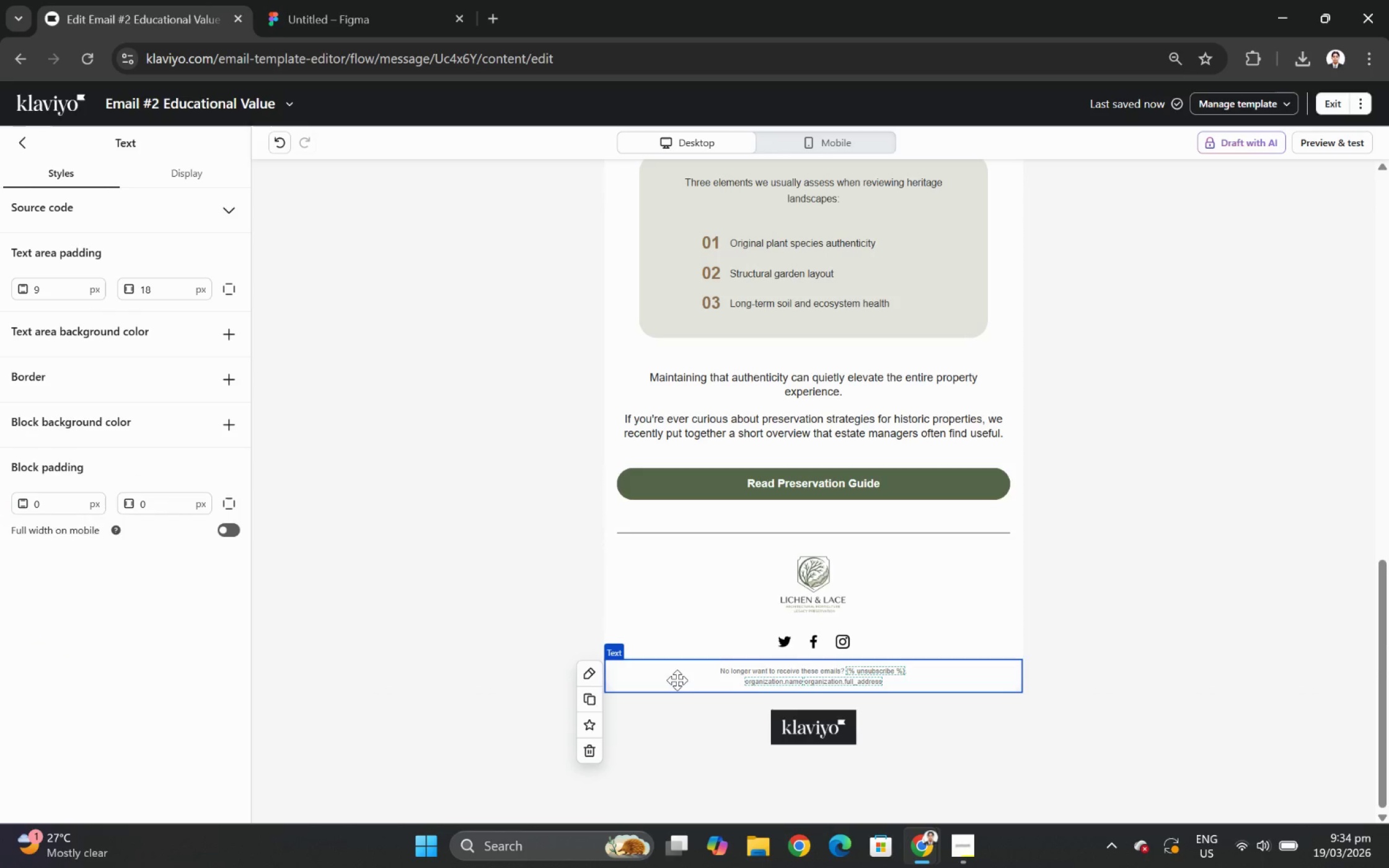 
left_click_drag(start_coordinate=[676, 678], to_coordinate=[674, 682])
 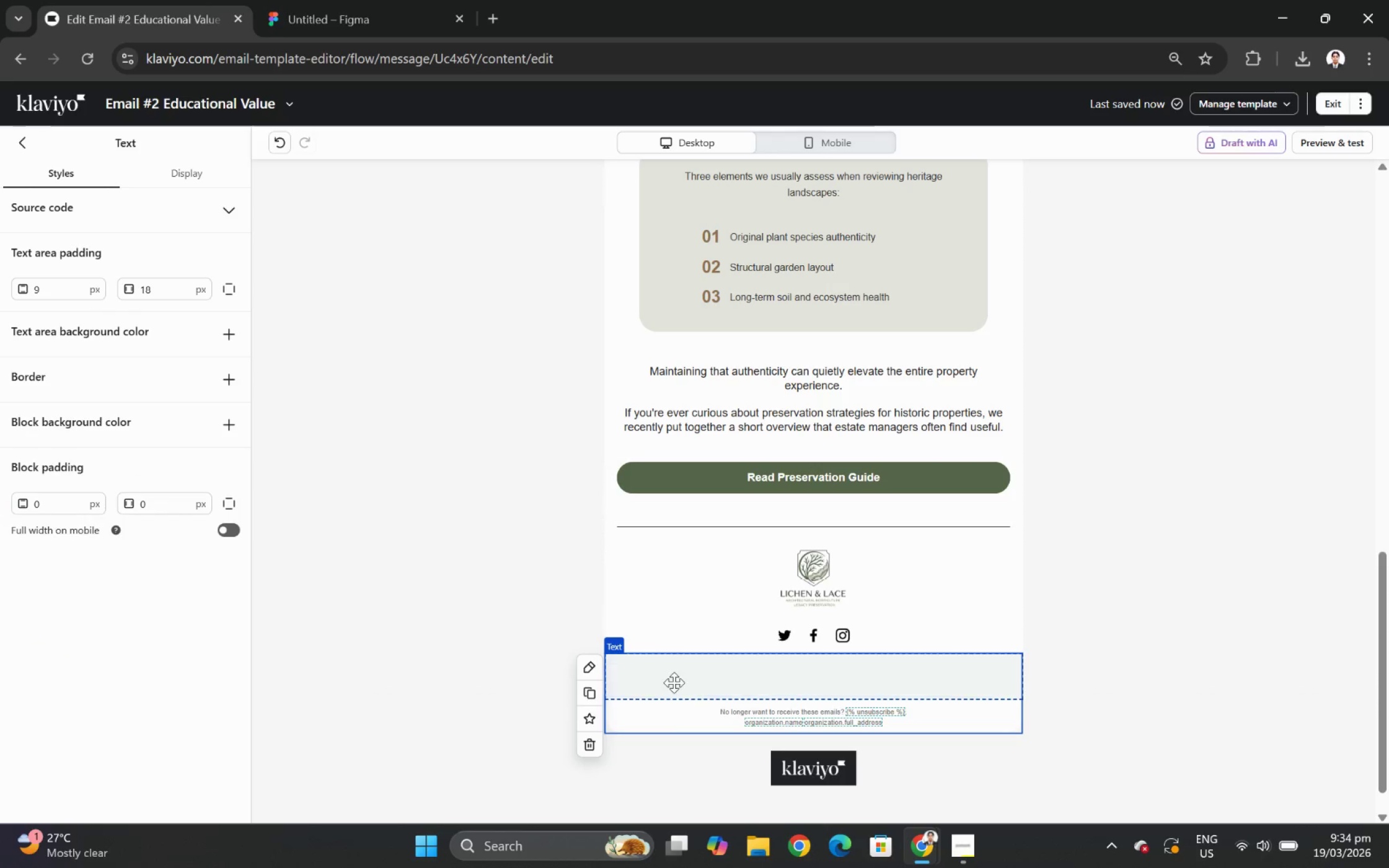 
left_click([674, 682])
 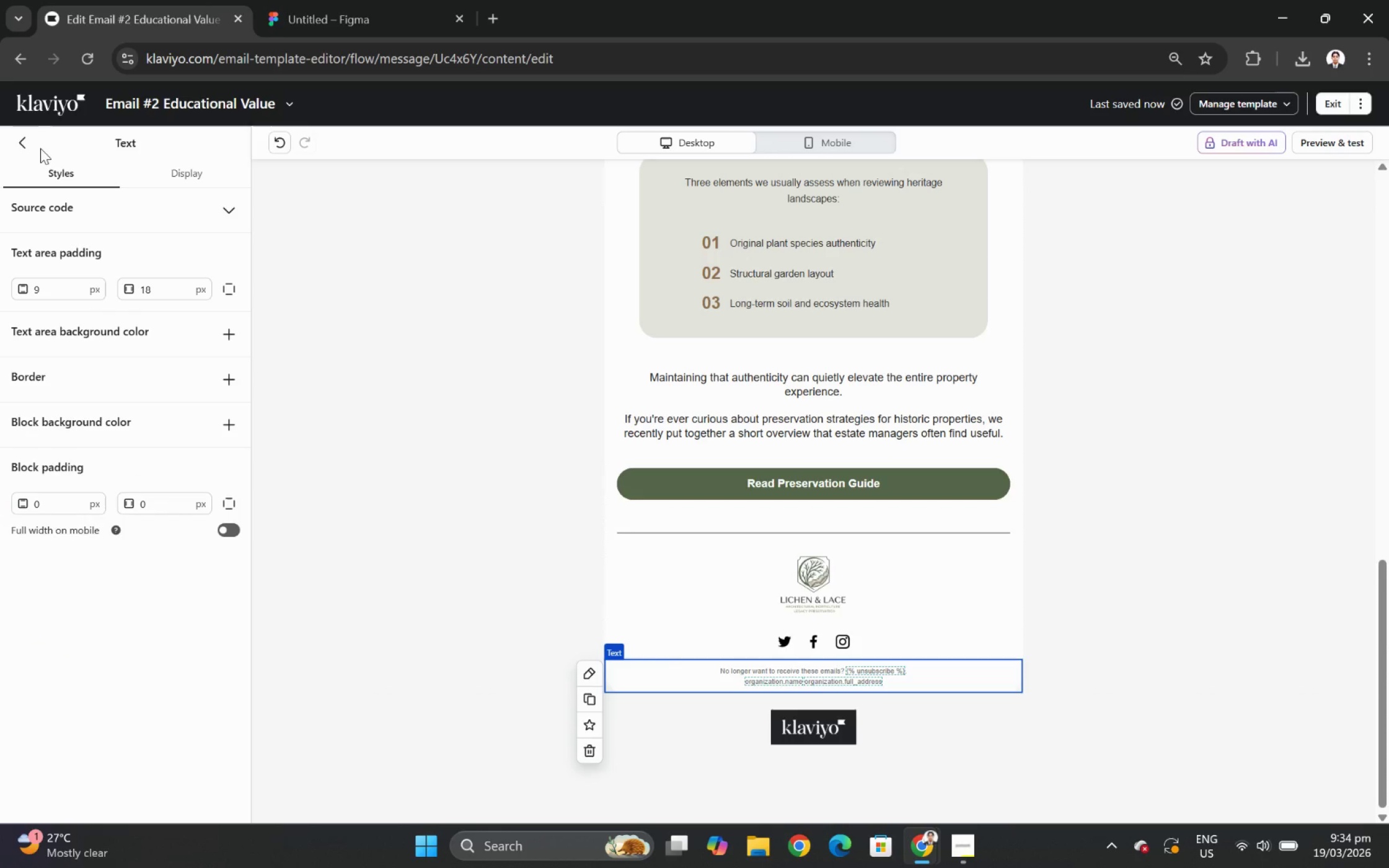 
left_click([22, 140])
 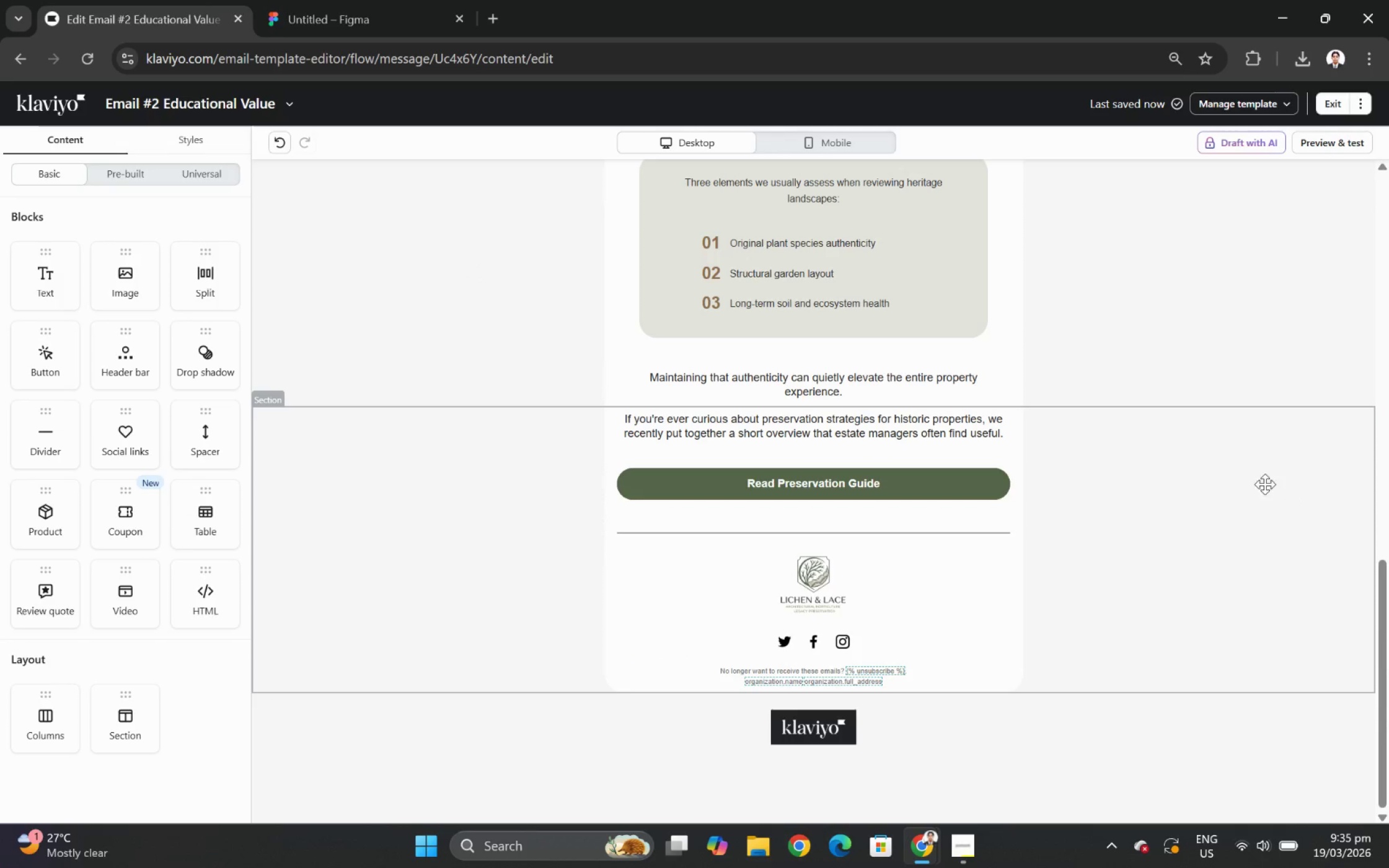 
scroll: coordinate [1256, 478], scroll_direction: up, amount: 12.0
 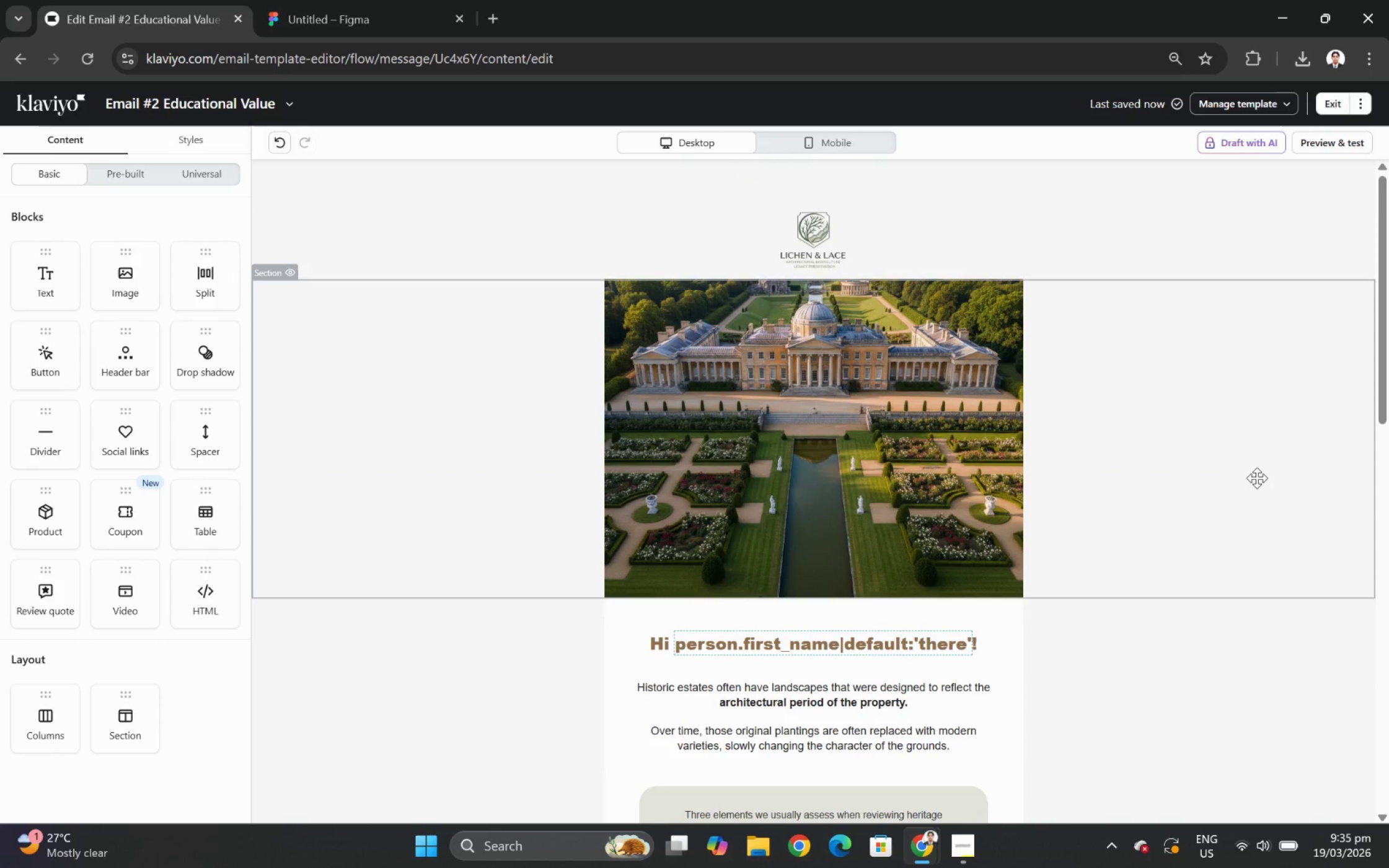 
left_click([883, 458])
 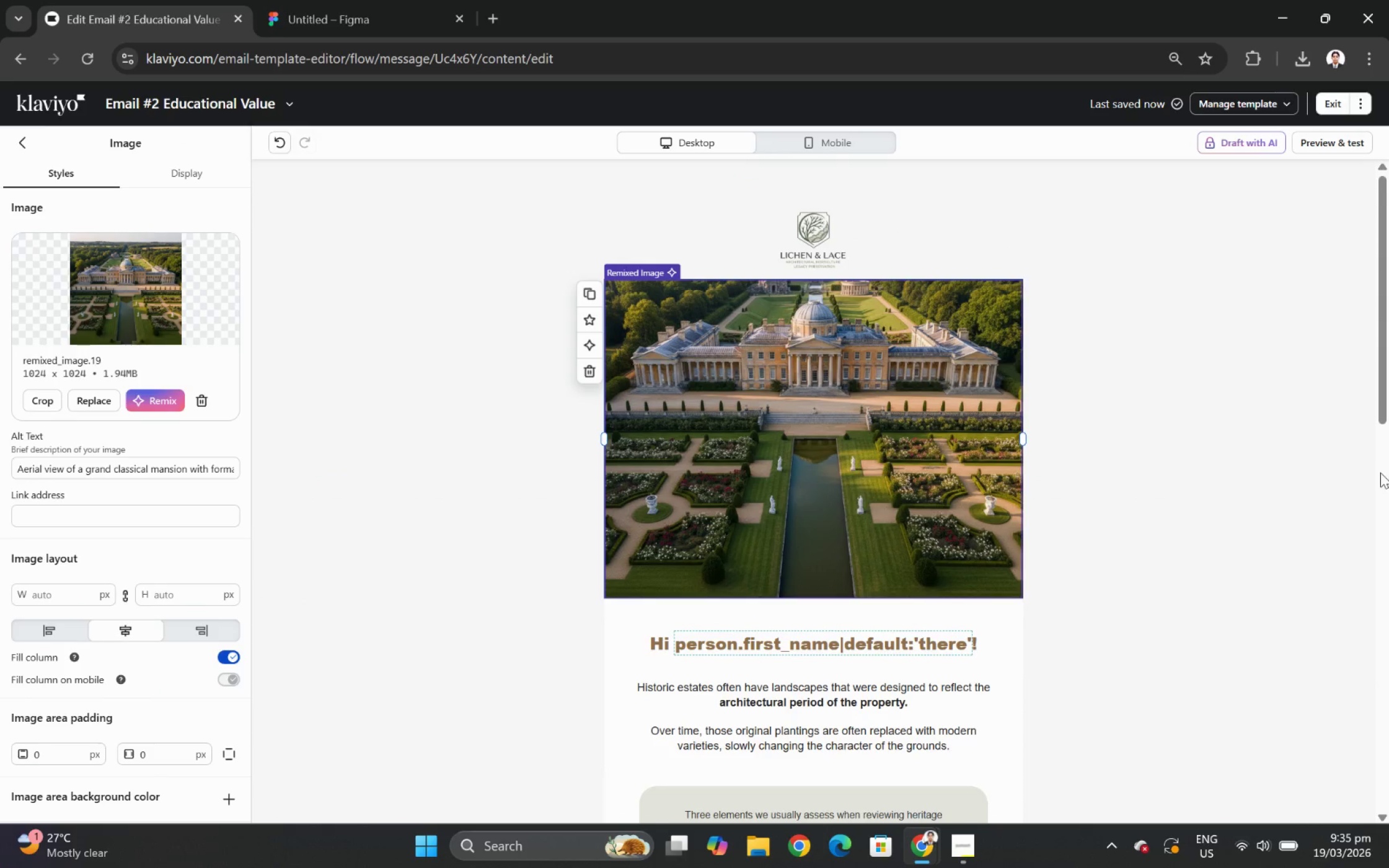 
scroll: coordinate [1383, 499], scroll_direction: down, amount: 2.0
 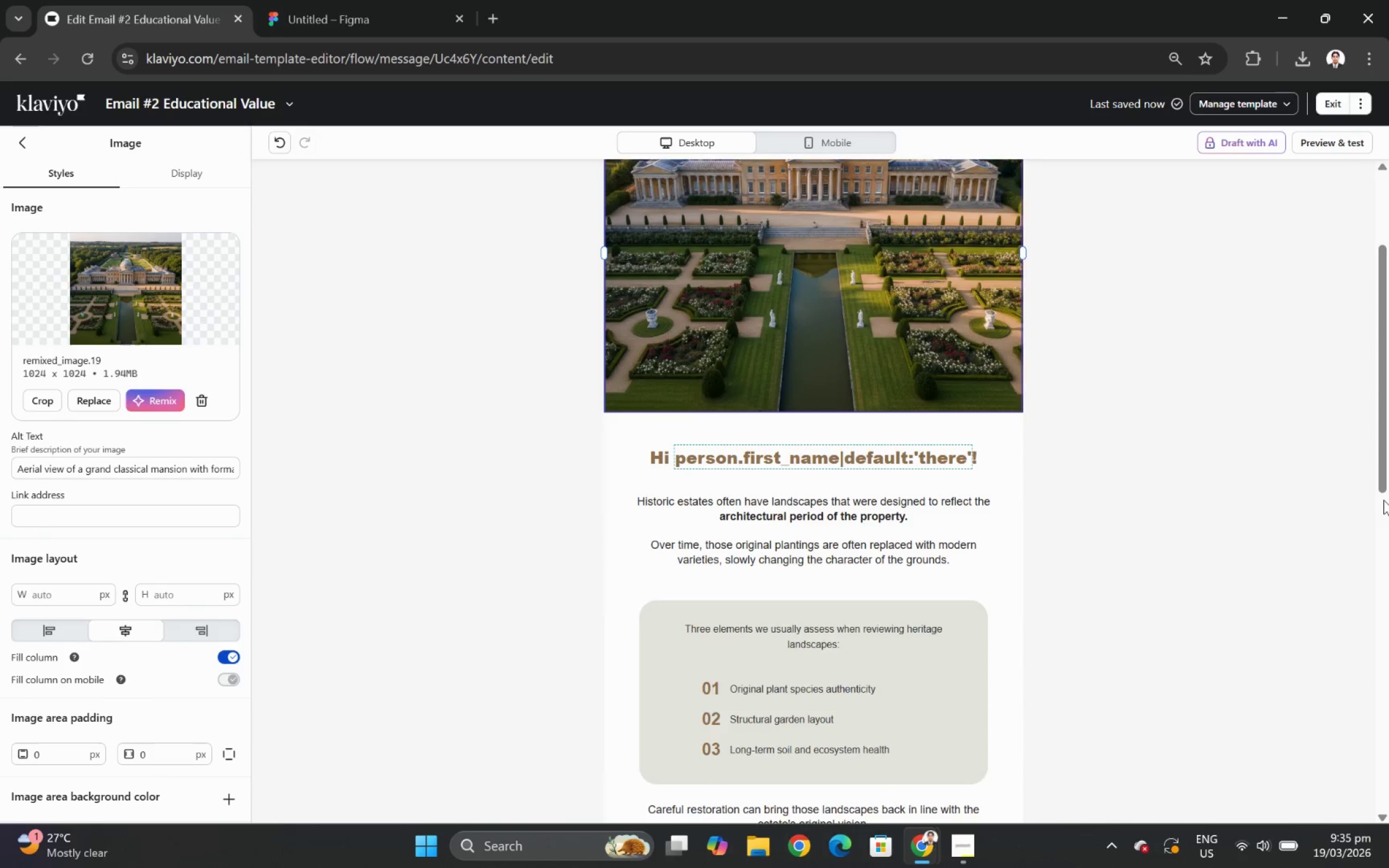 
scroll: coordinate [1383, 499], scroll_direction: up, amount: 3.0
 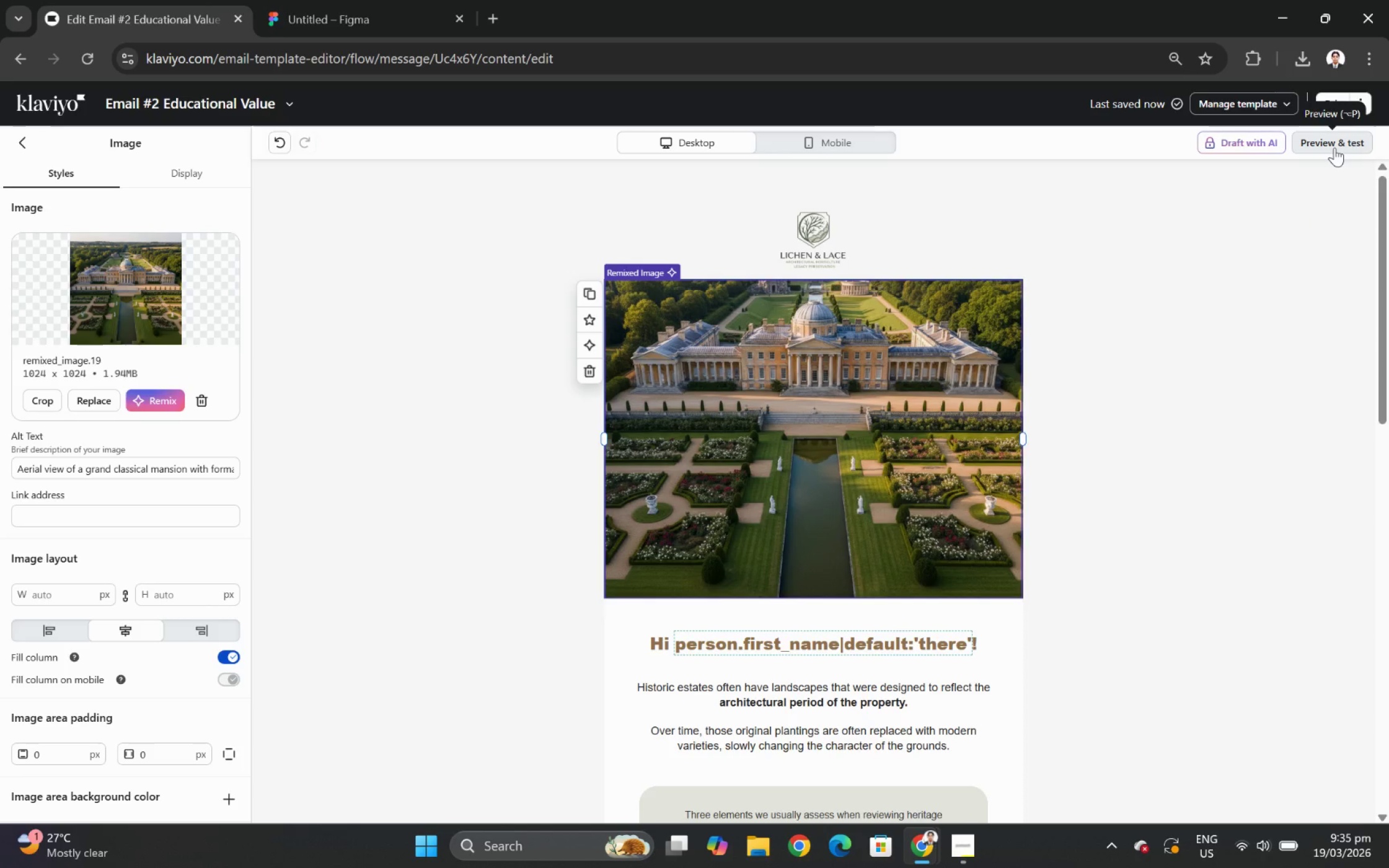 
wait(6.14)
 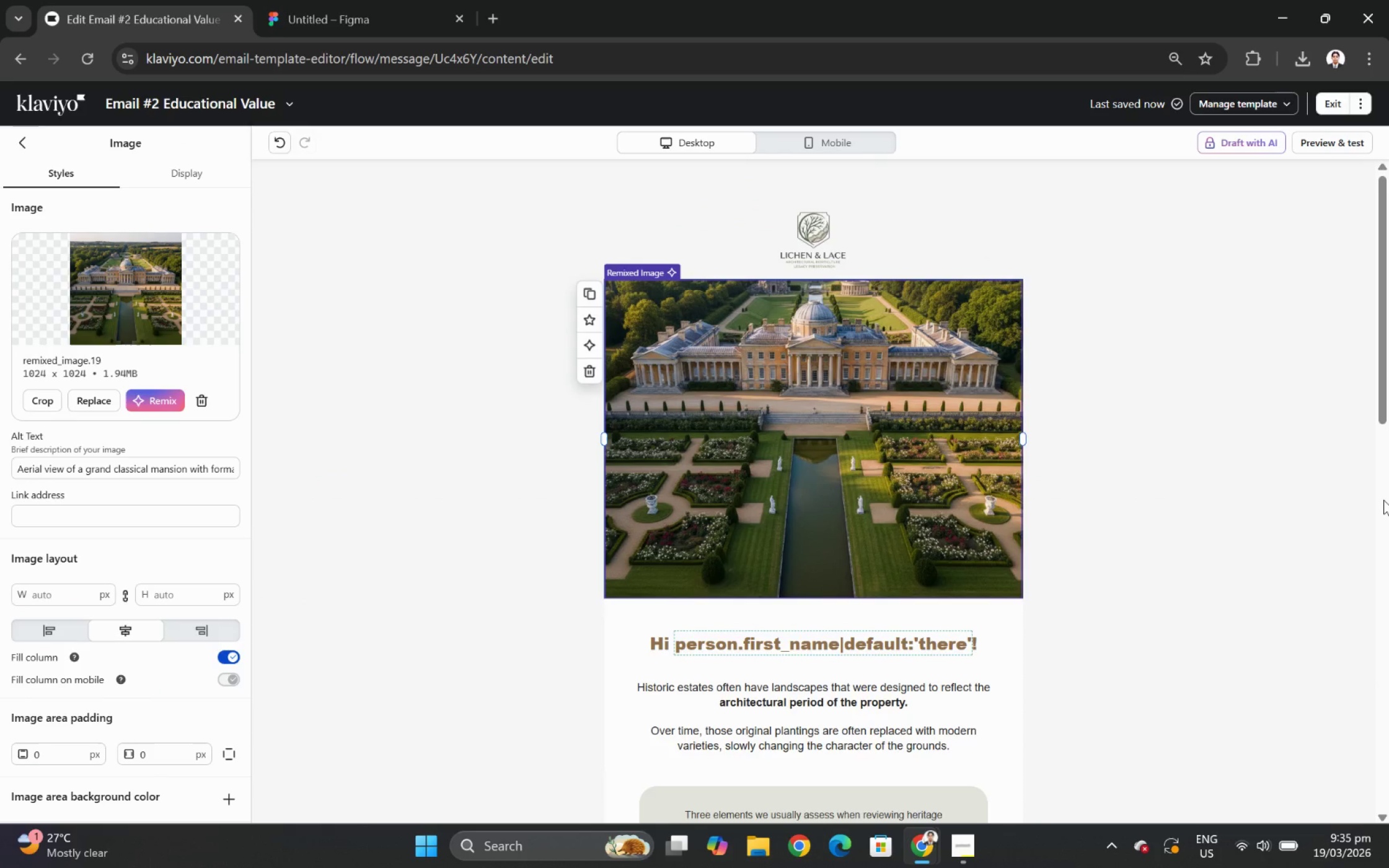 
left_click([1334, 147])
 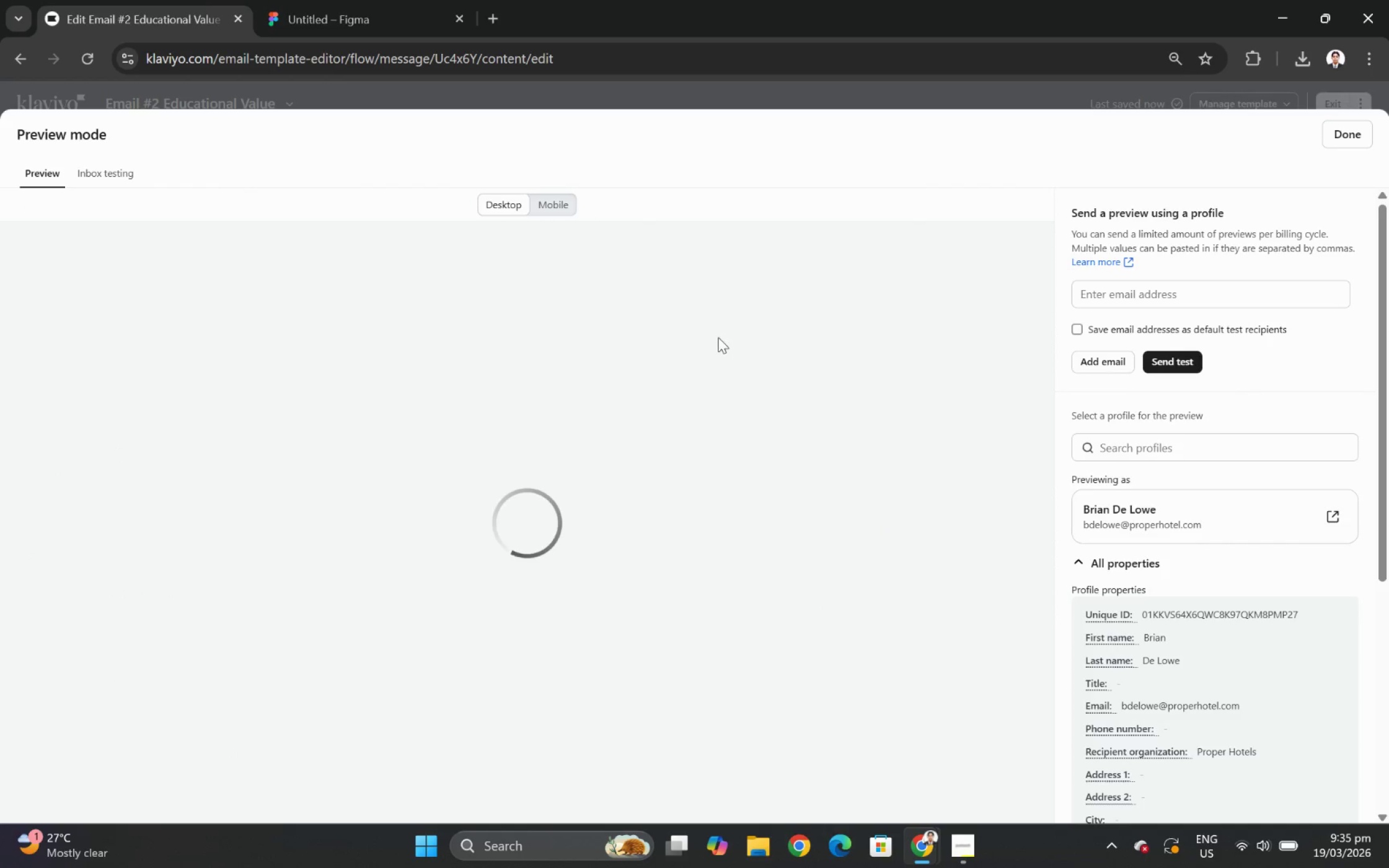 
scroll: coordinate [741, 437], scroll_direction: down, amount: 5.0
 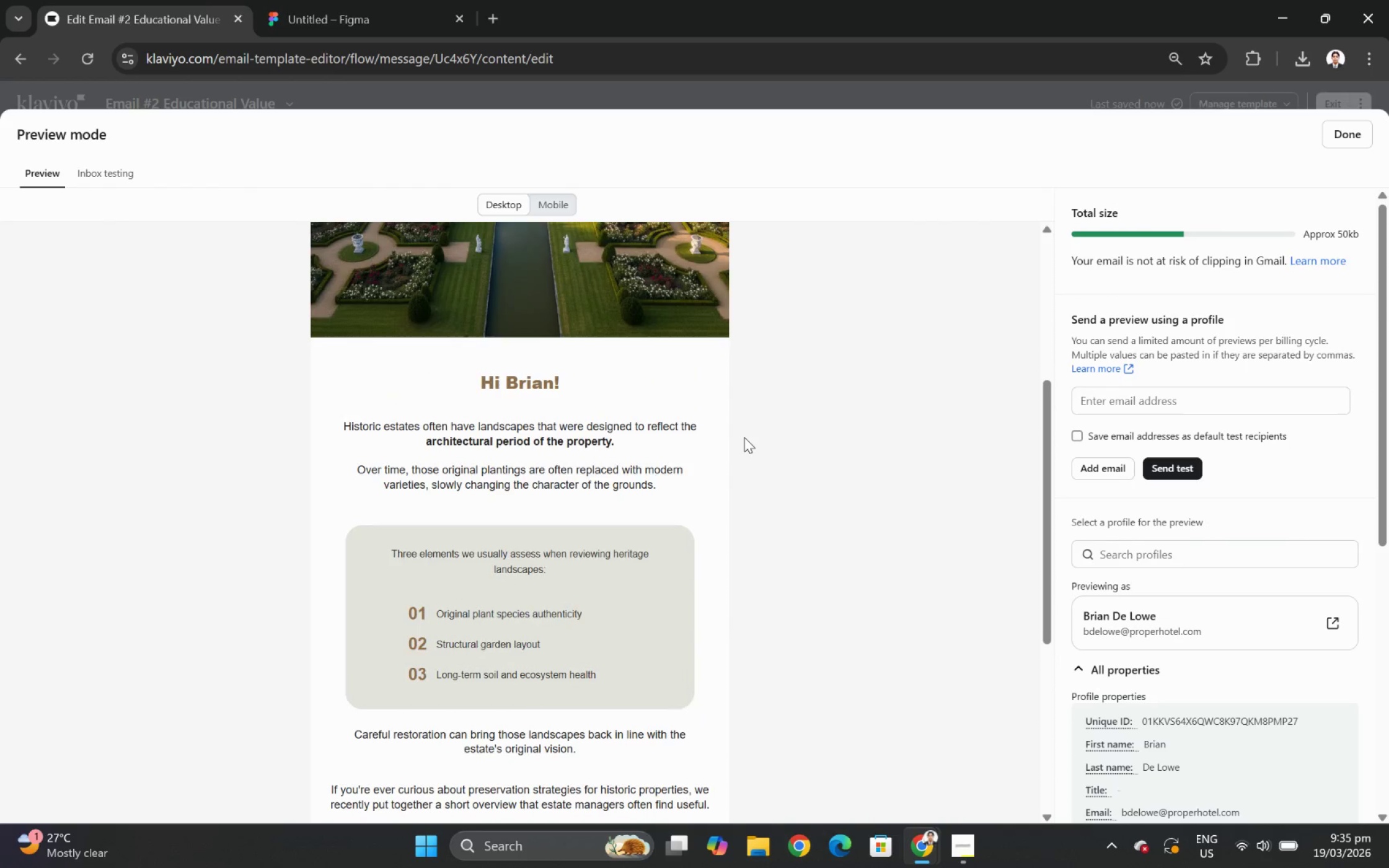 
scroll: coordinate [744, 437], scroll_direction: up, amount: 1.0
 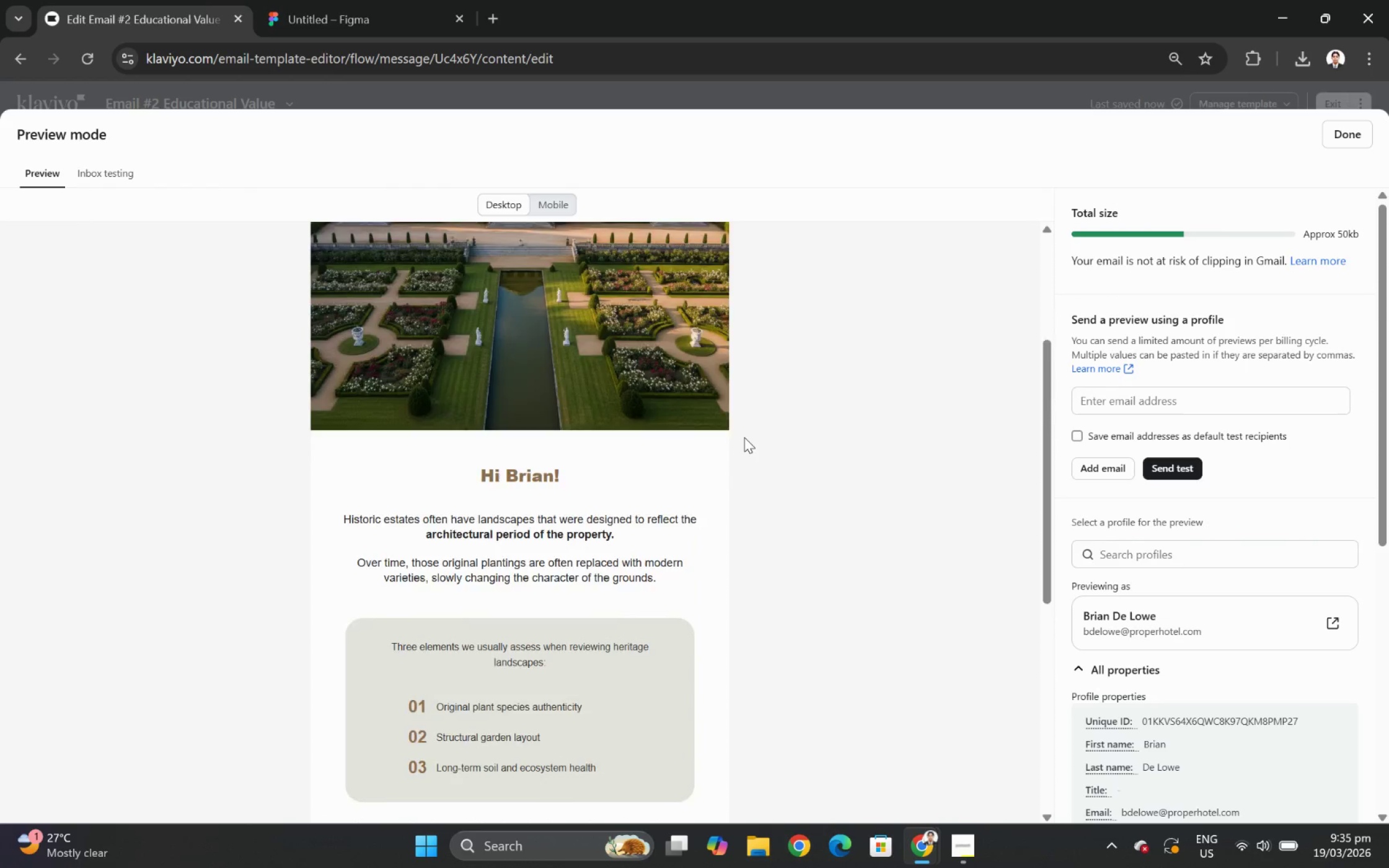 
scroll: coordinate [703, 423], scroll_direction: down, amount: 4.0
 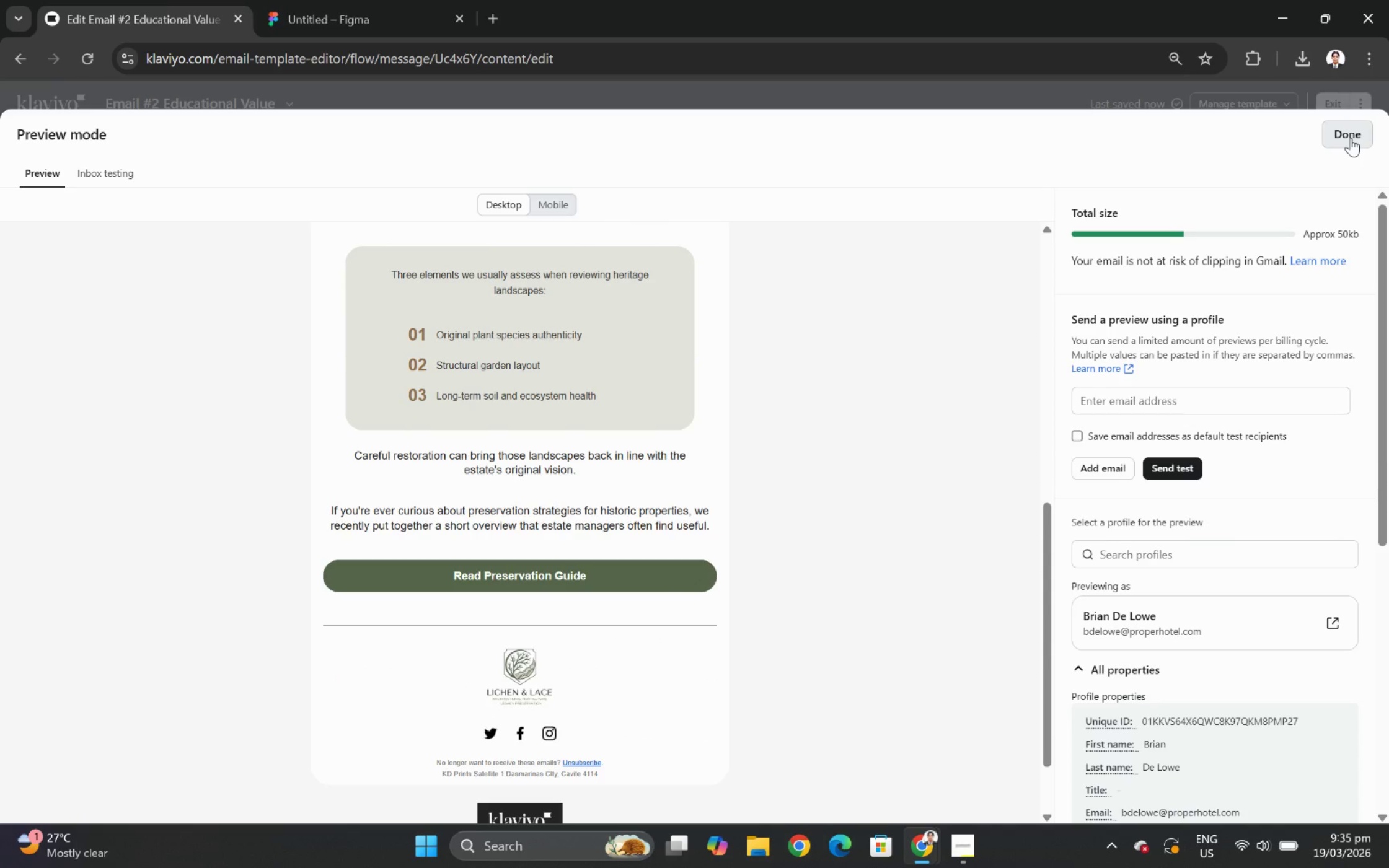 
left_click([1350, 138])
 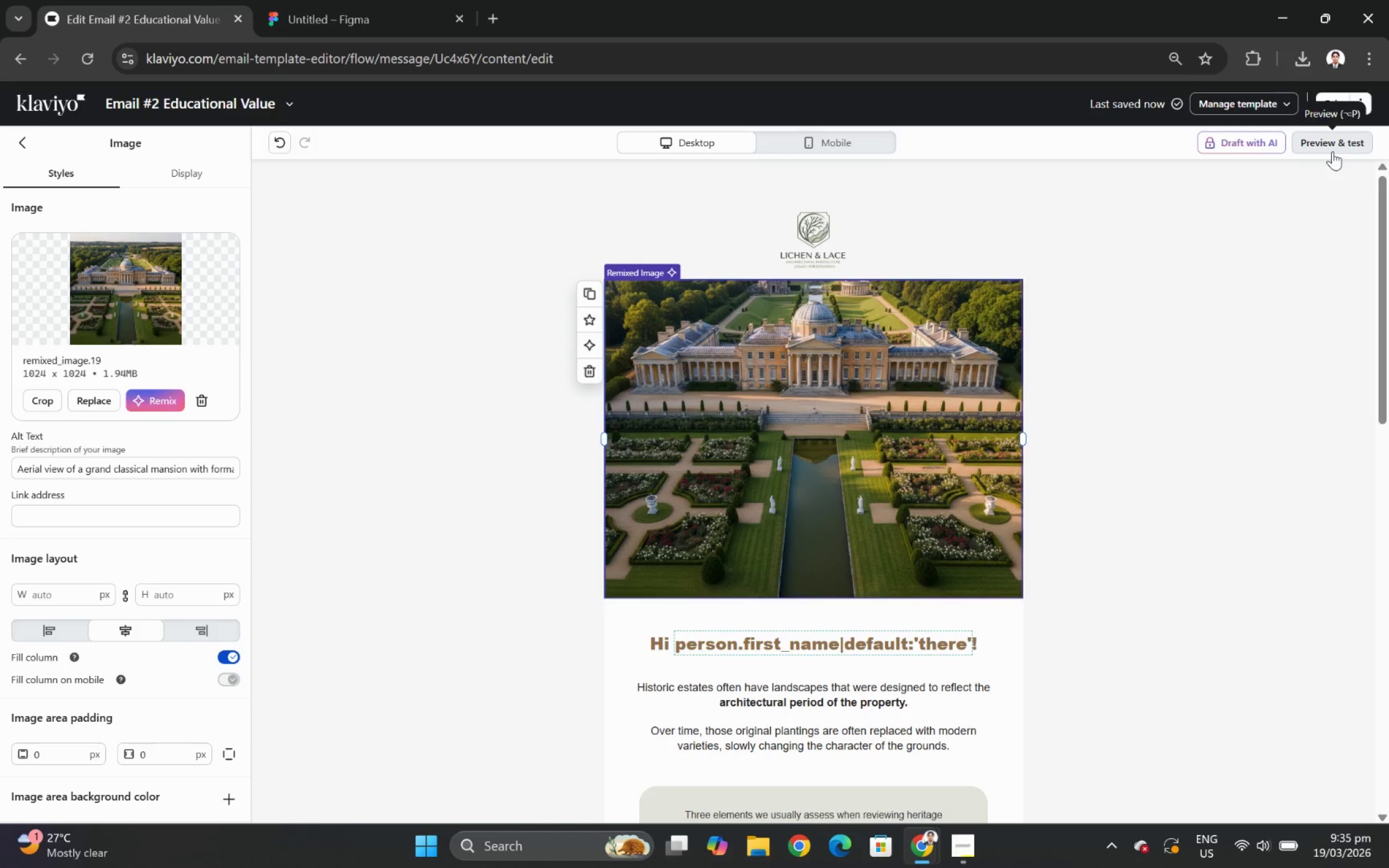 
wait(10.81)
 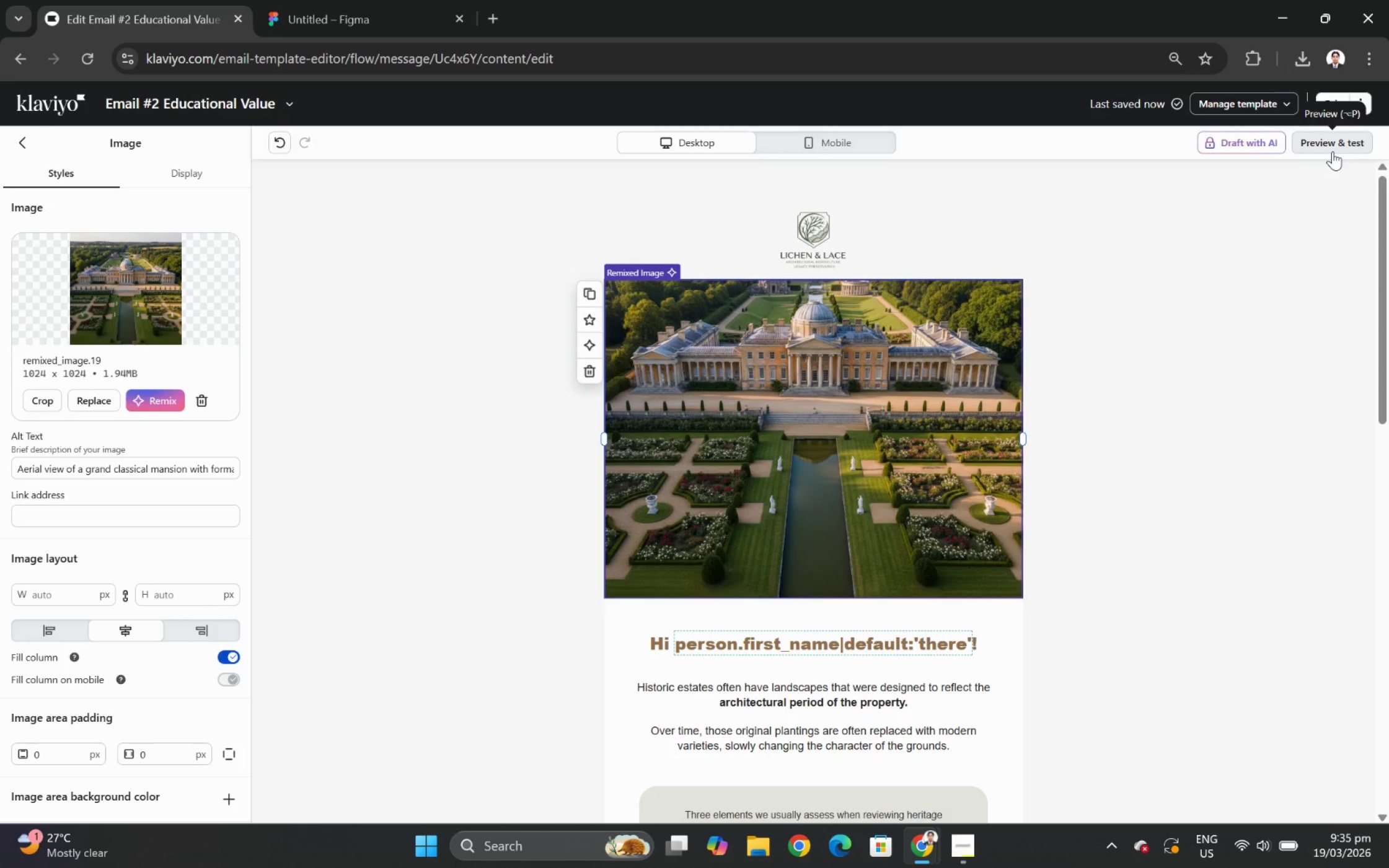 
scroll: coordinate [1081, 402], scroll_direction: down, amount: 11.0
 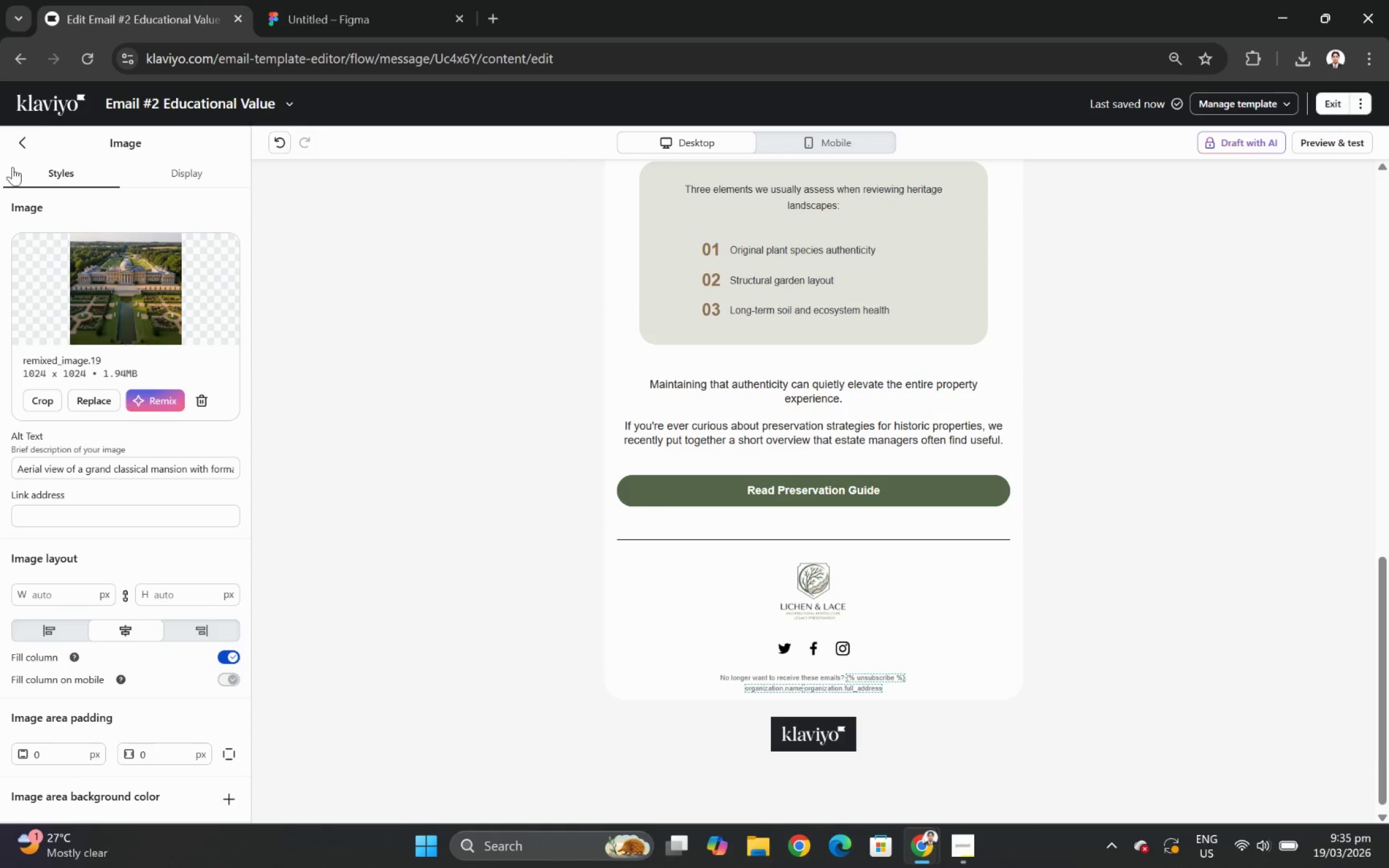 
left_click([18, 139])
 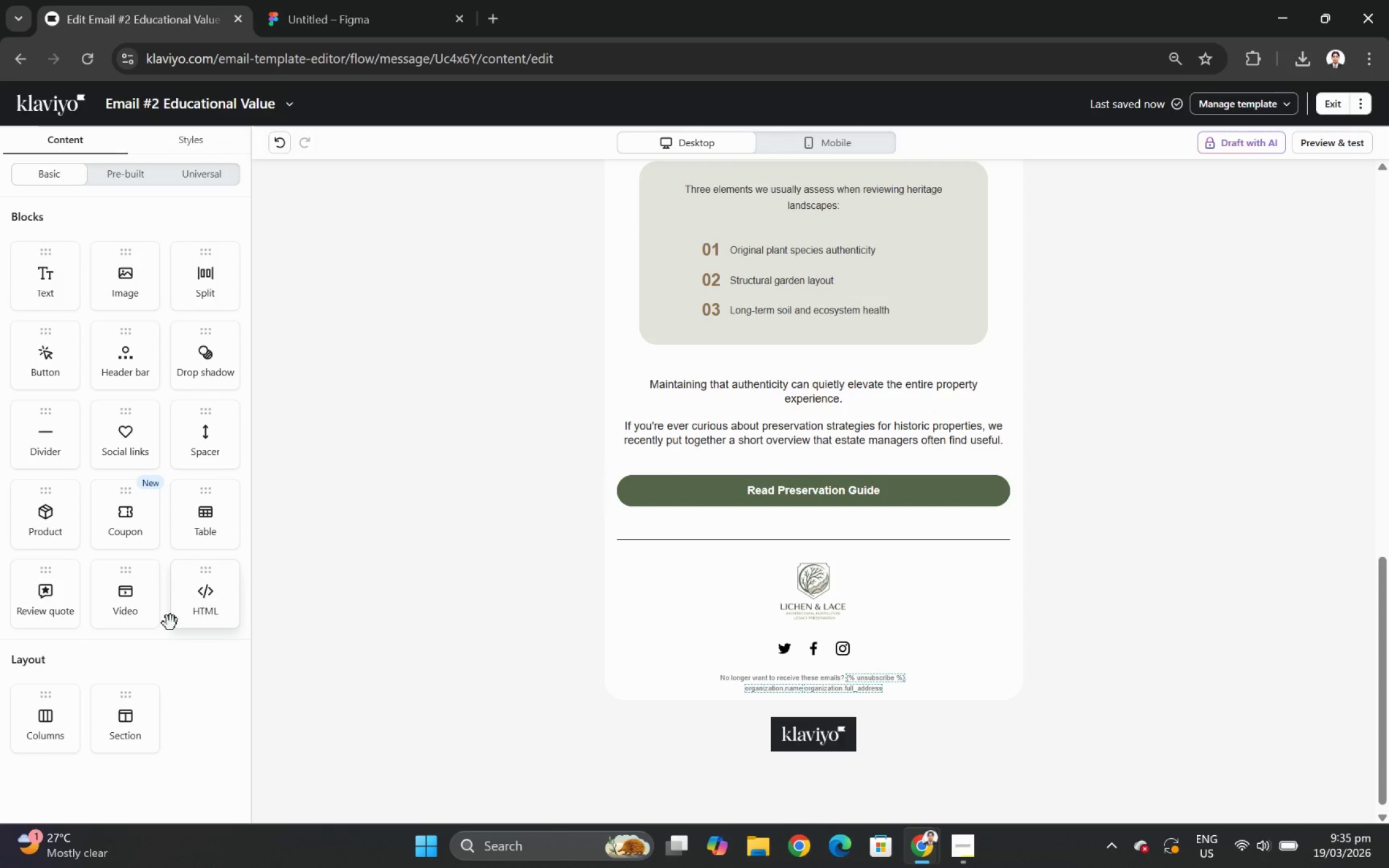 
left_click_drag(start_coordinate=[136, 723], to_coordinate=[589, 651])
 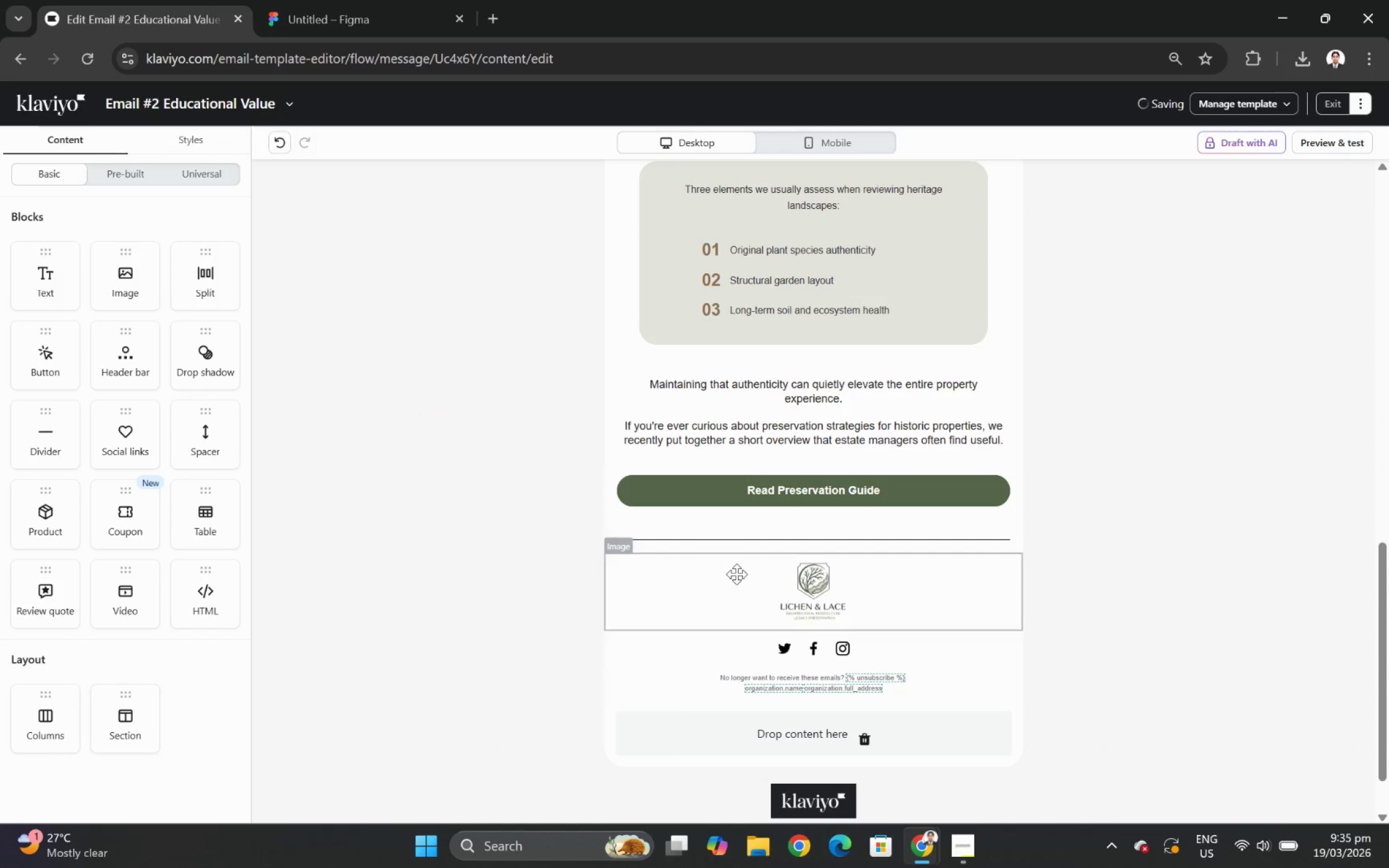 
scroll: coordinate [736, 574], scroll_direction: down, amount: 3.0
 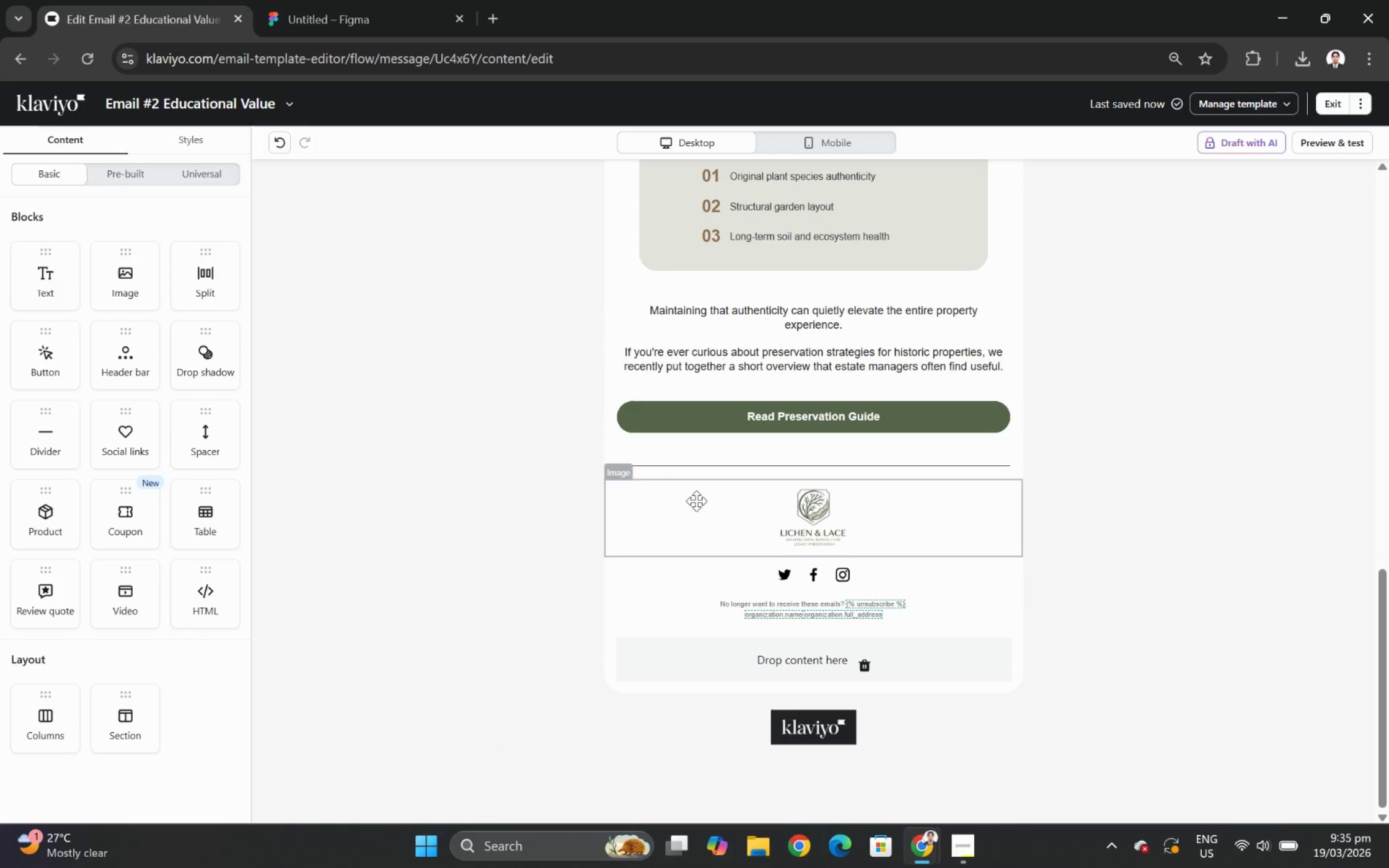 
left_click_drag(start_coordinate=[702, 499], to_coordinate=[720, 659])
 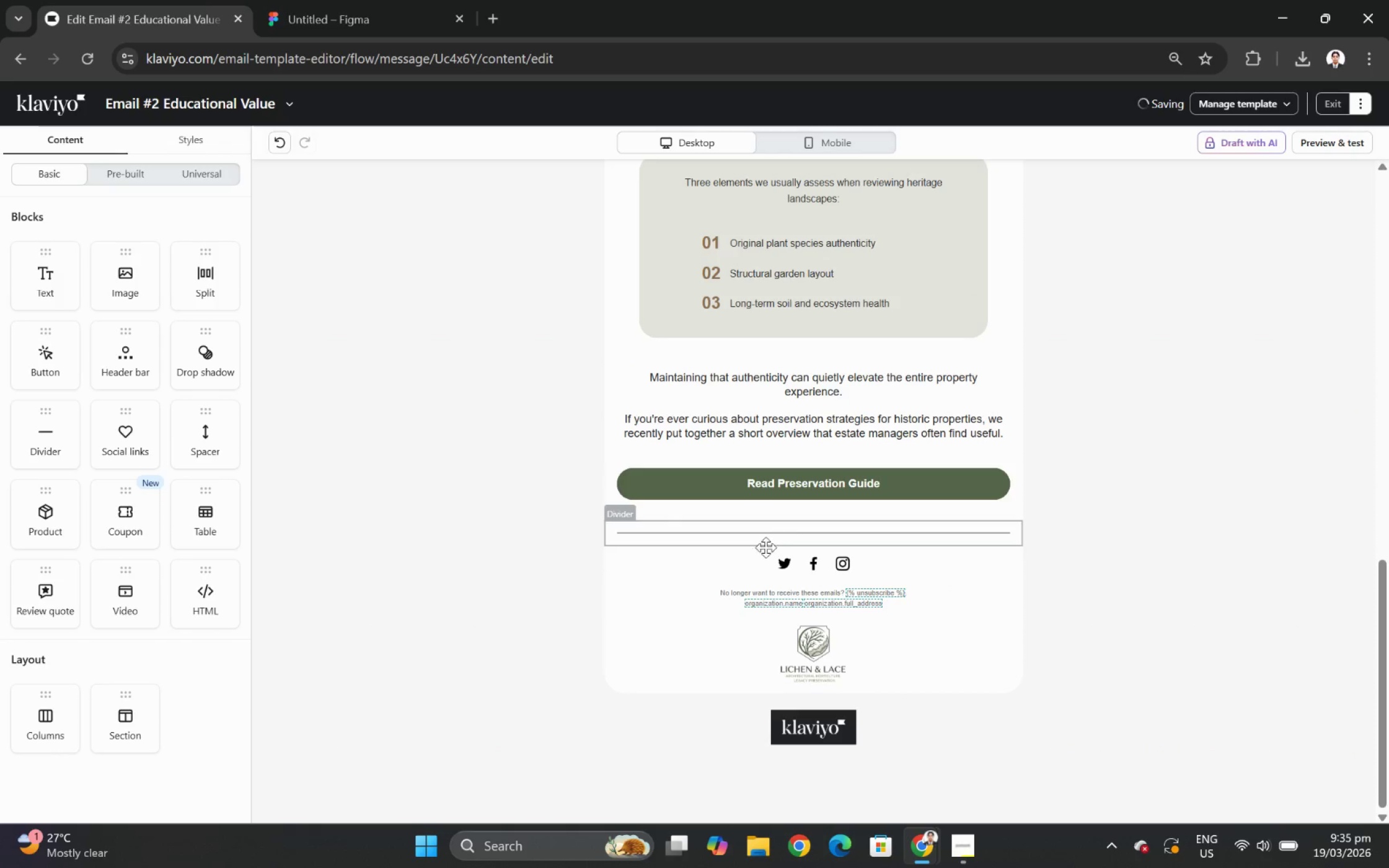 
left_click_drag(start_coordinate=[765, 561], to_coordinate=[759, 597])
 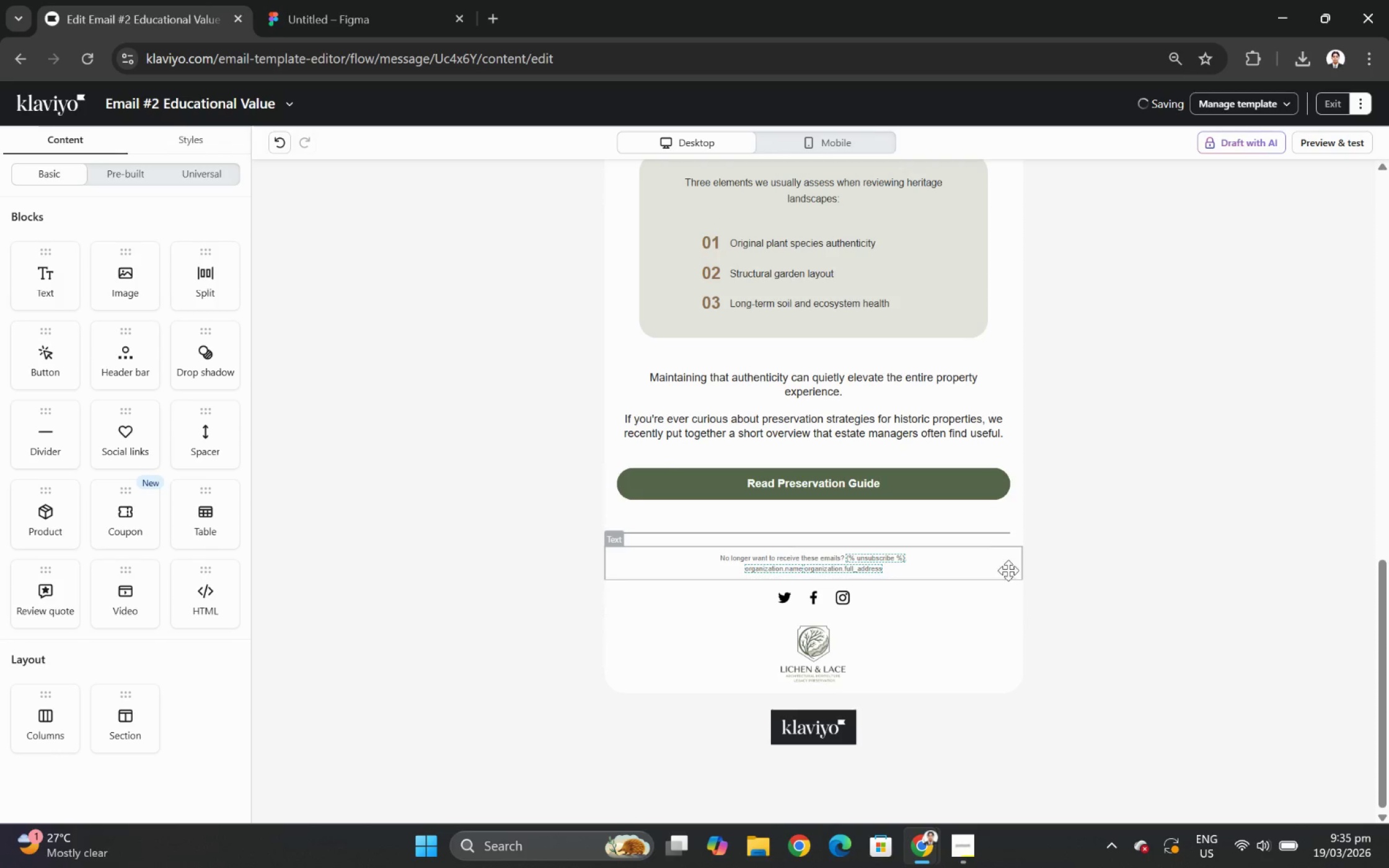 
left_click_drag(start_coordinate=[954, 563], to_coordinate=[962, 678])
 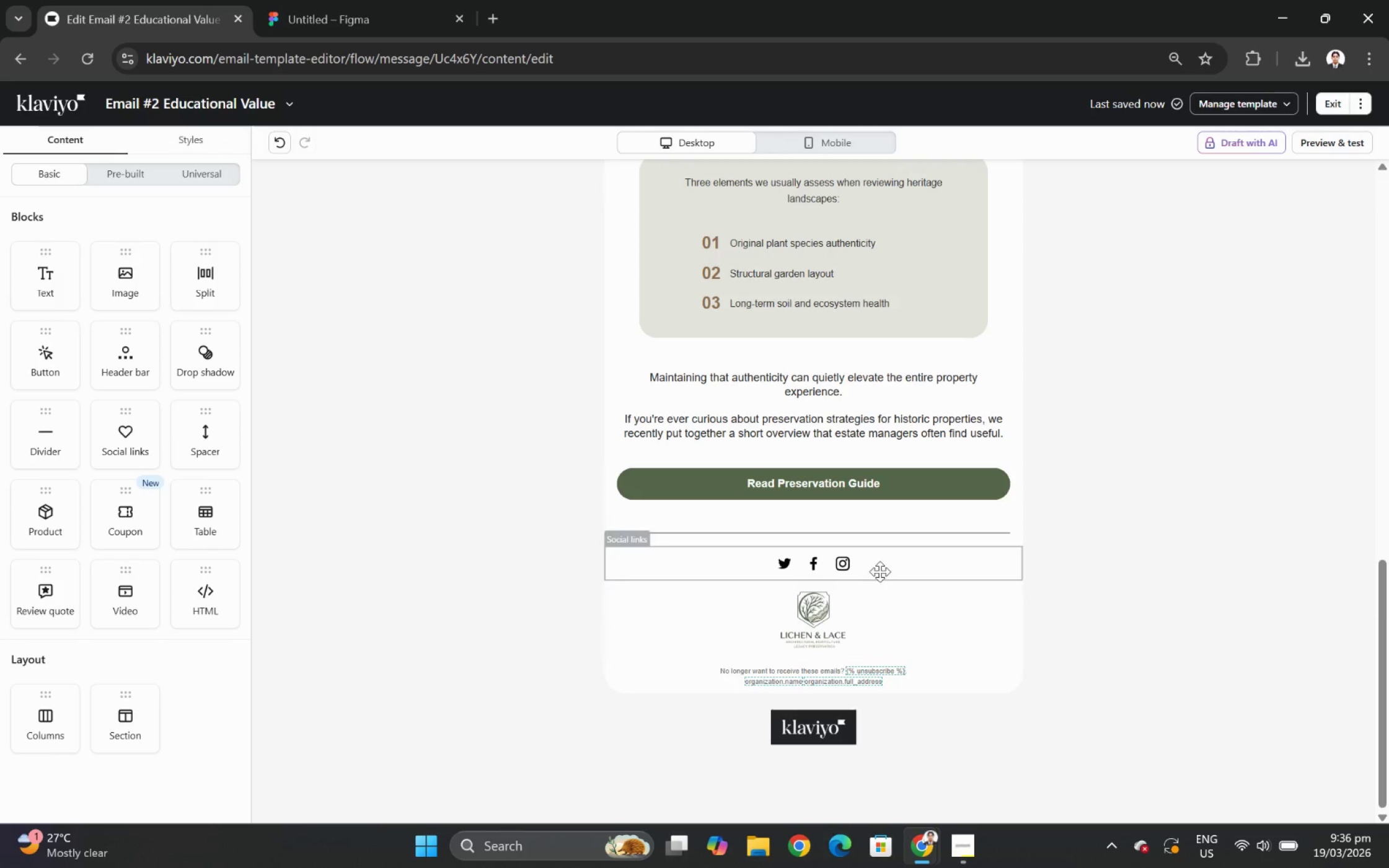 
left_click_drag(start_coordinate=[886, 565], to_coordinate=[889, 629])
 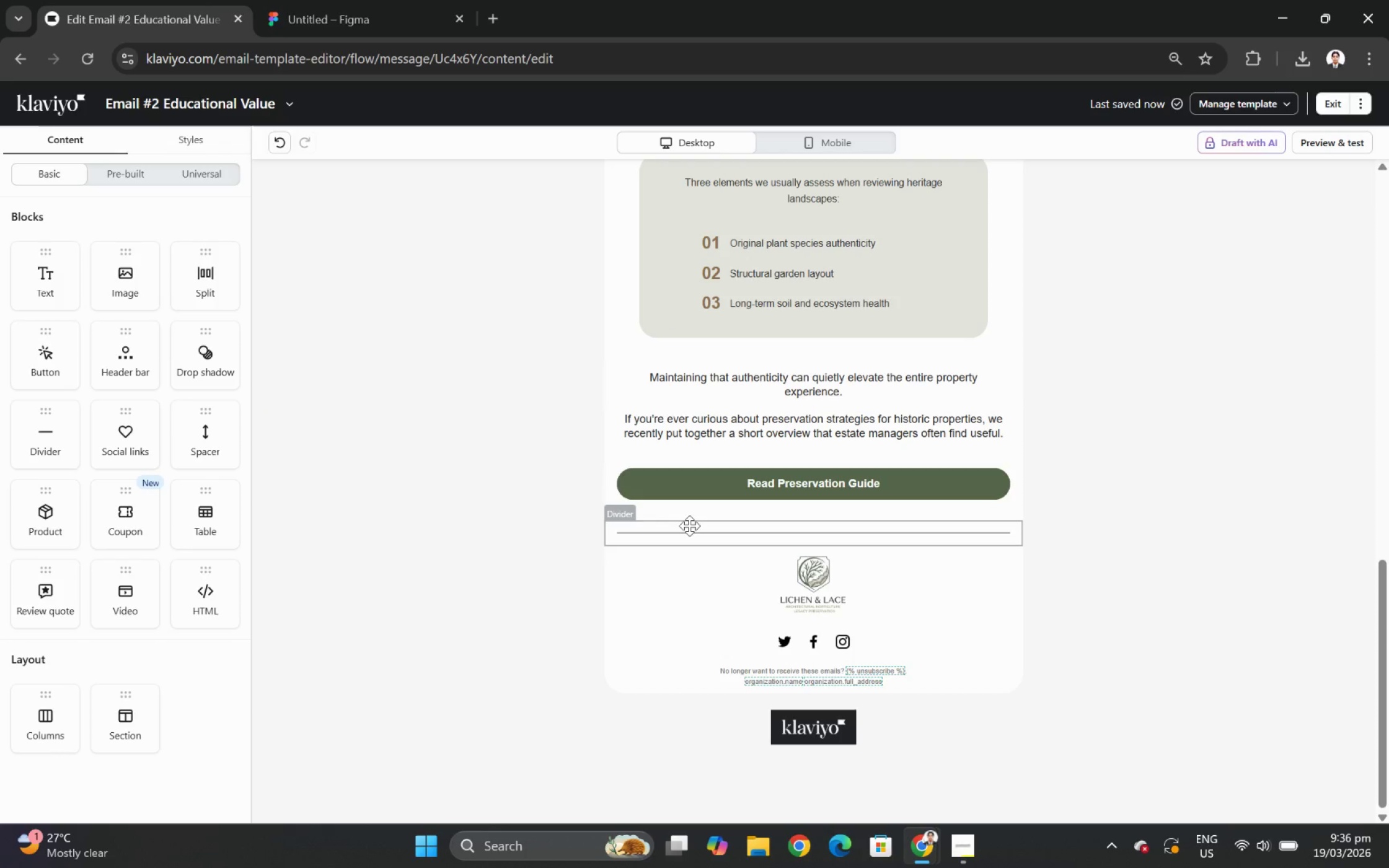 
left_click([689, 525])
 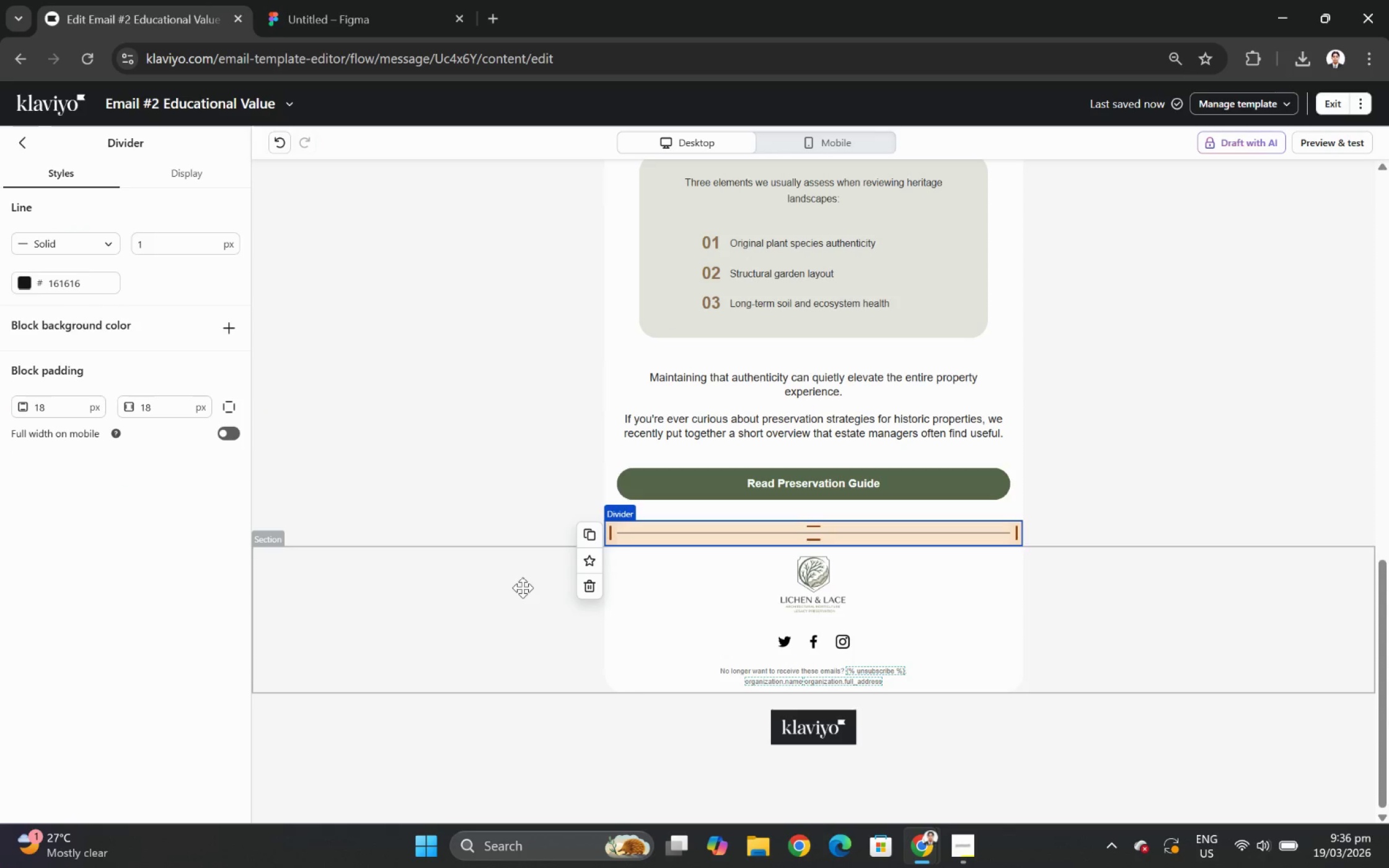 
left_click([523, 587])
 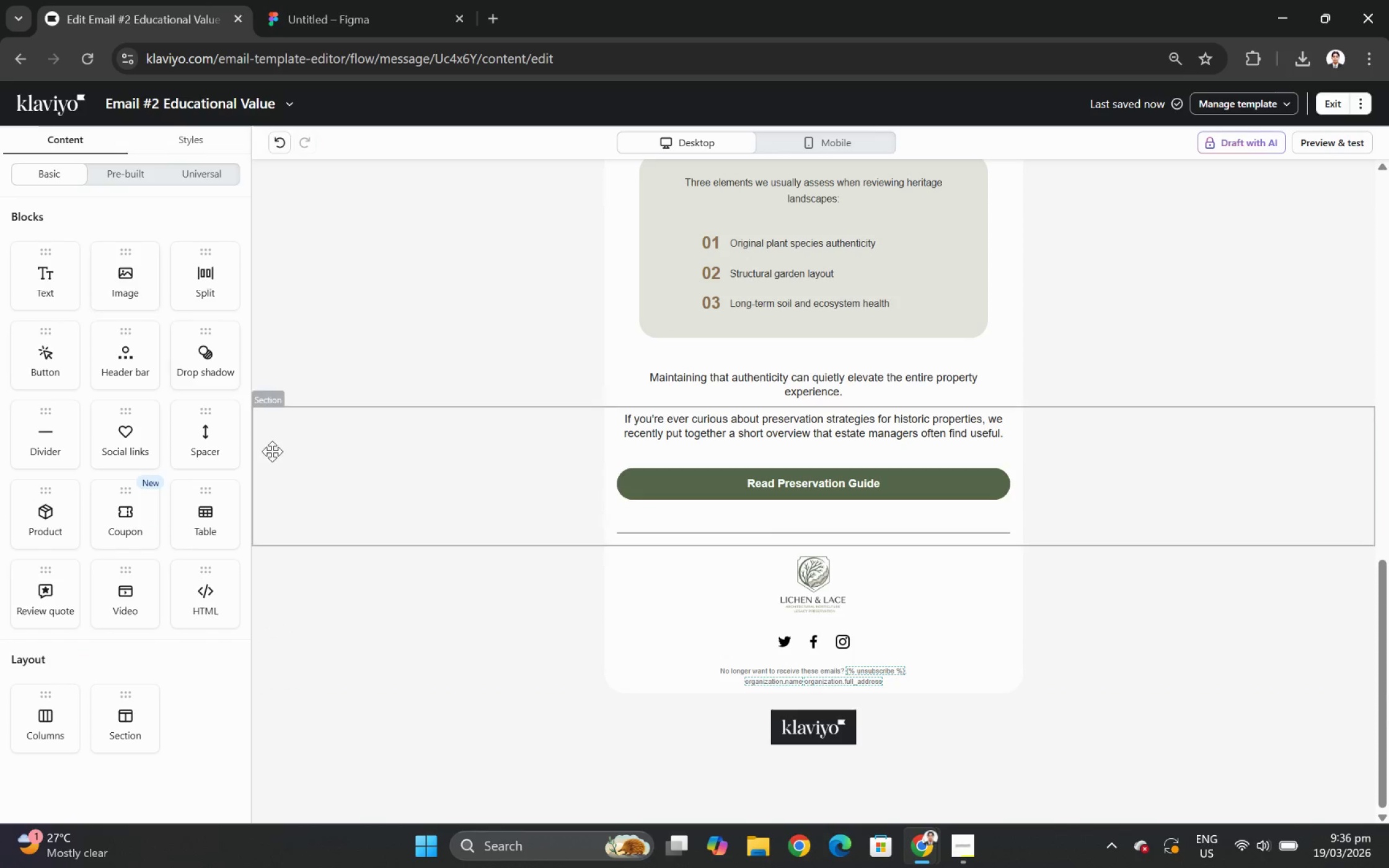 
left_click_drag(start_coordinate=[202, 443], to_coordinate=[819, 670])
 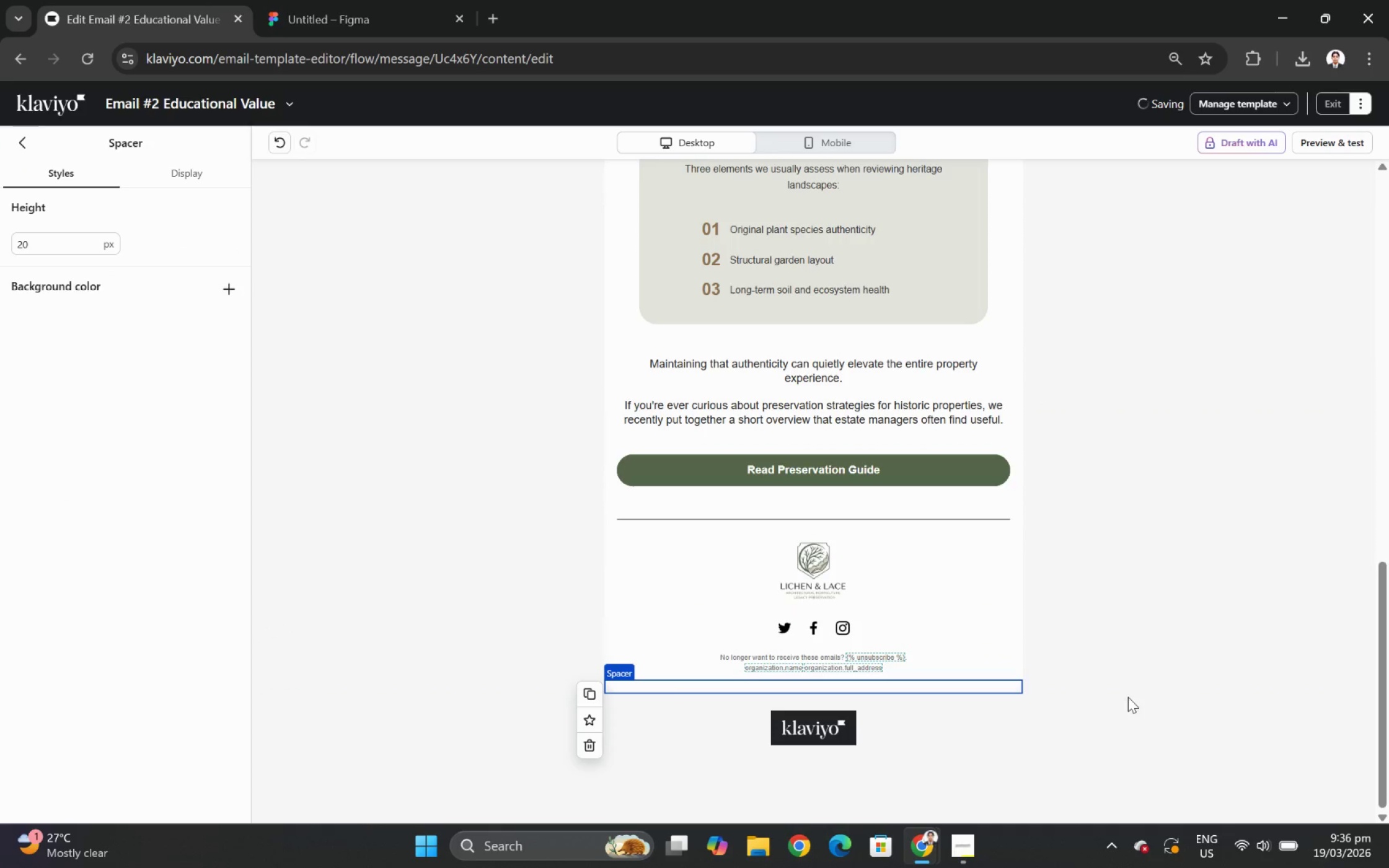 
left_click([1171, 700])
 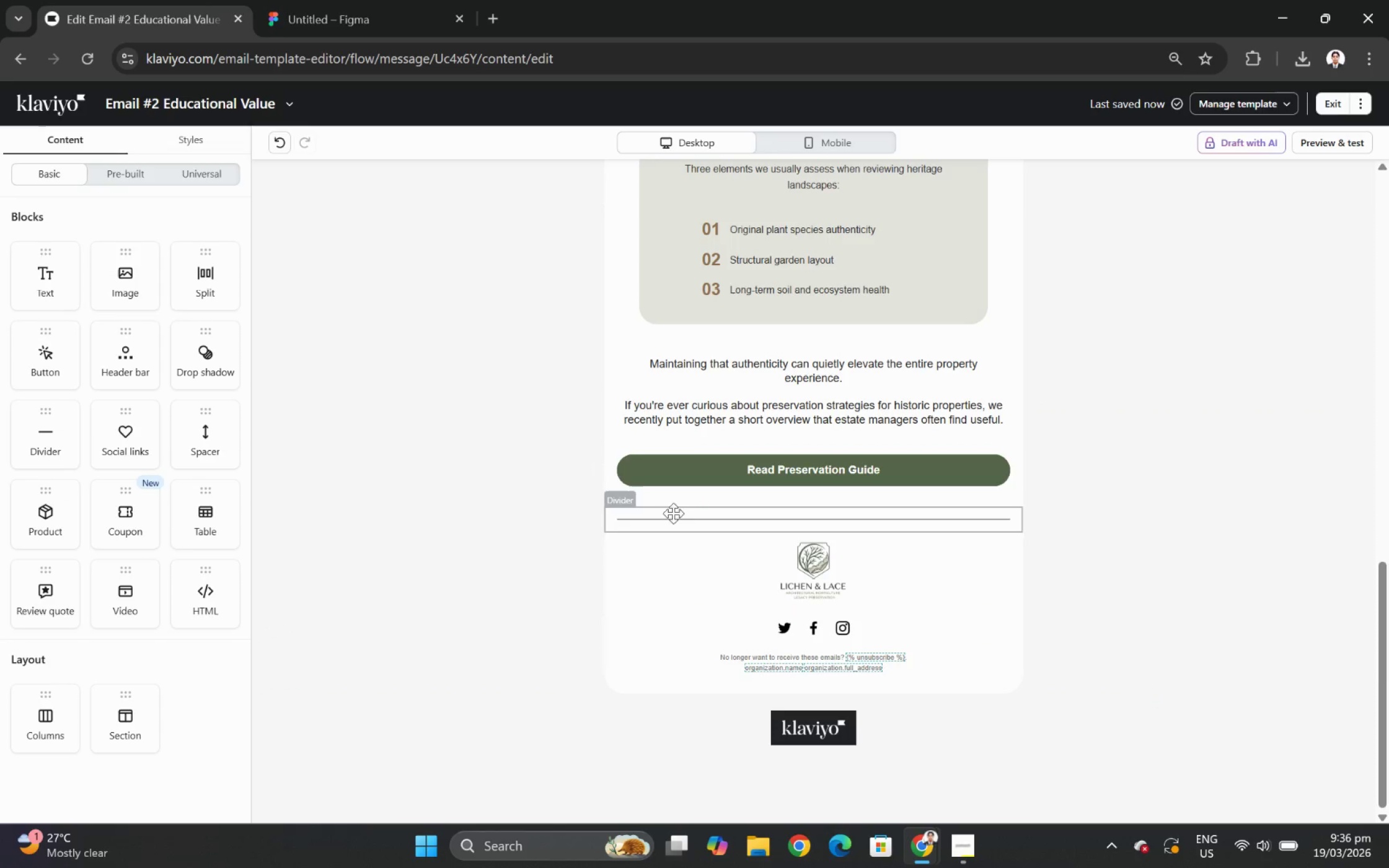 
left_click([655, 502])
 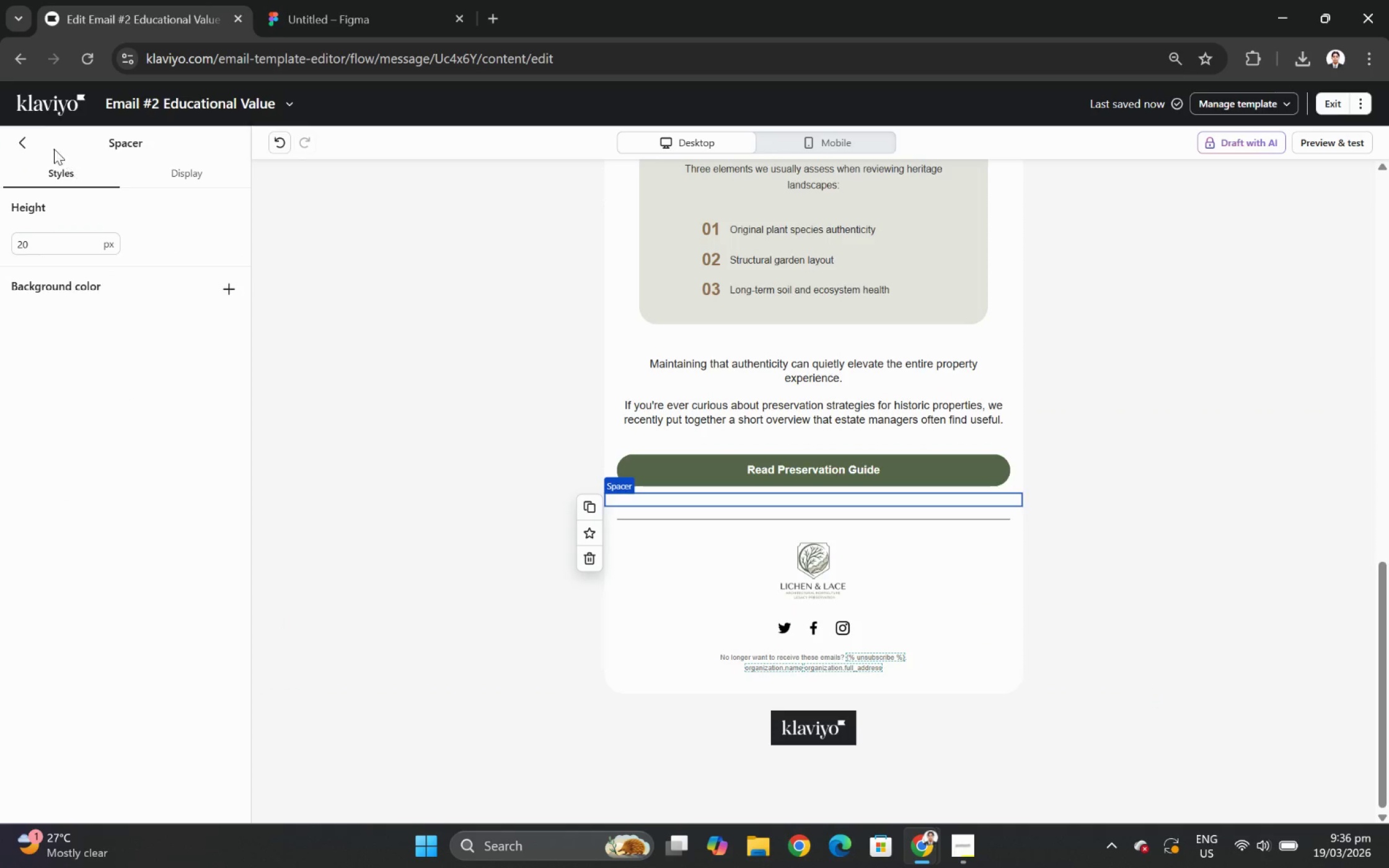 
left_click([26, 144])
 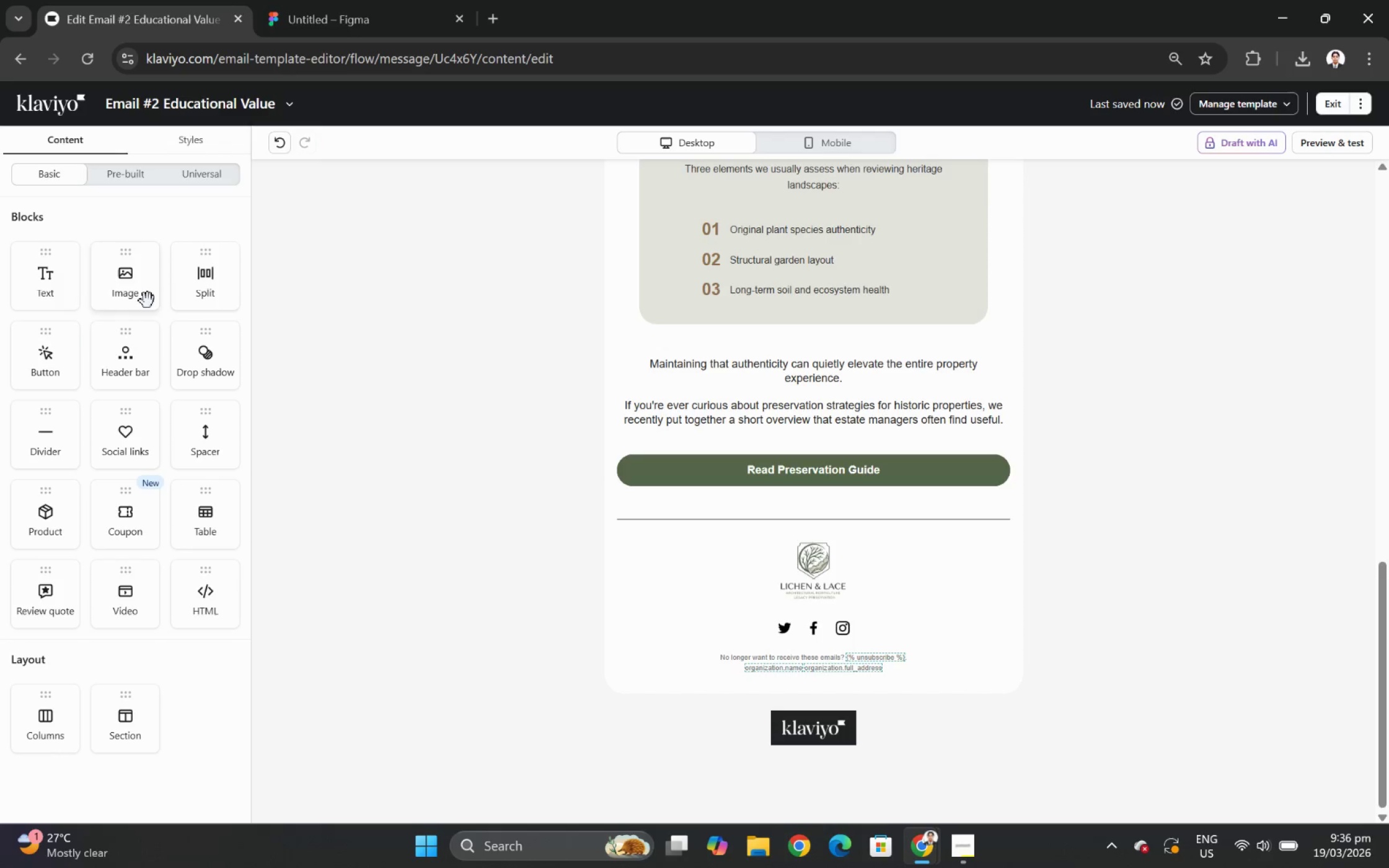 
left_click_drag(start_coordinate=[124, 287], to_coordinate=[720, 482])
 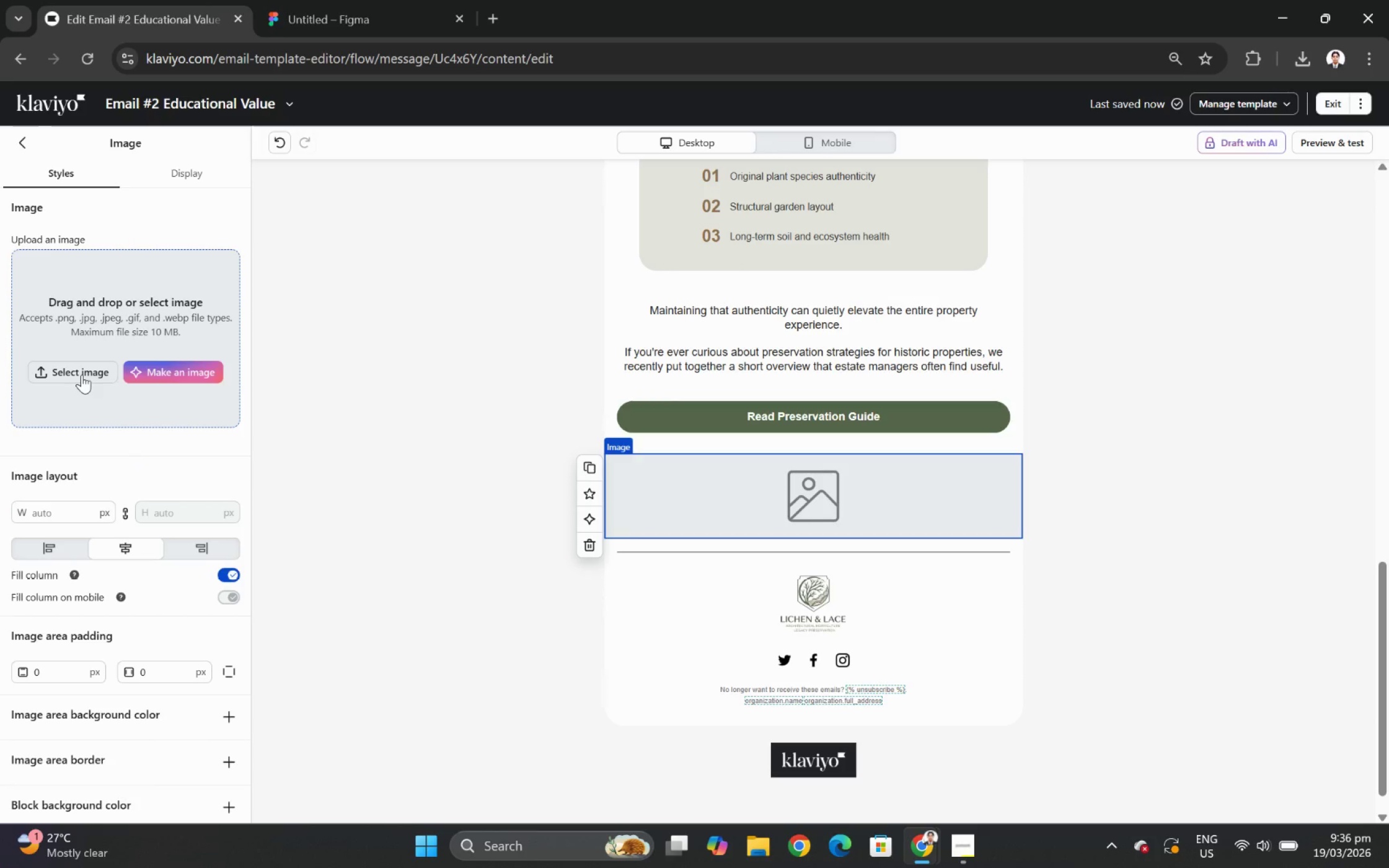 
wait(5.58)
 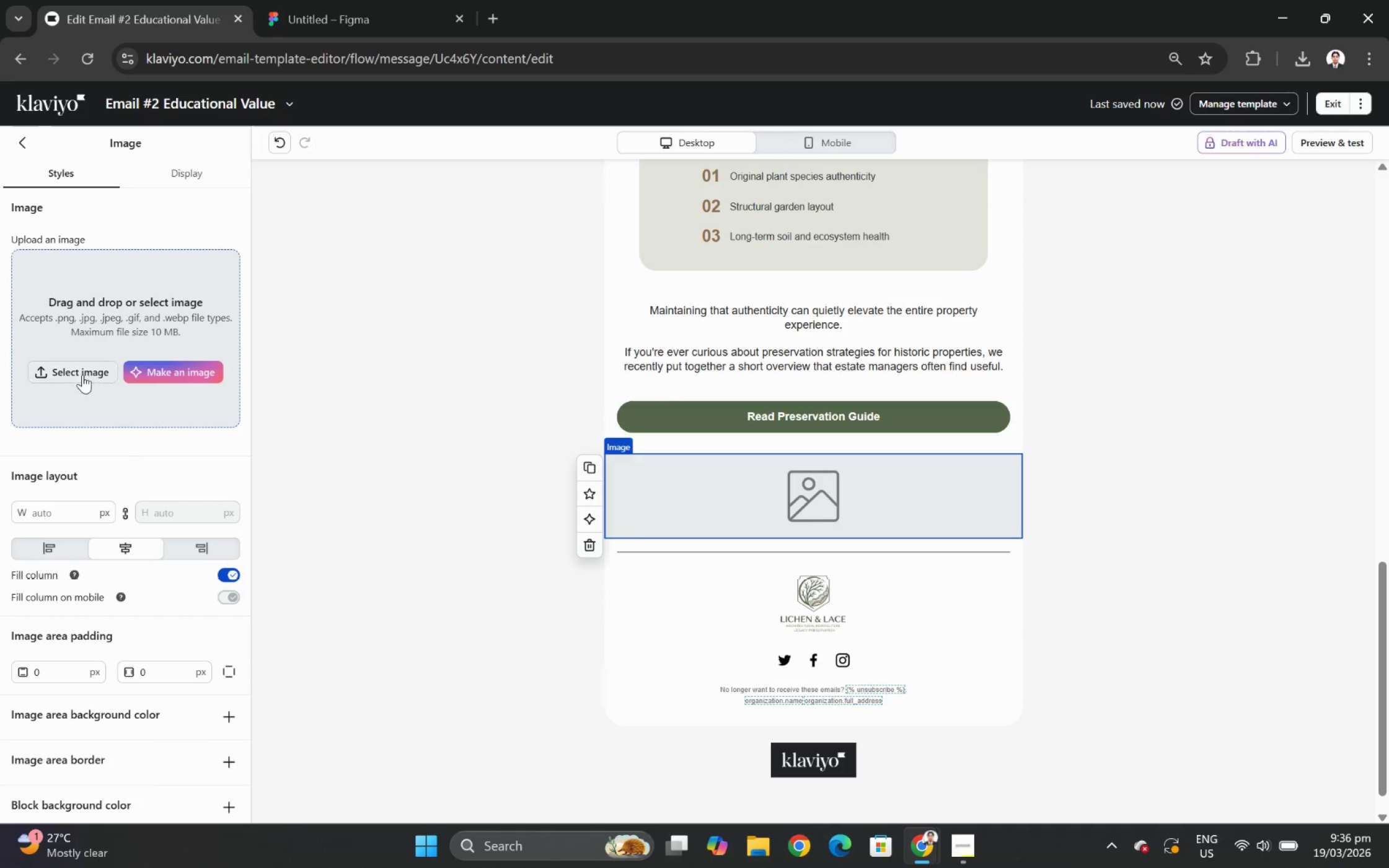 
left_click([187, 375])
 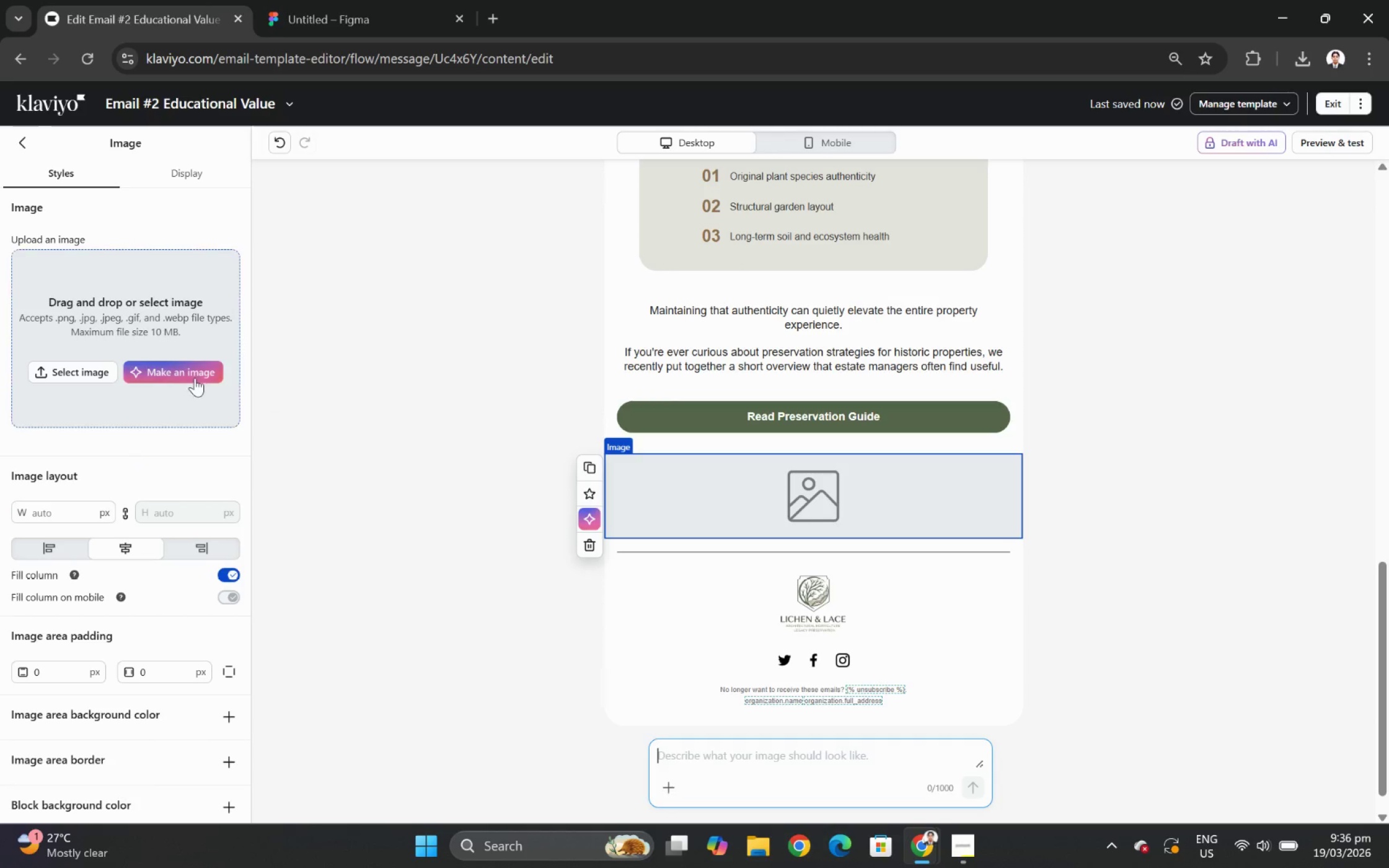 
left_click([189, 377])
 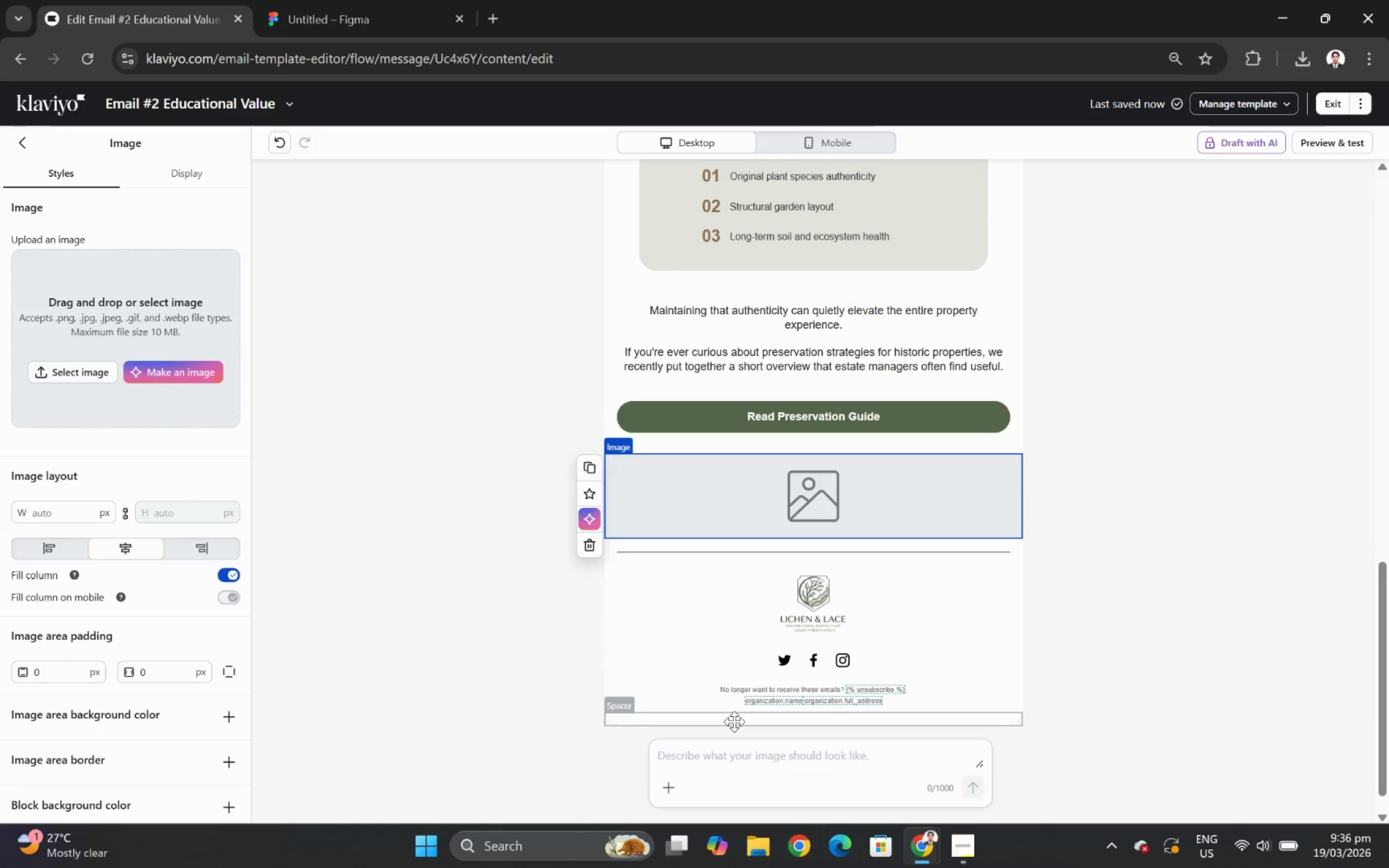 
left_click([761, 765])
 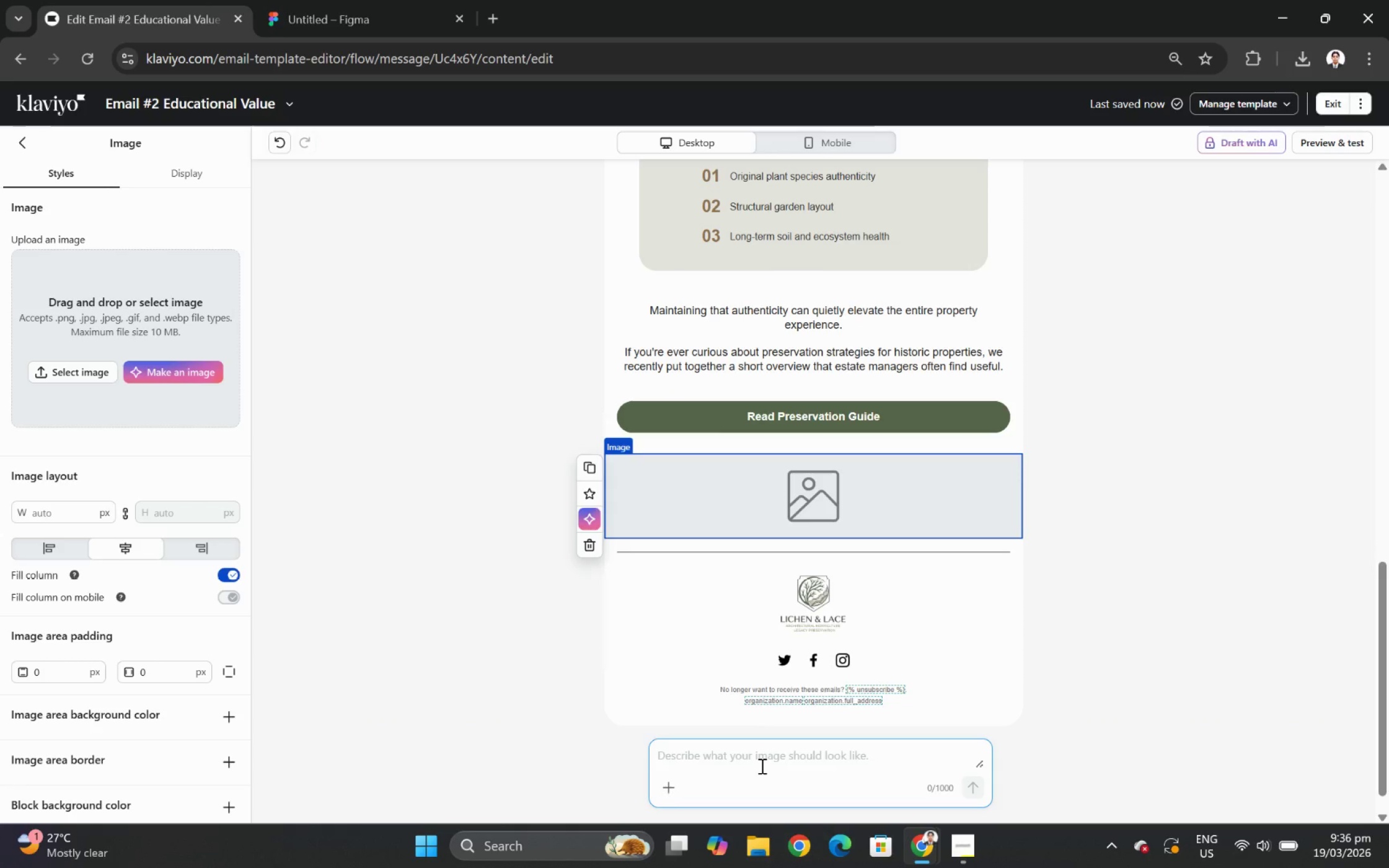 
type(LANSCAPE )
key(Backspace)
key(Backspace)
key(Backspace)
key(Backspace)
key(Backspace)
key(Backspace)
type(DSCAPE GARDEN)
 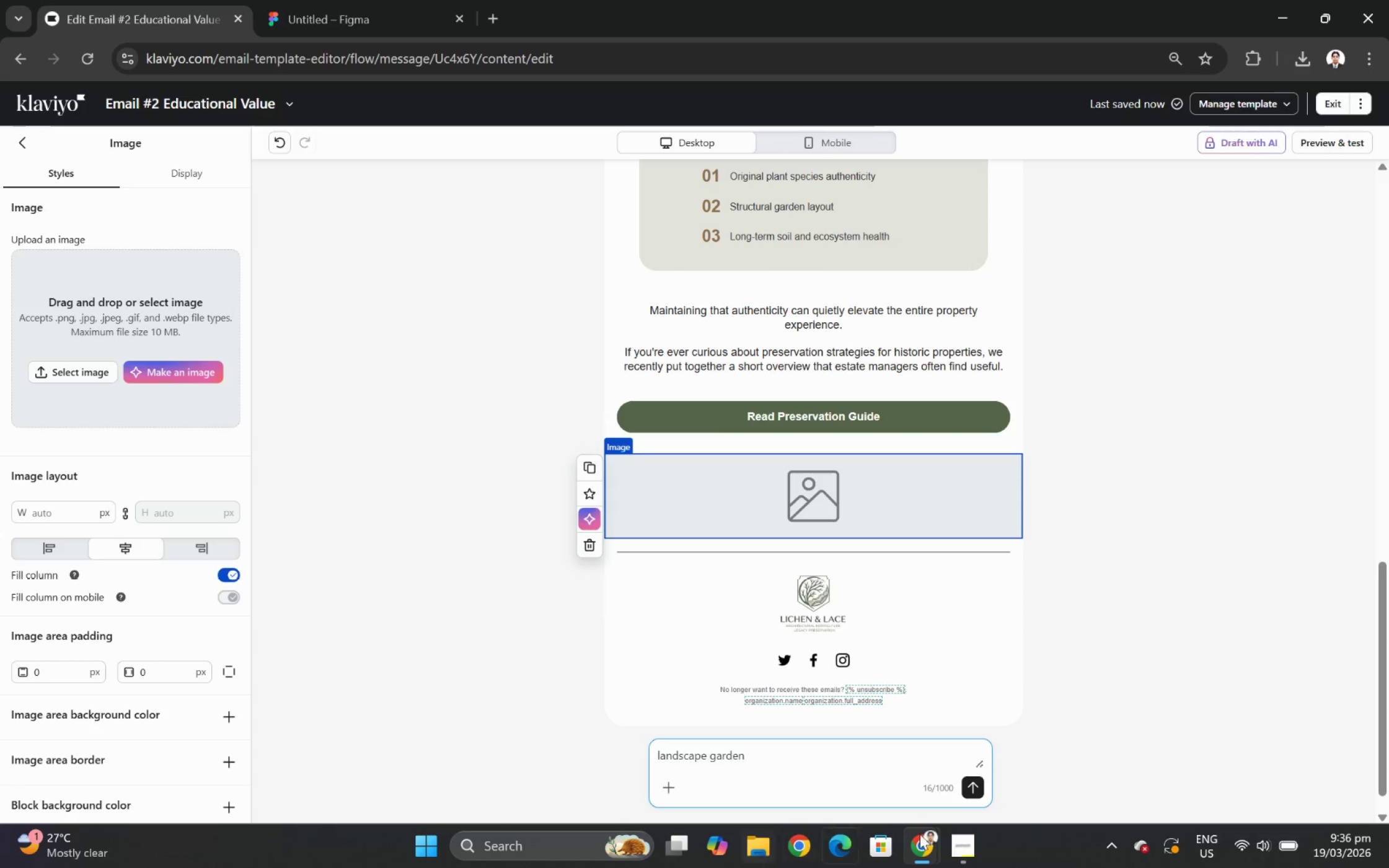 
wait(5.52)
 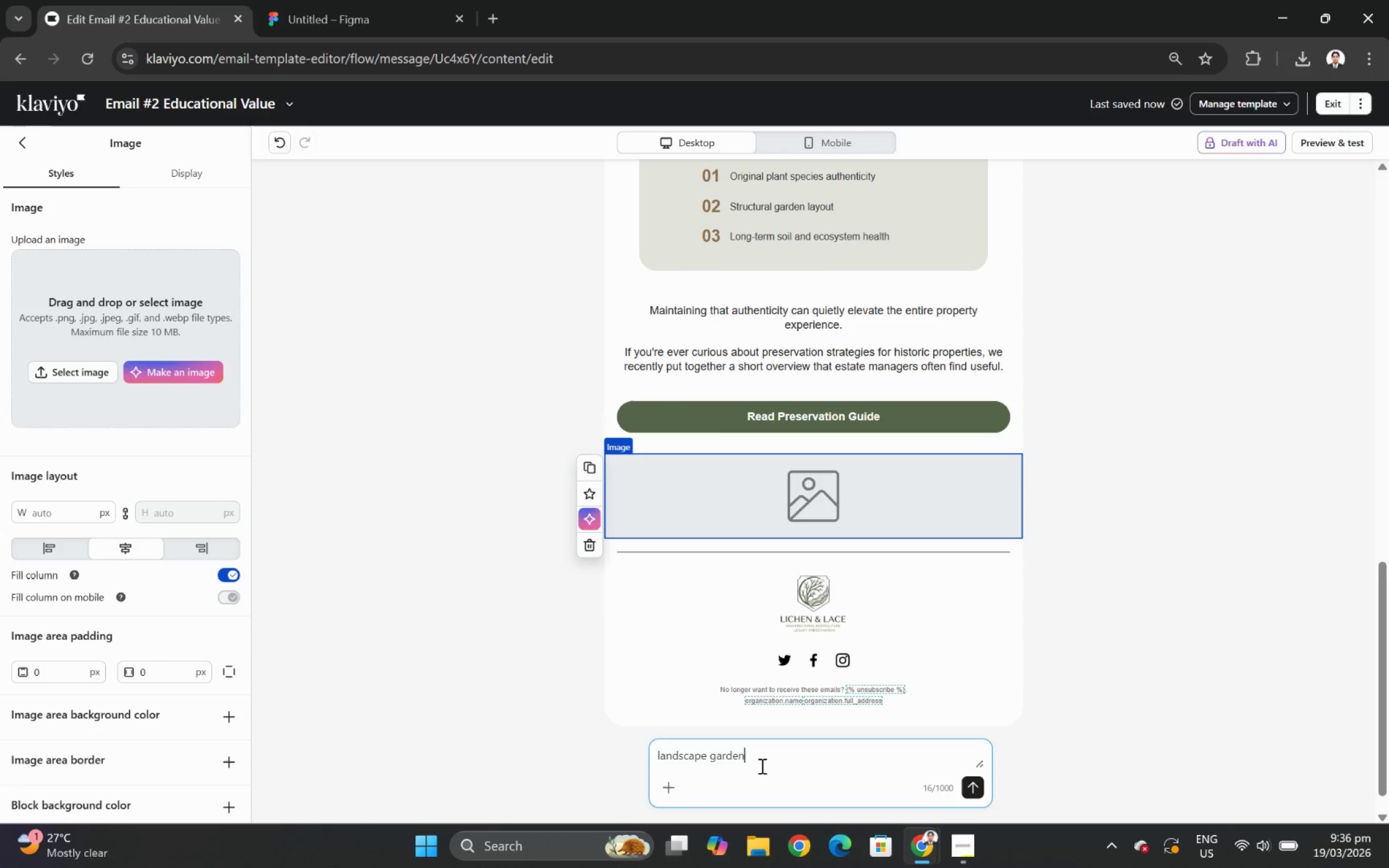 
left_click([976, 784])
 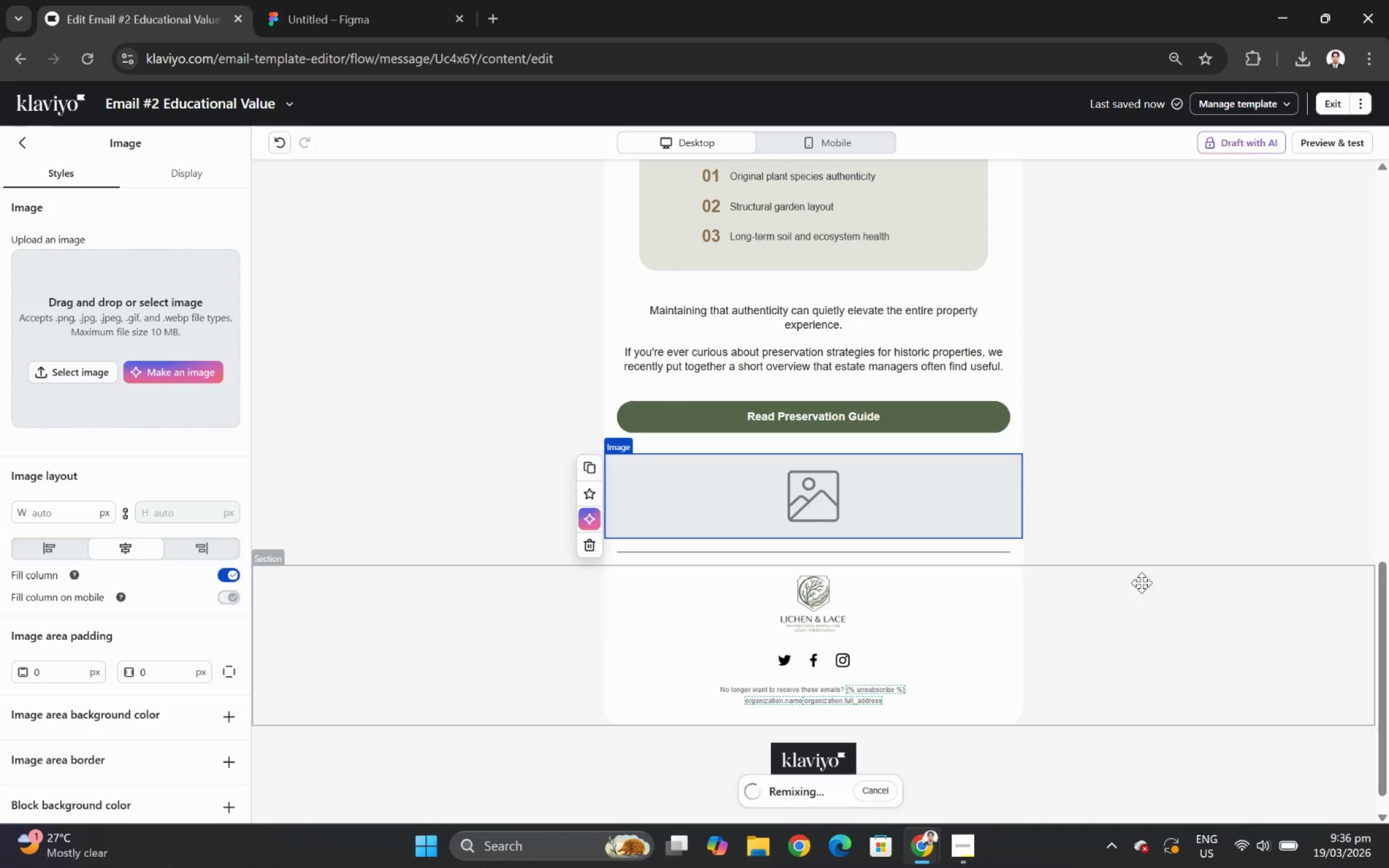 
scroll: coordinate [1141, 582], scroll_direction: up, amount: 3.0
 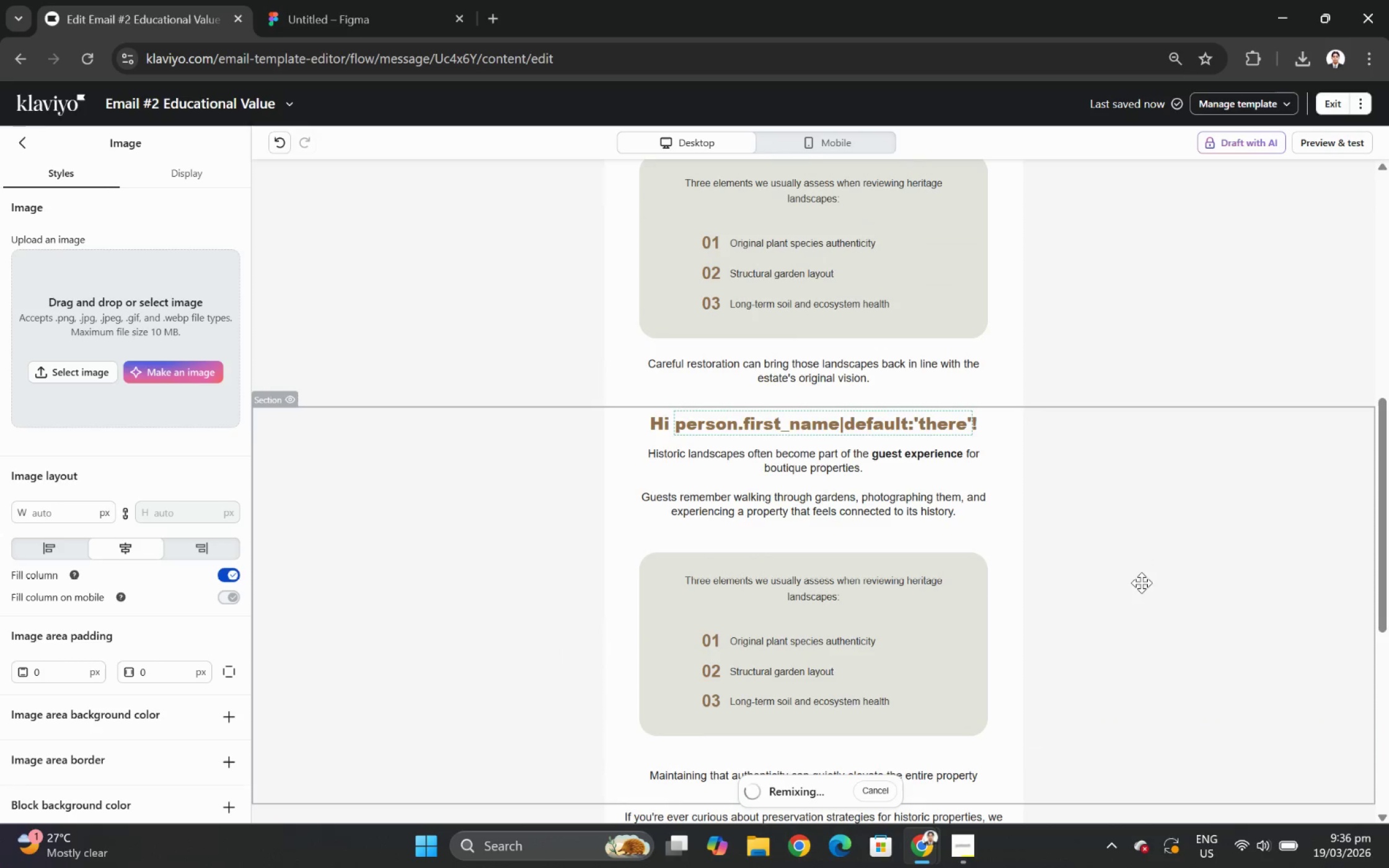 
scroll: coordinate [1141, 582], scroll_direction: down, amount: 3.0
 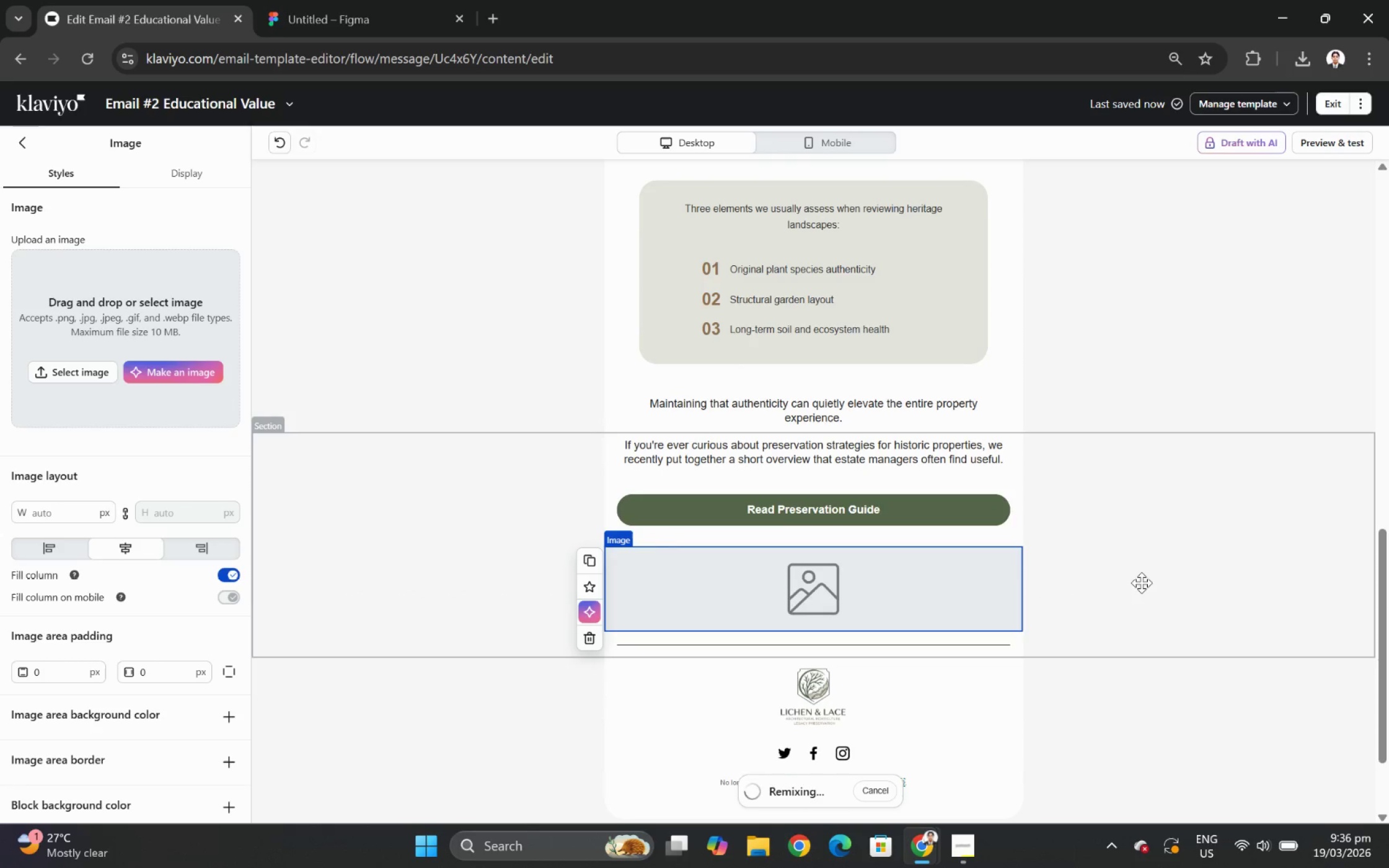 
scroll: coordinate [1141, 582], scroll_direction: up, amount: 1.0
 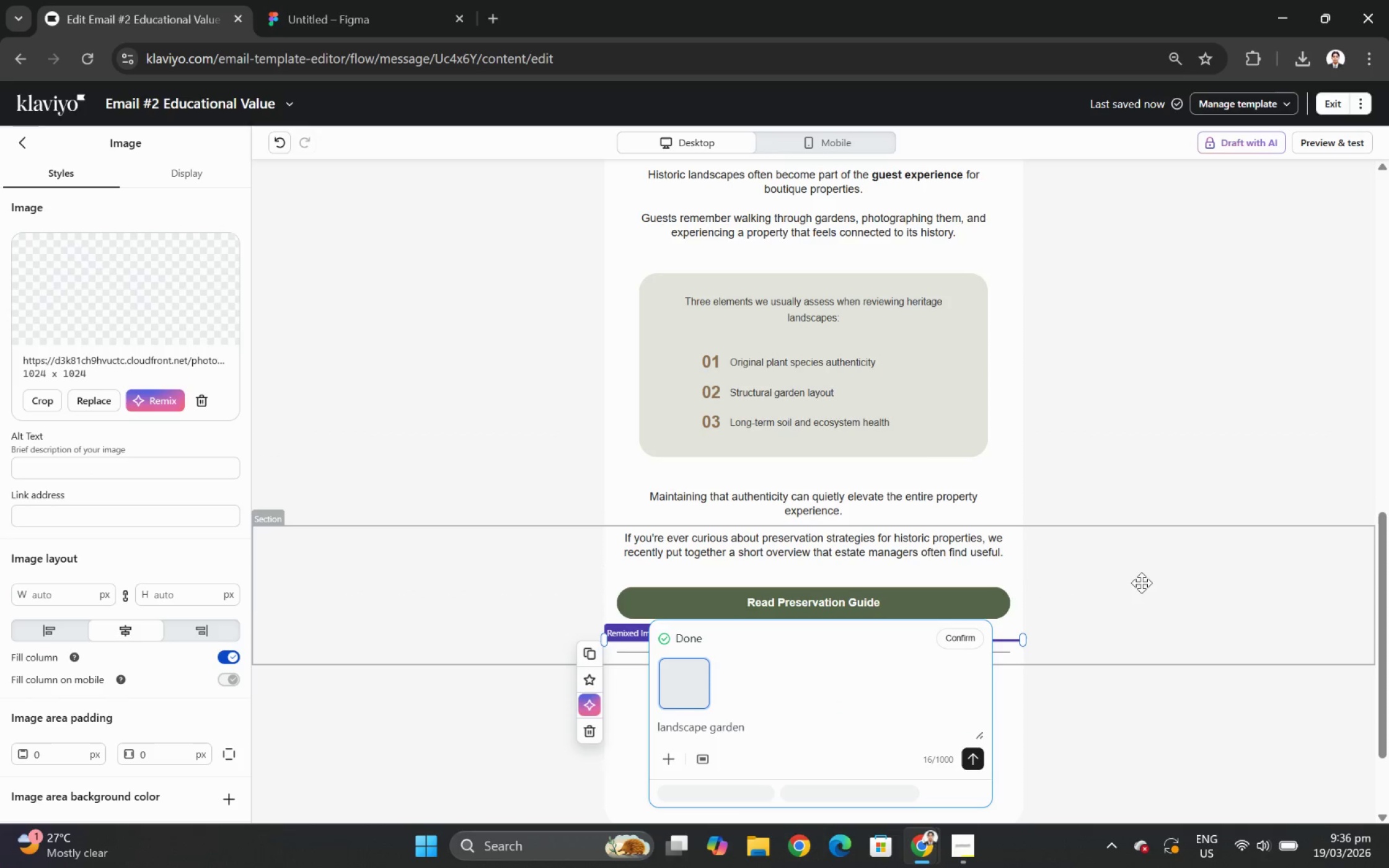 
scroll: coordinate [1141, 582], scroll_direction: down, amount: 1.0
 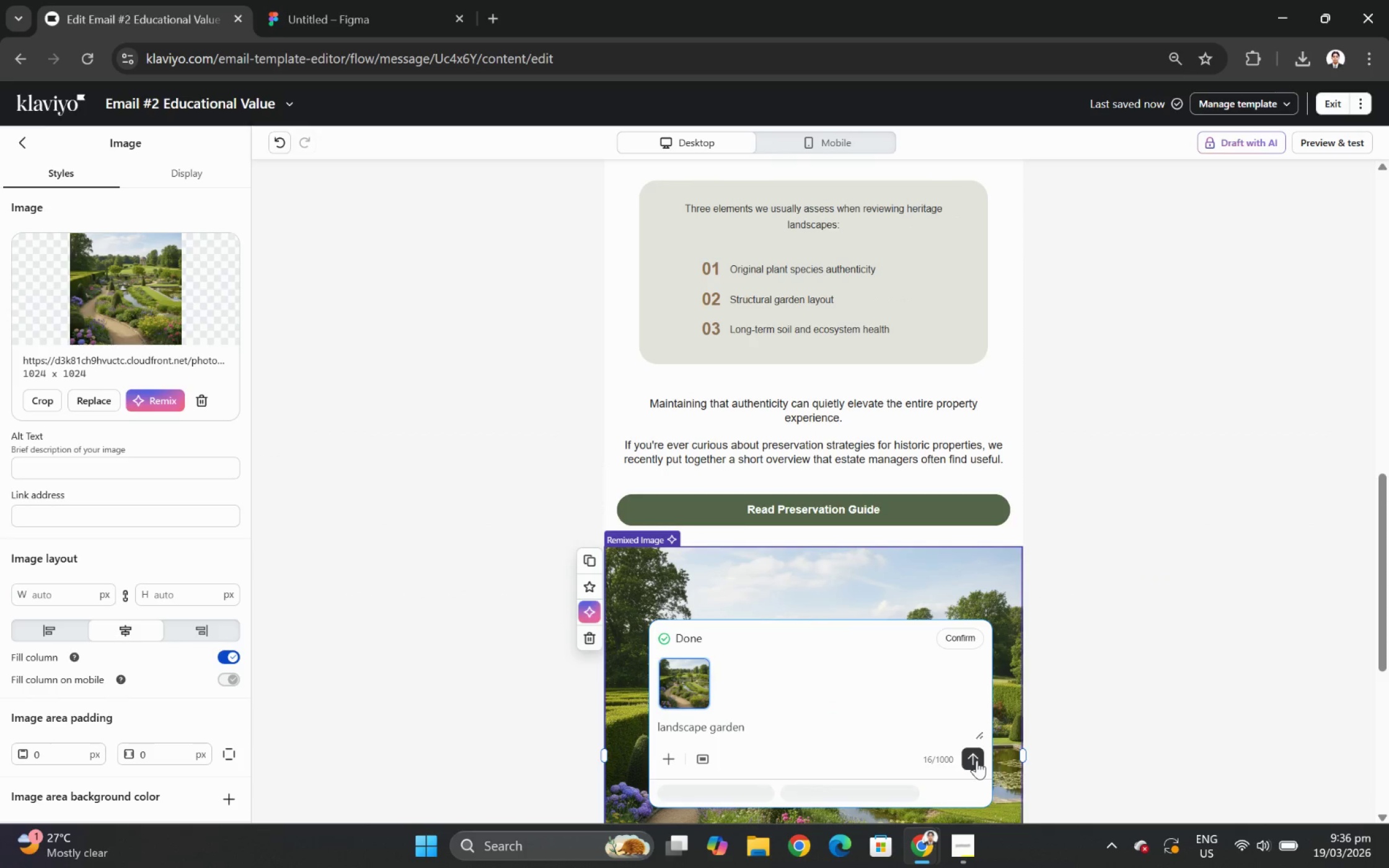 
left_click([972, 638])
 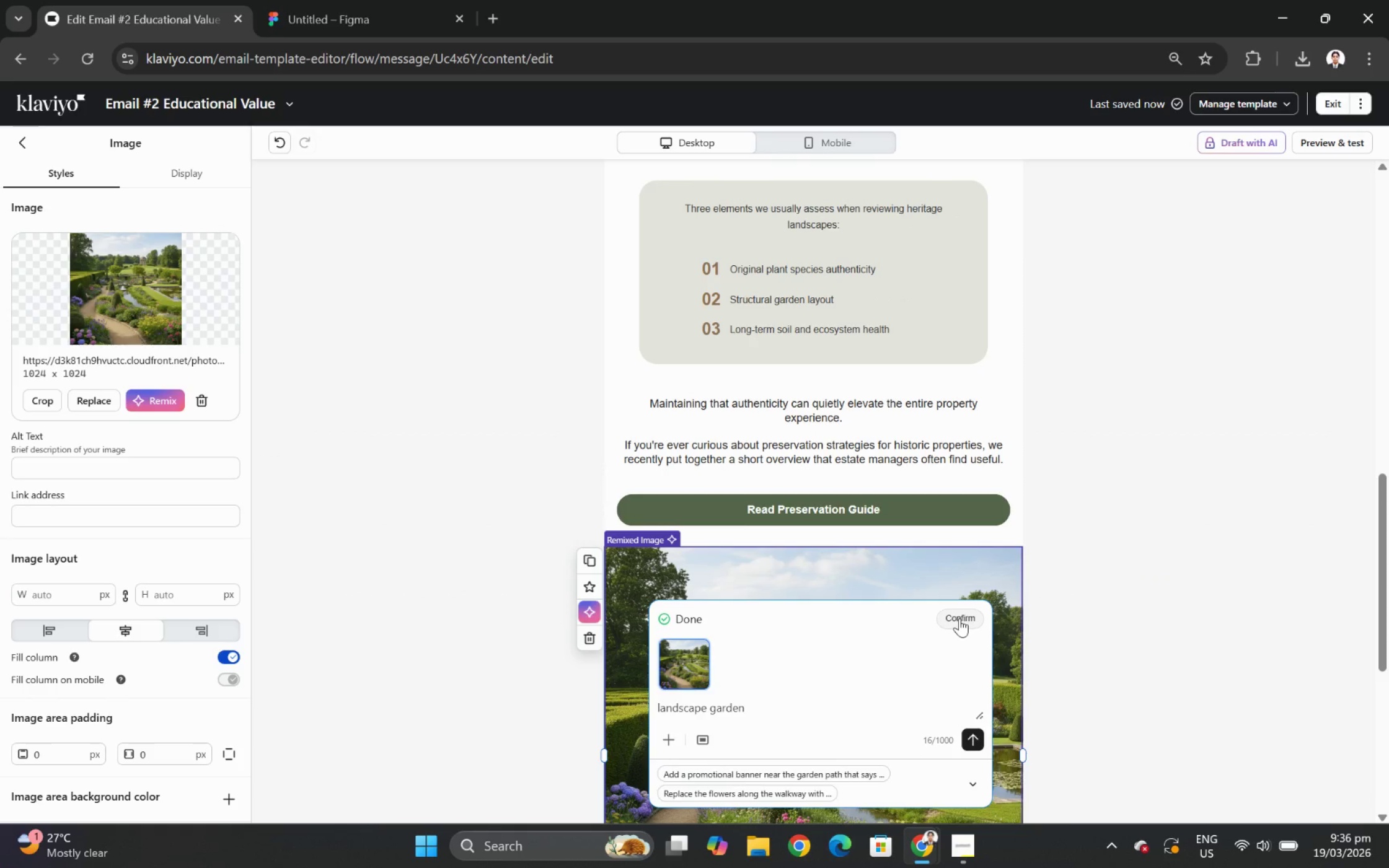 
left_click([959, 618])
 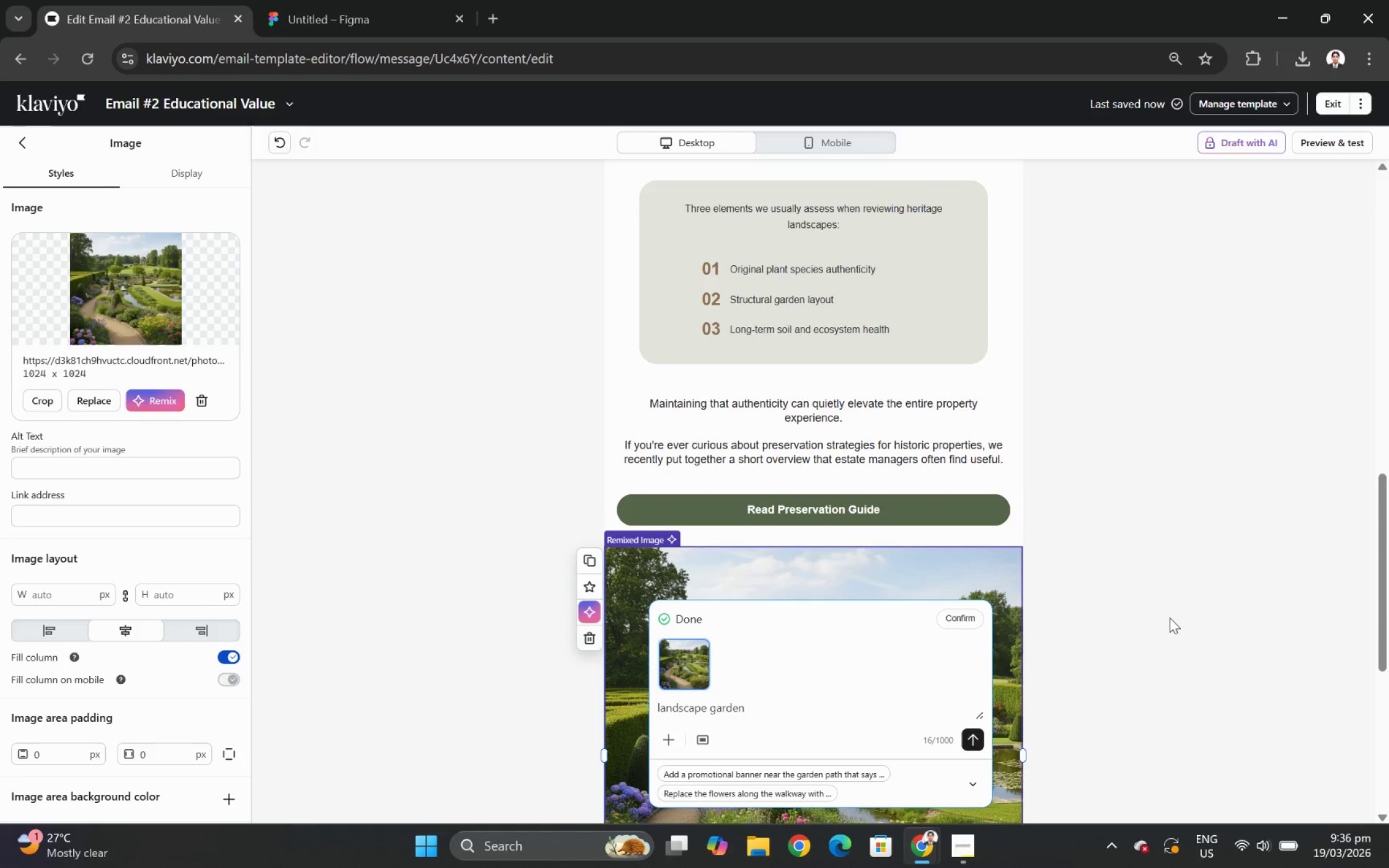 
scroll: coordinate [874, 567], scroll_direction: down, amount: 6.0
 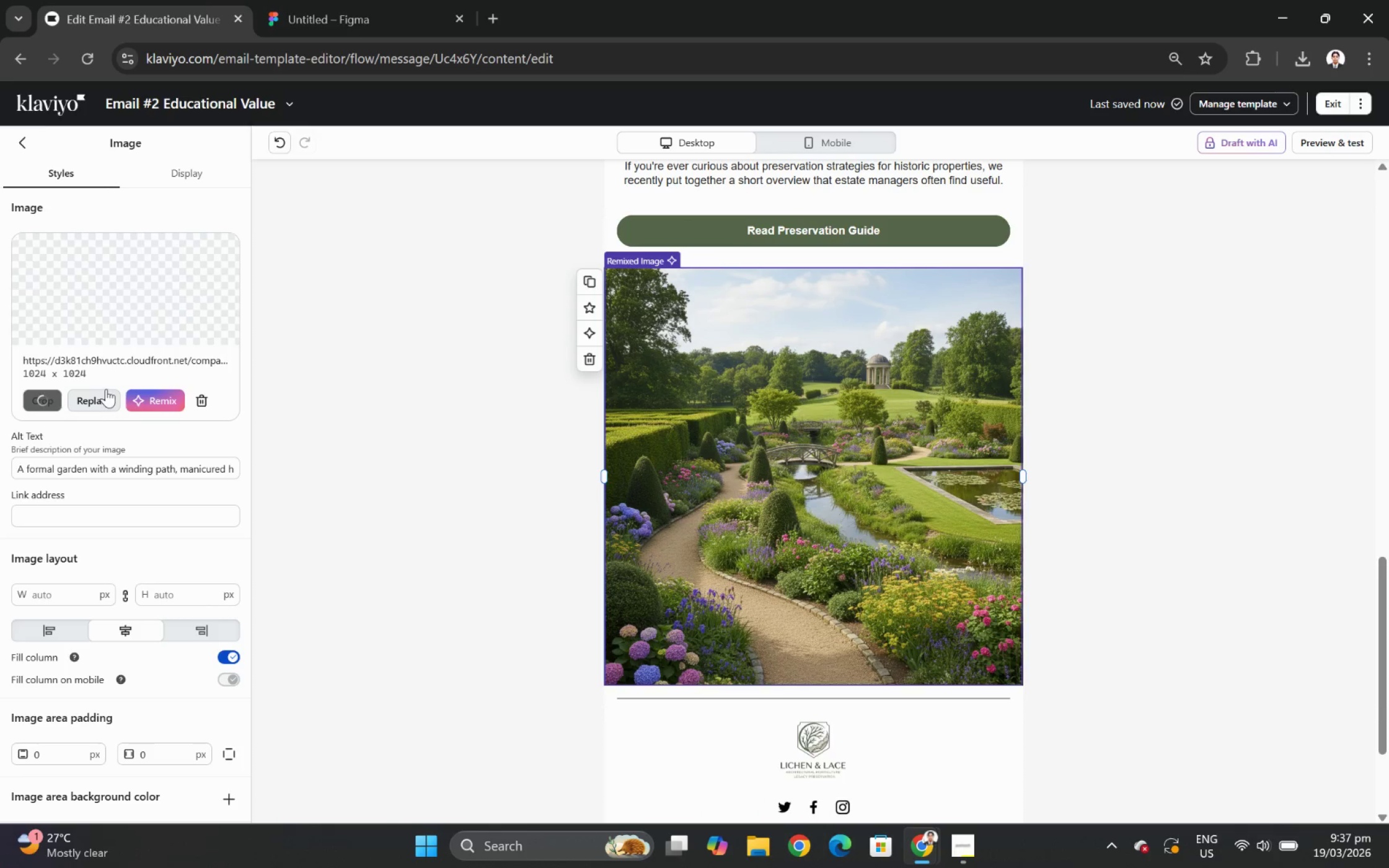 
left_click([100, 397])
 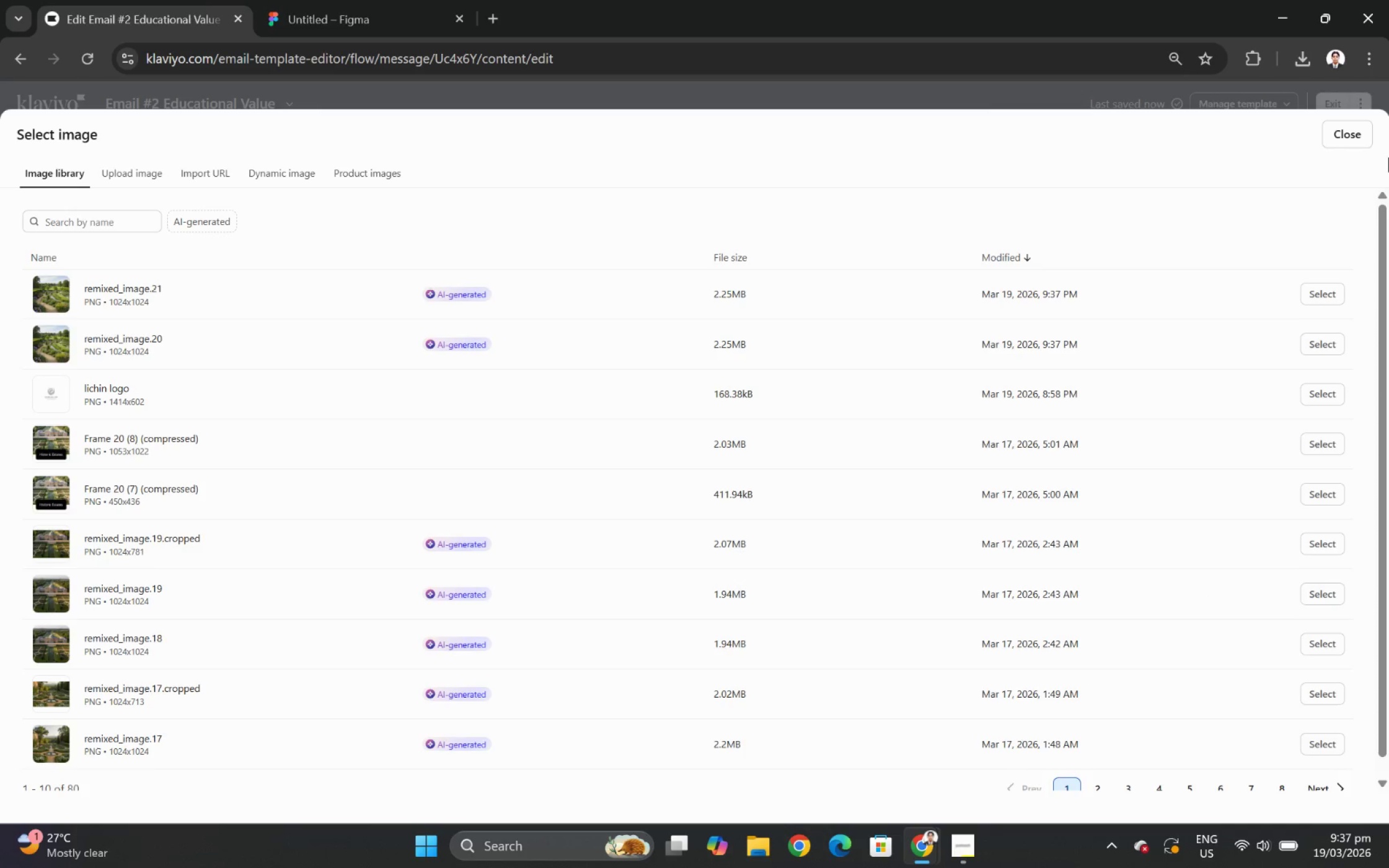 
left_click([1362, 138])
 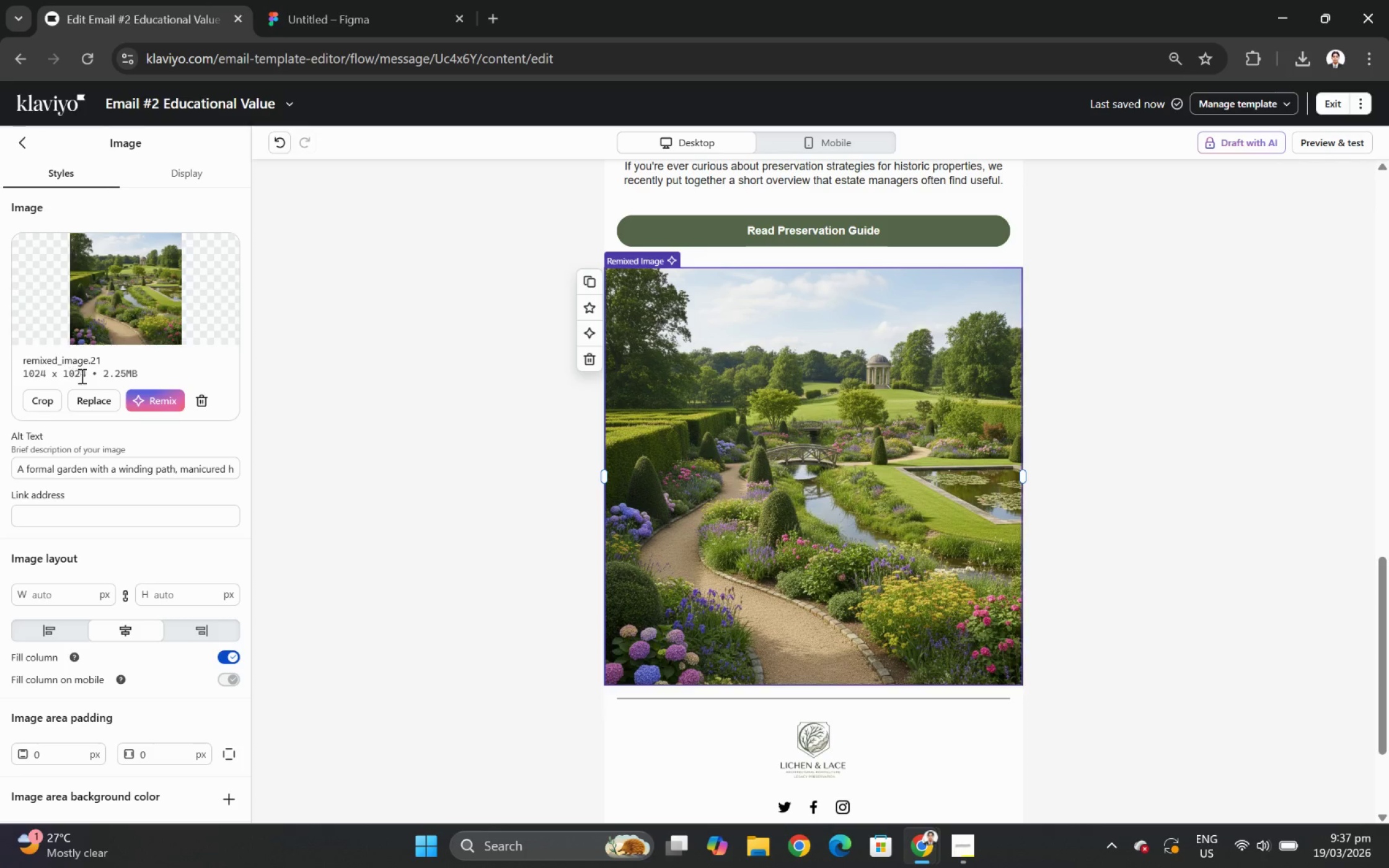 
left_click([48, 408])
 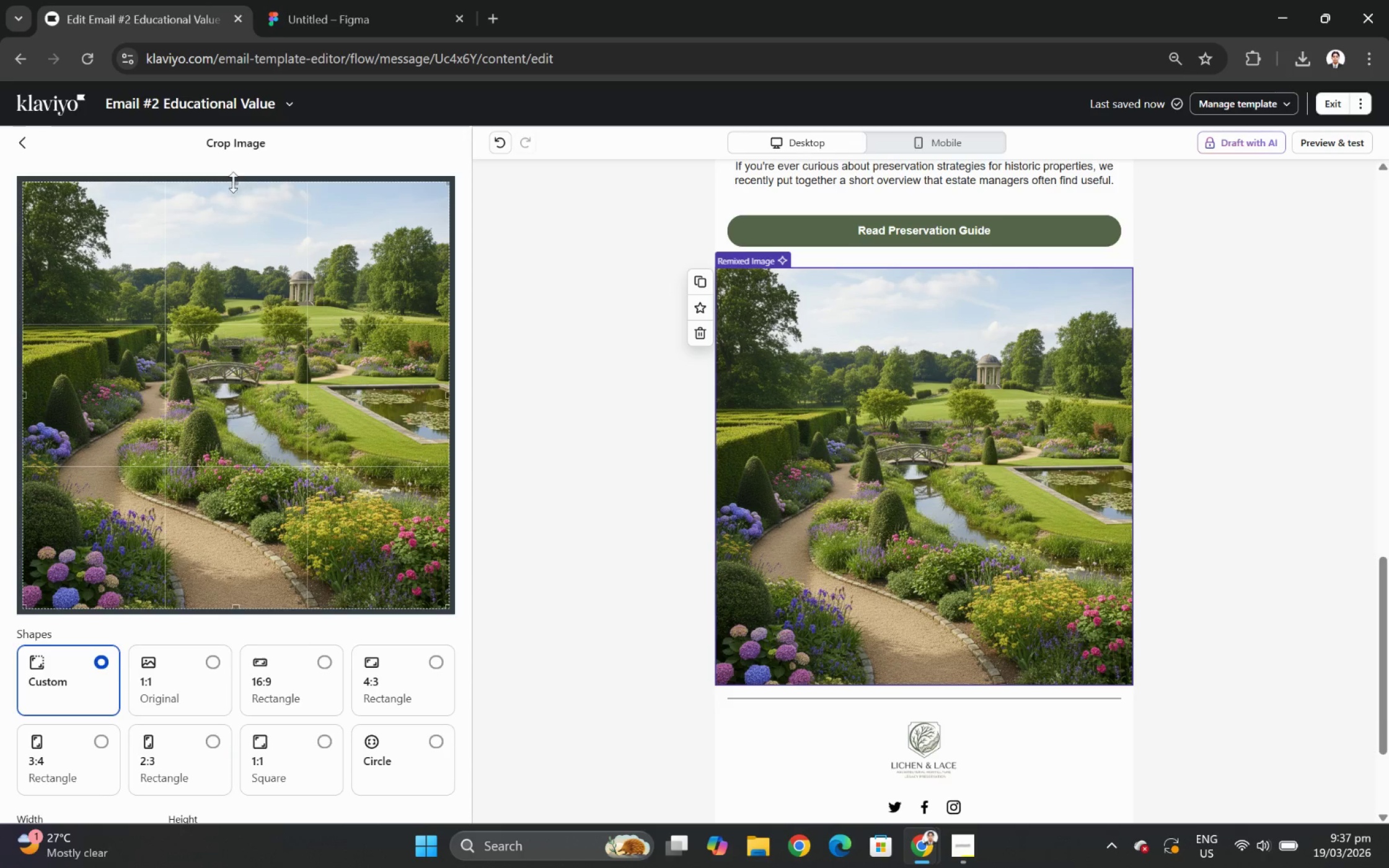 
left_click_drag(start_coordinate=[234, 182], to_coordinate=[223, 509])
 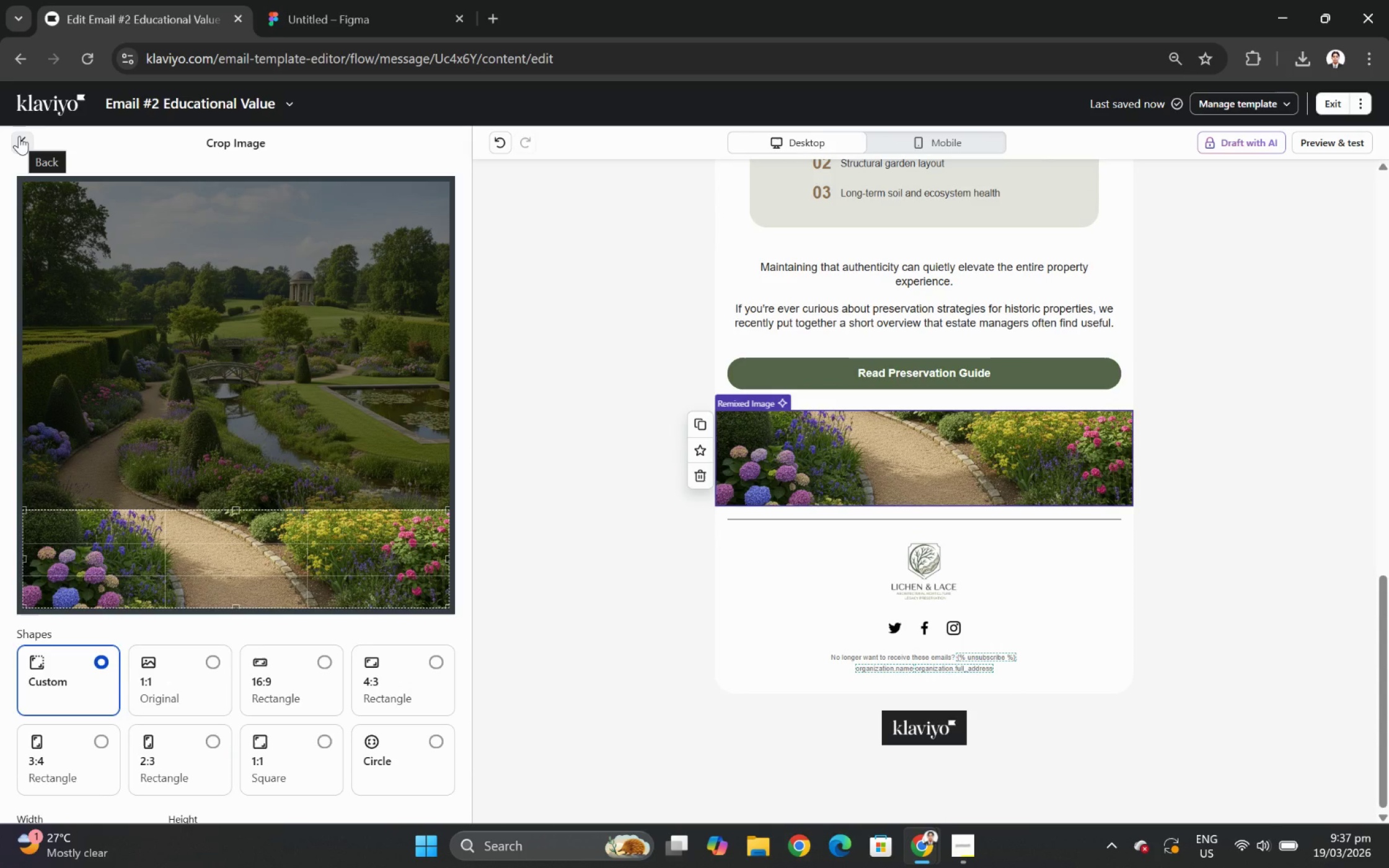 
wait(8.81)
 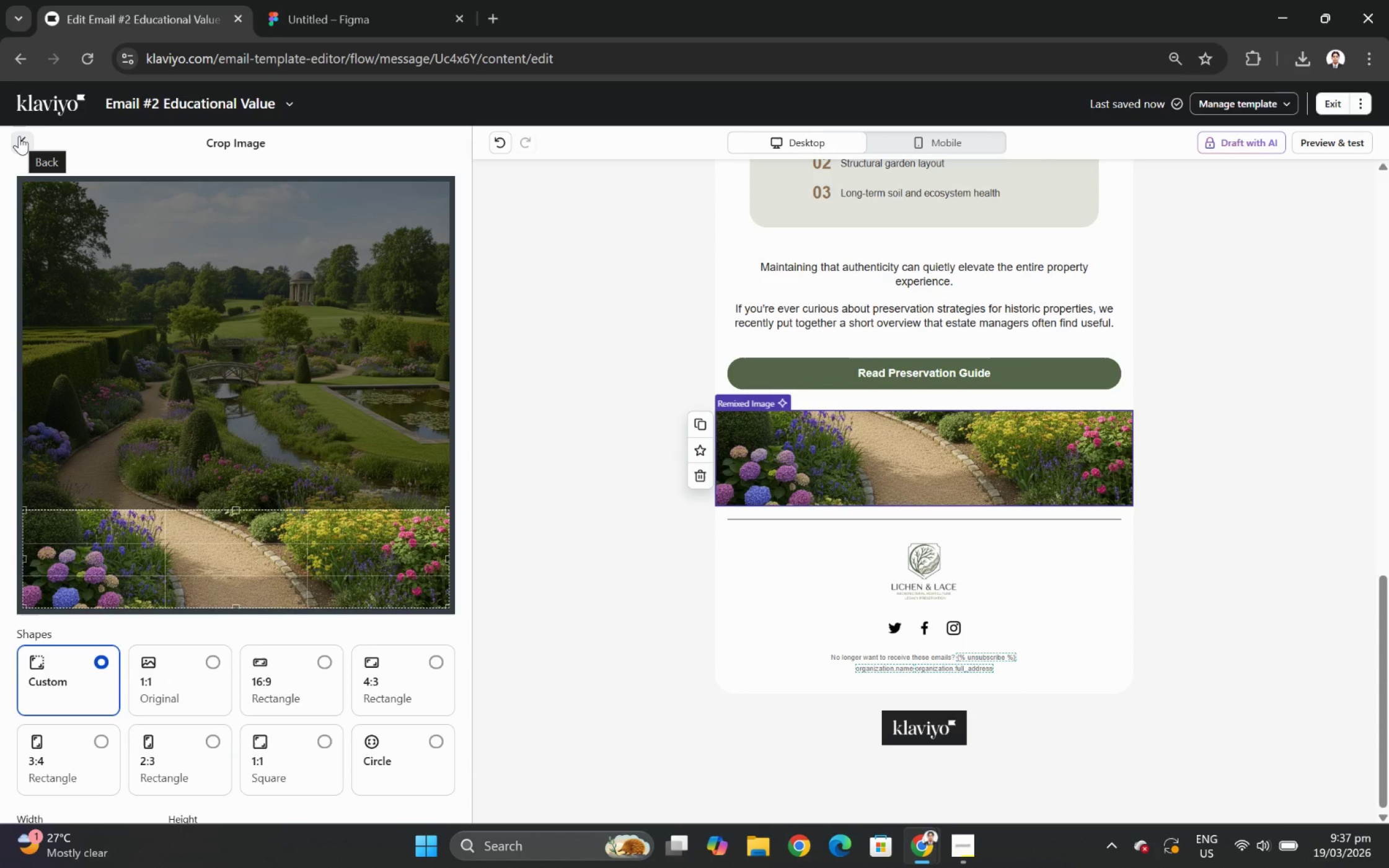 
left_click_drag(start_coordinate=[307, 535], to_coordinate=[314, 323])
 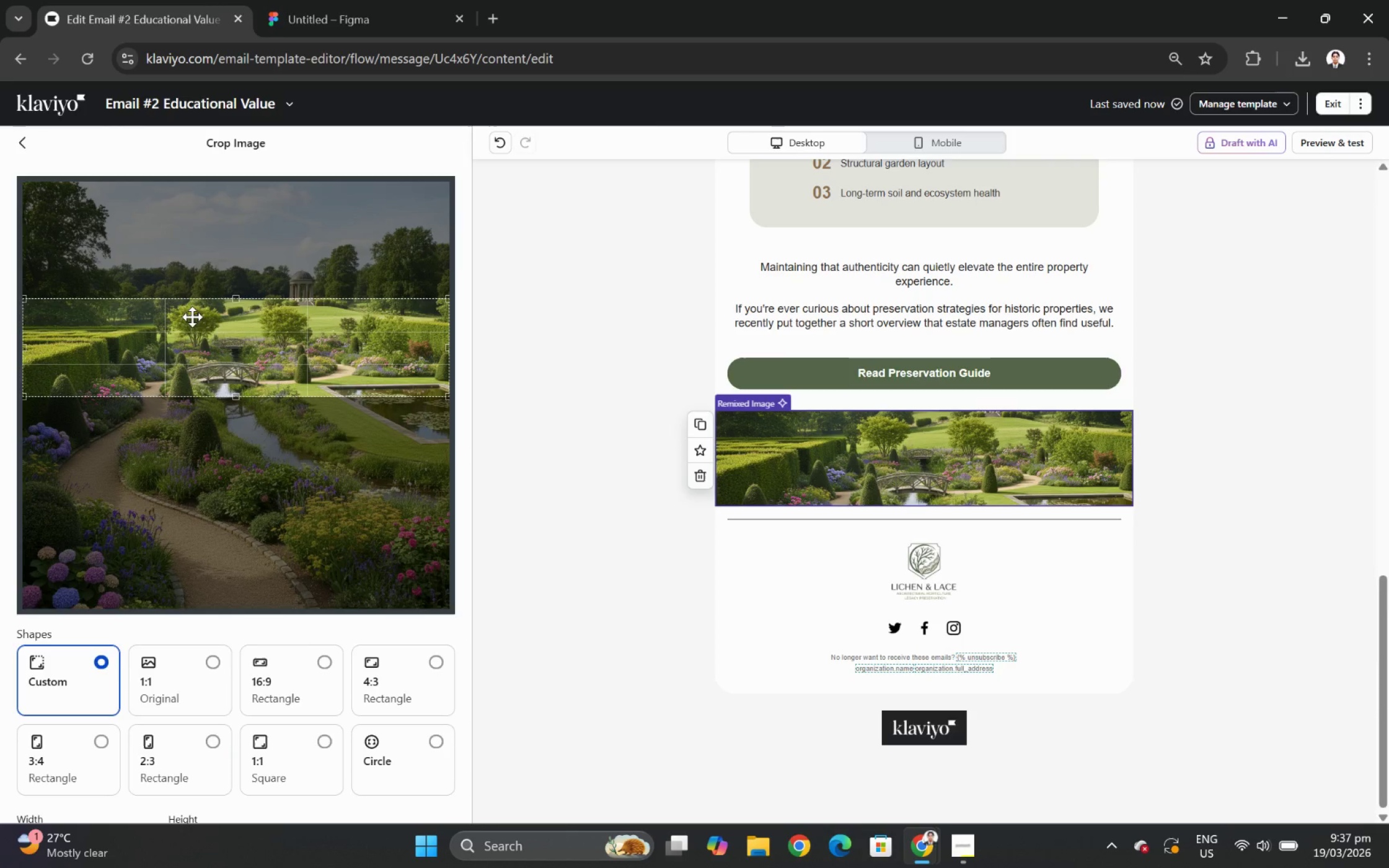 
left_click_drag(start_coordinate=[258, 350], to_coordinate=[265, 377])
 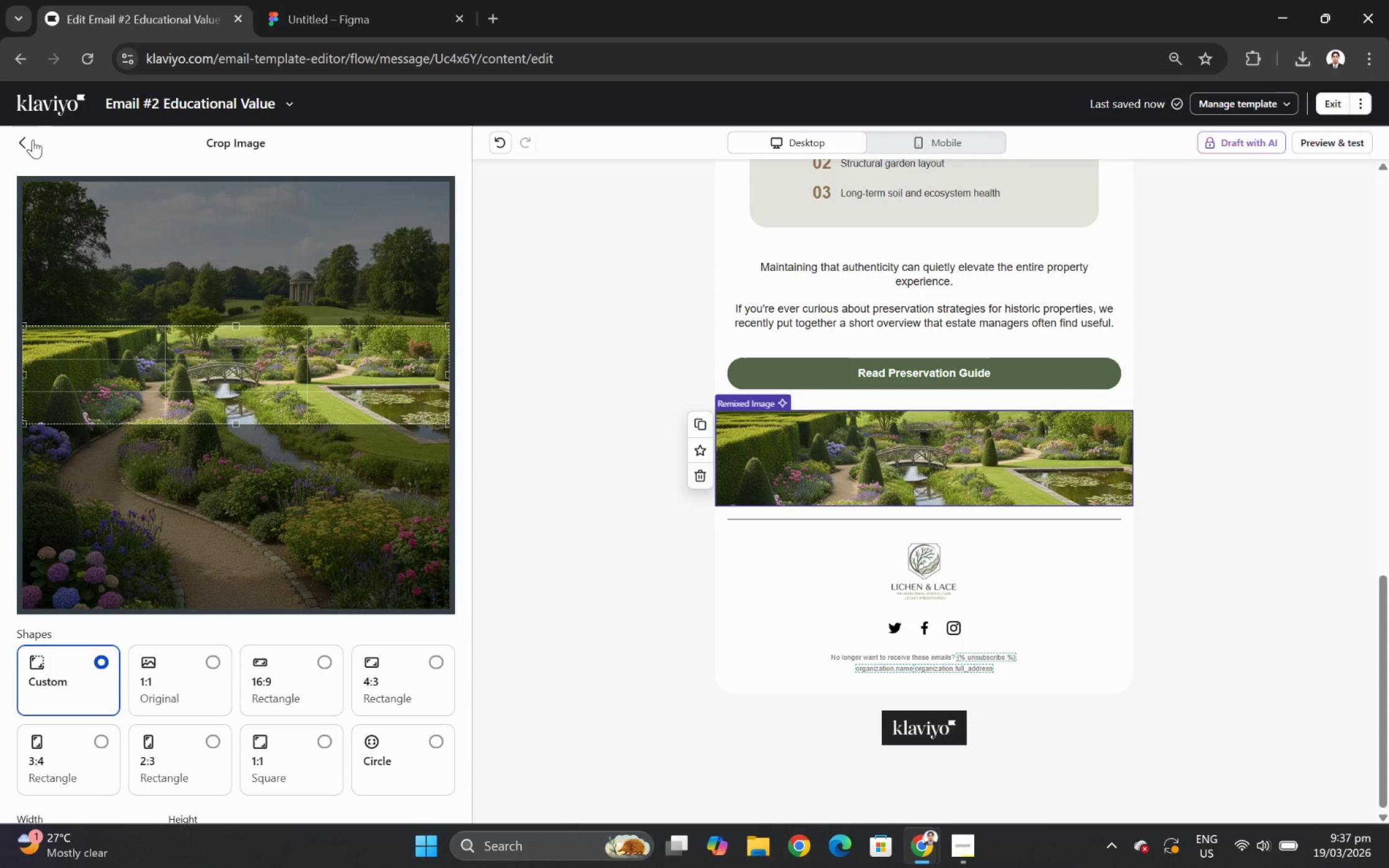 
left_click([28, 139])
 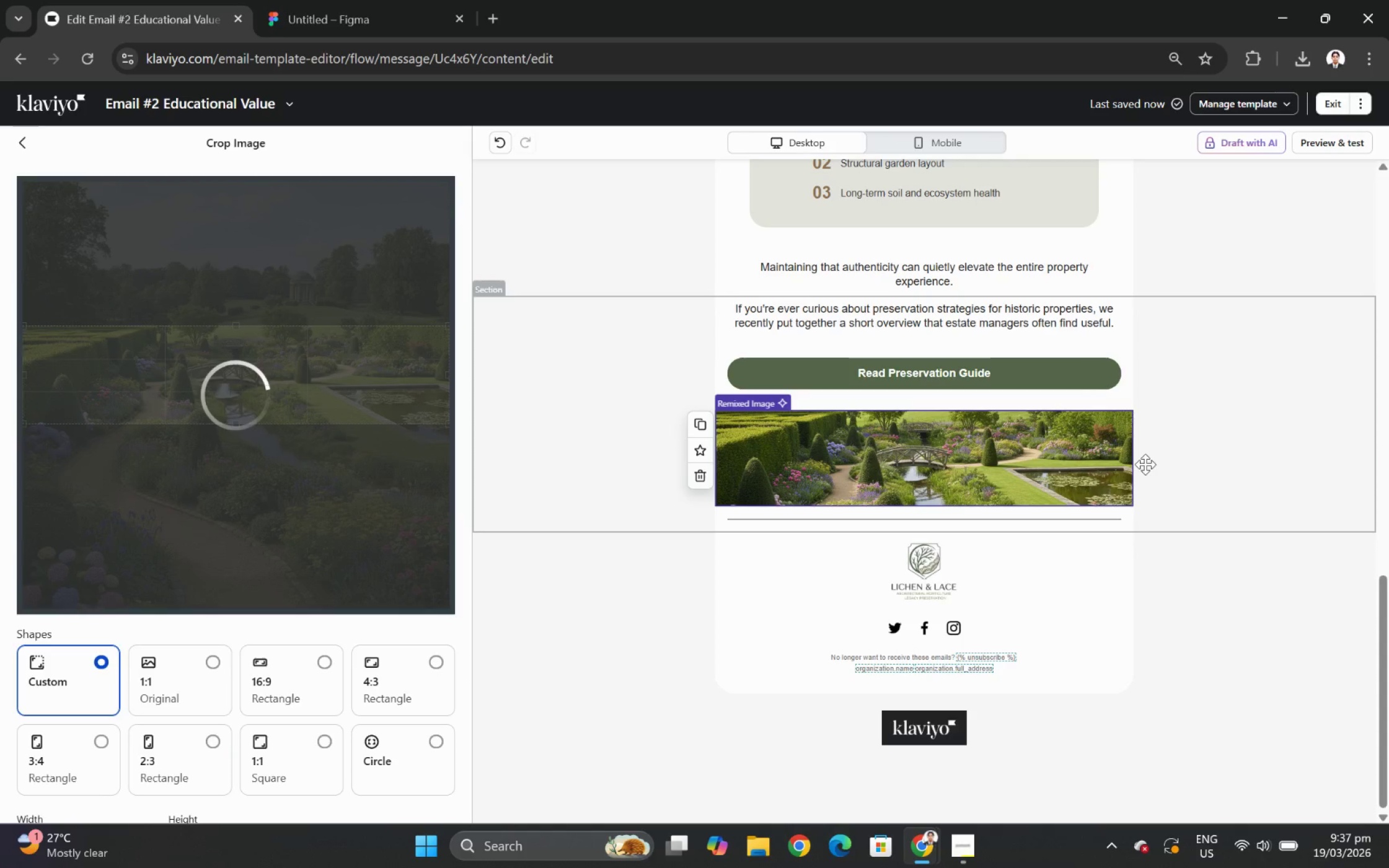 
wait(8.89)
 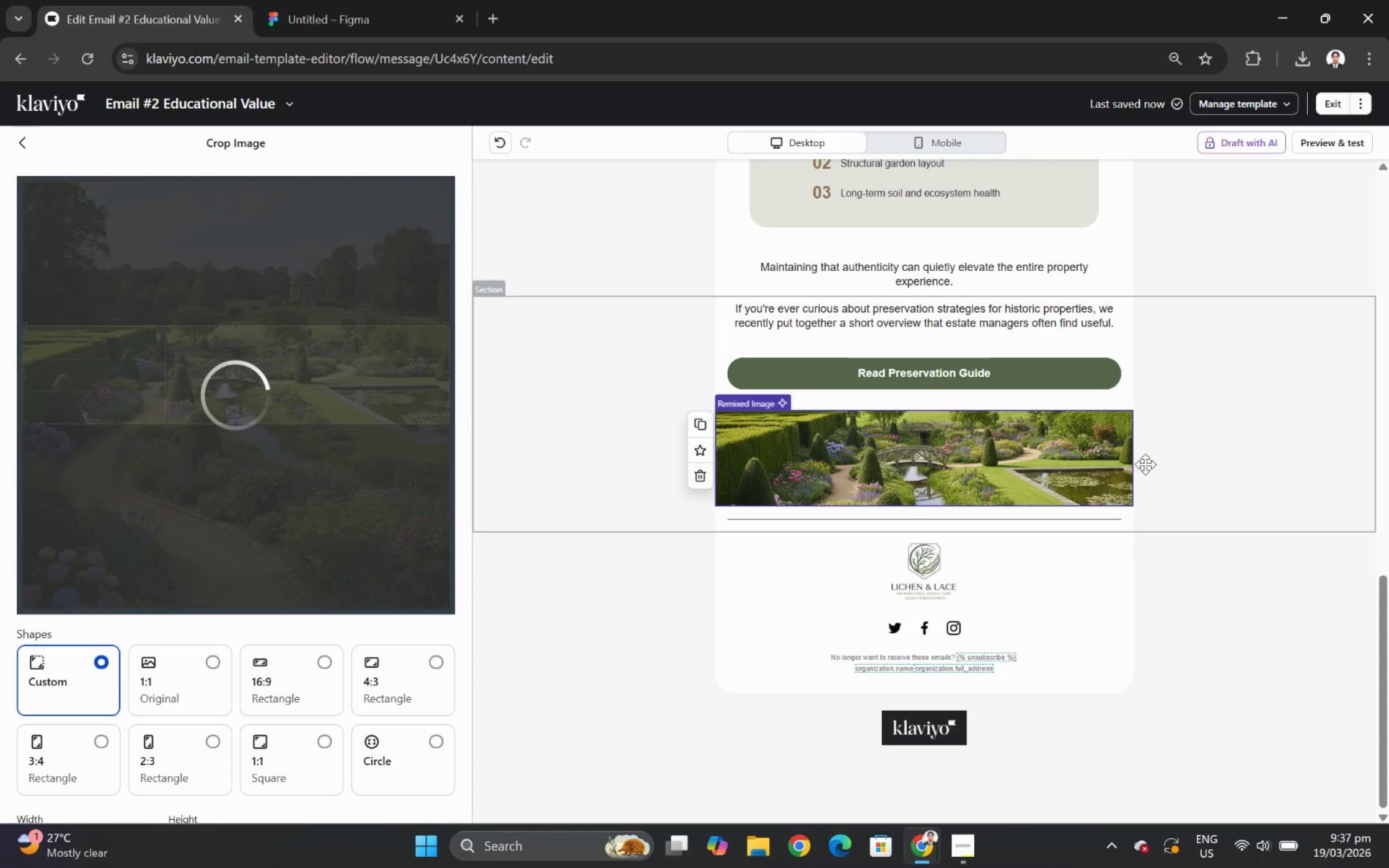 
left_click([1243, 603])
 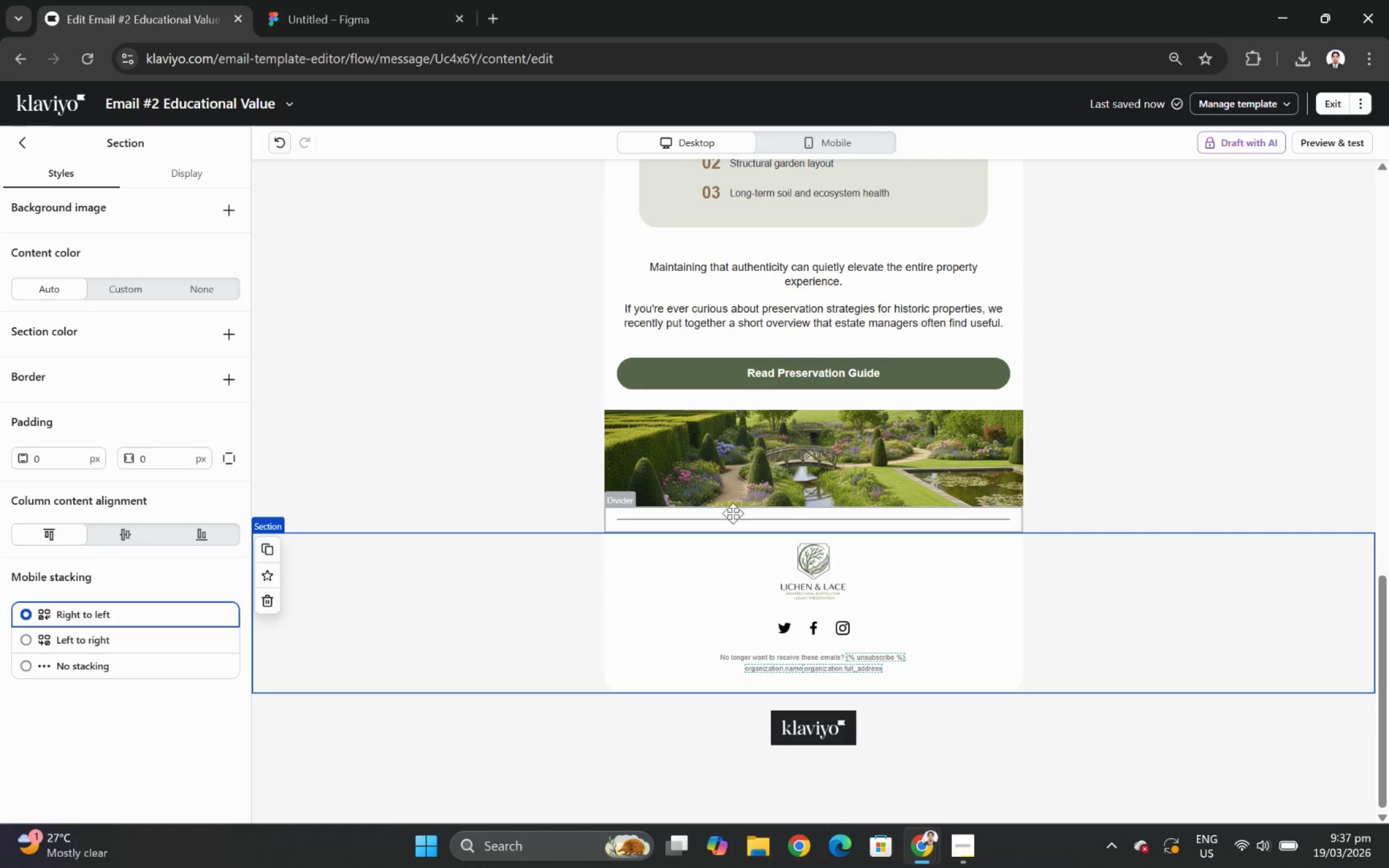 
left_click([708, 530])
 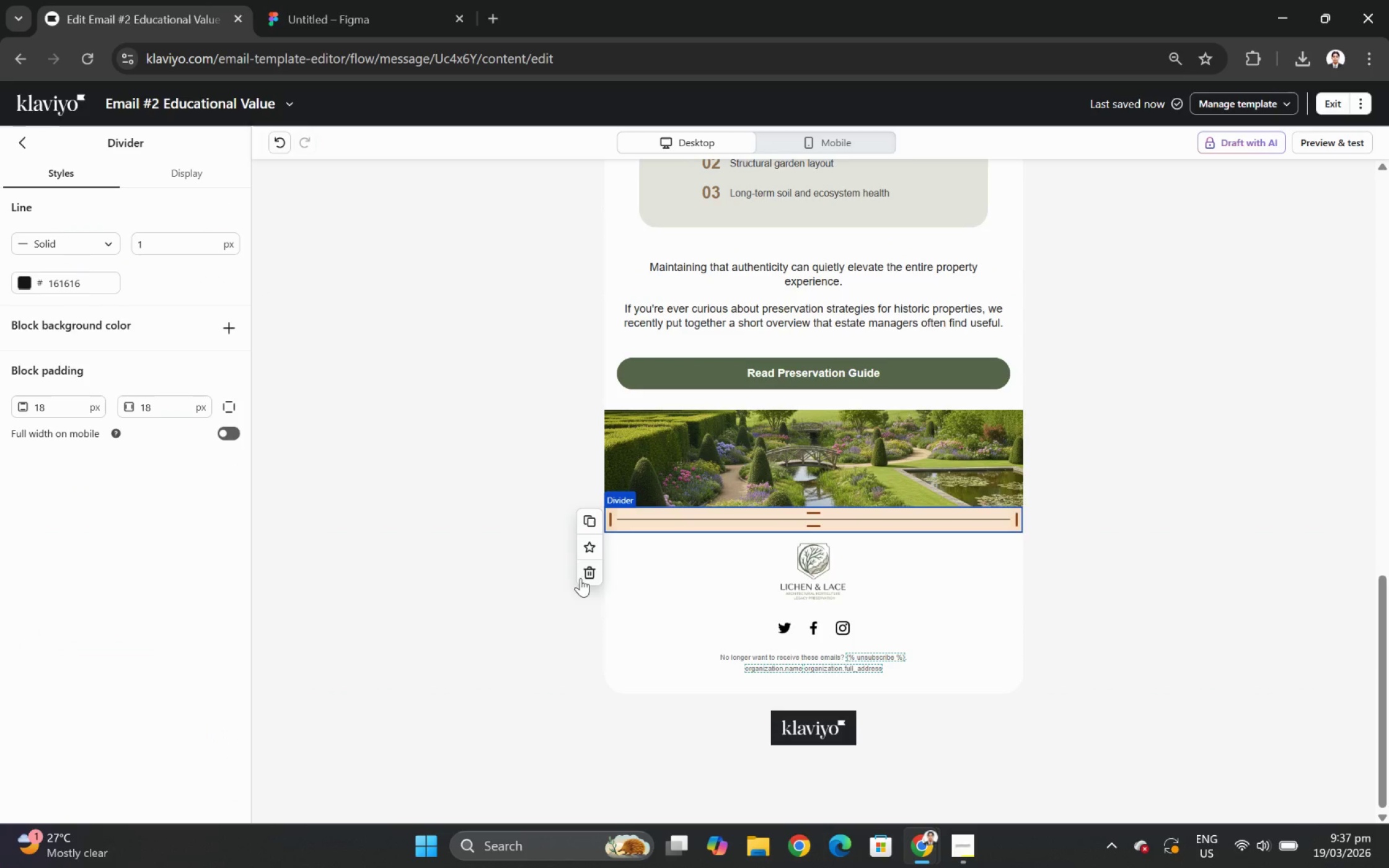 
left_click([584, 579])
 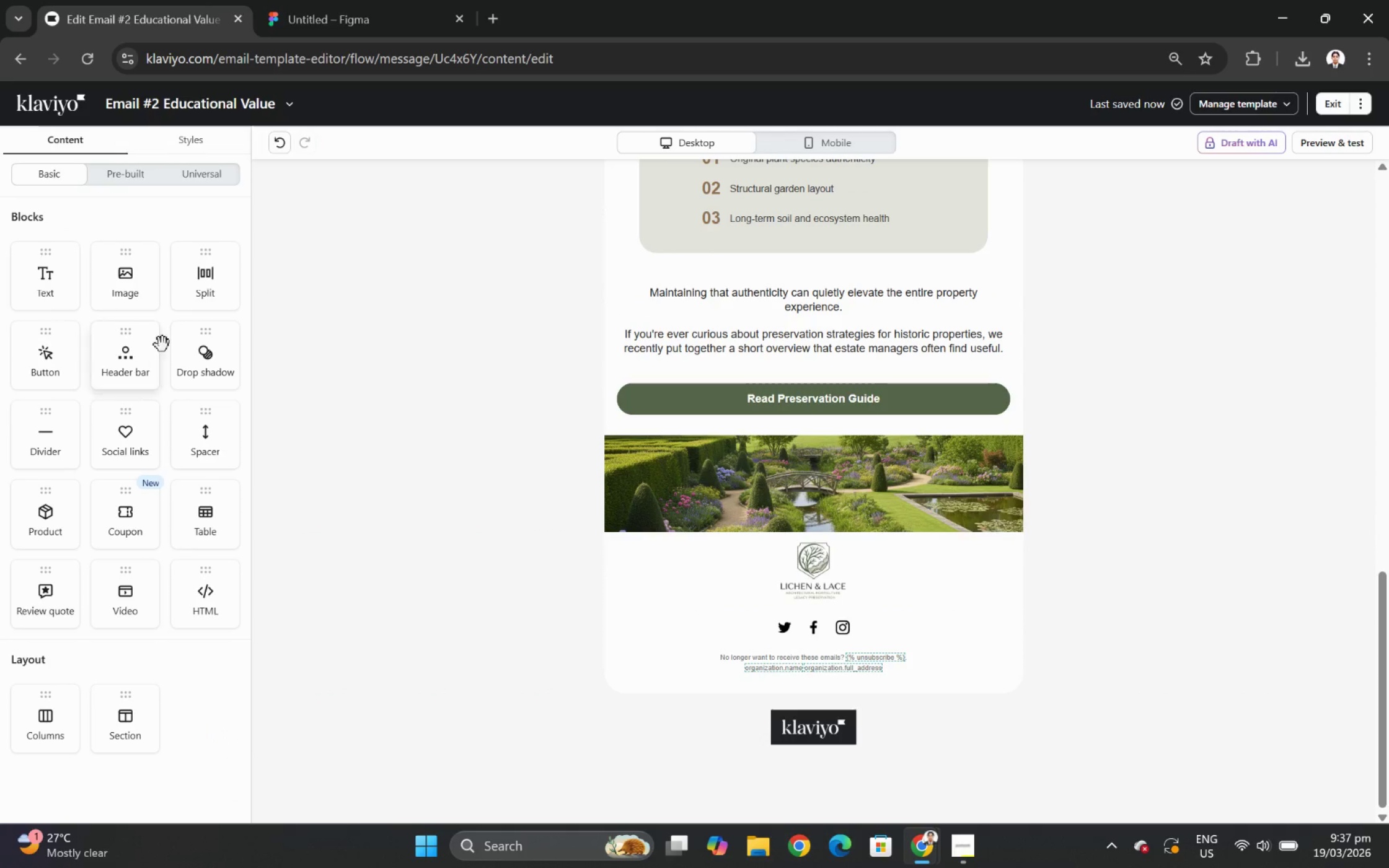 
scroll: coordinate [816, 561], scroll_direction: up, amount: 2.0
 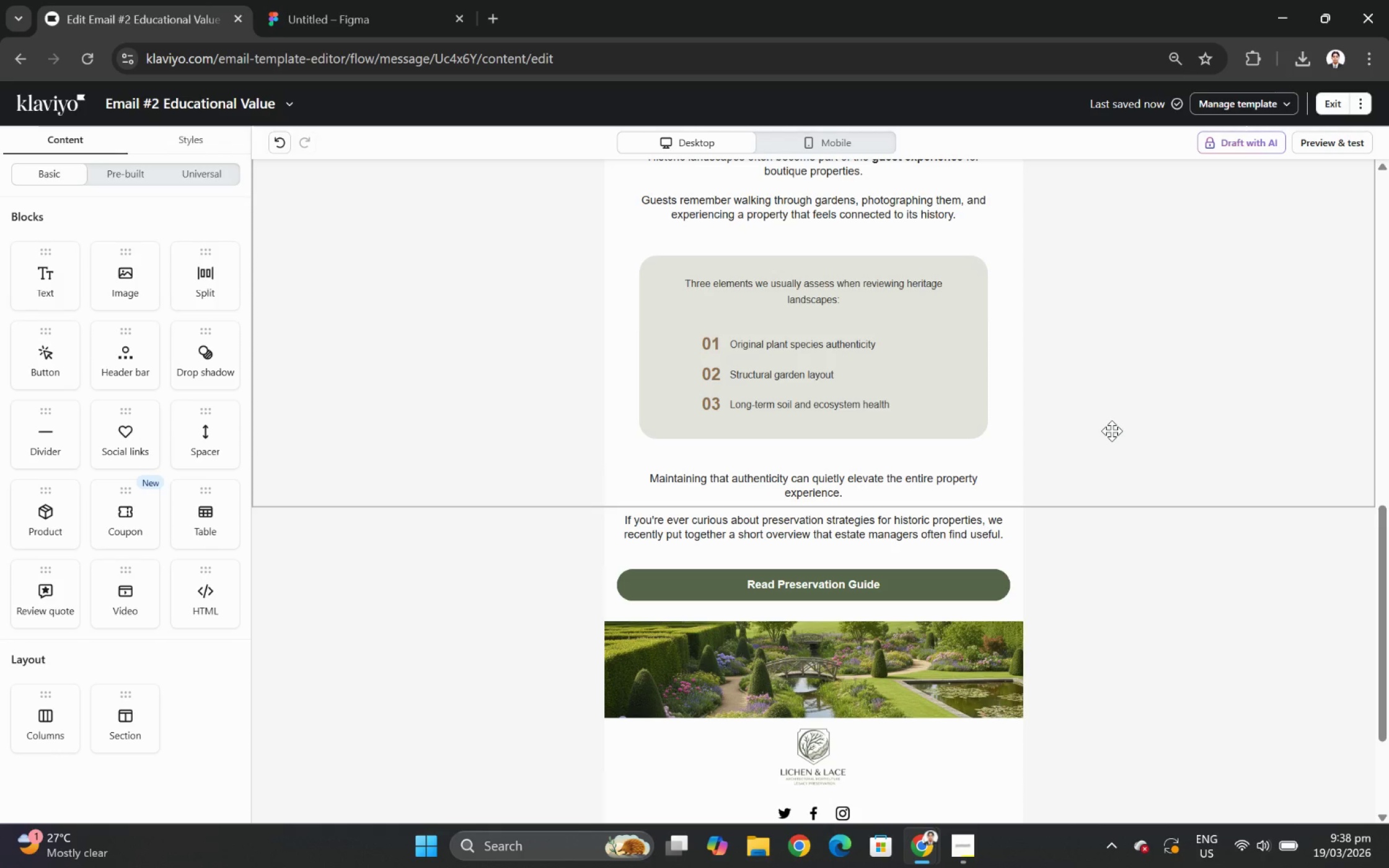 
scroll: coordinate [1036, 484], scroll_direction: down, amount: 2.0
 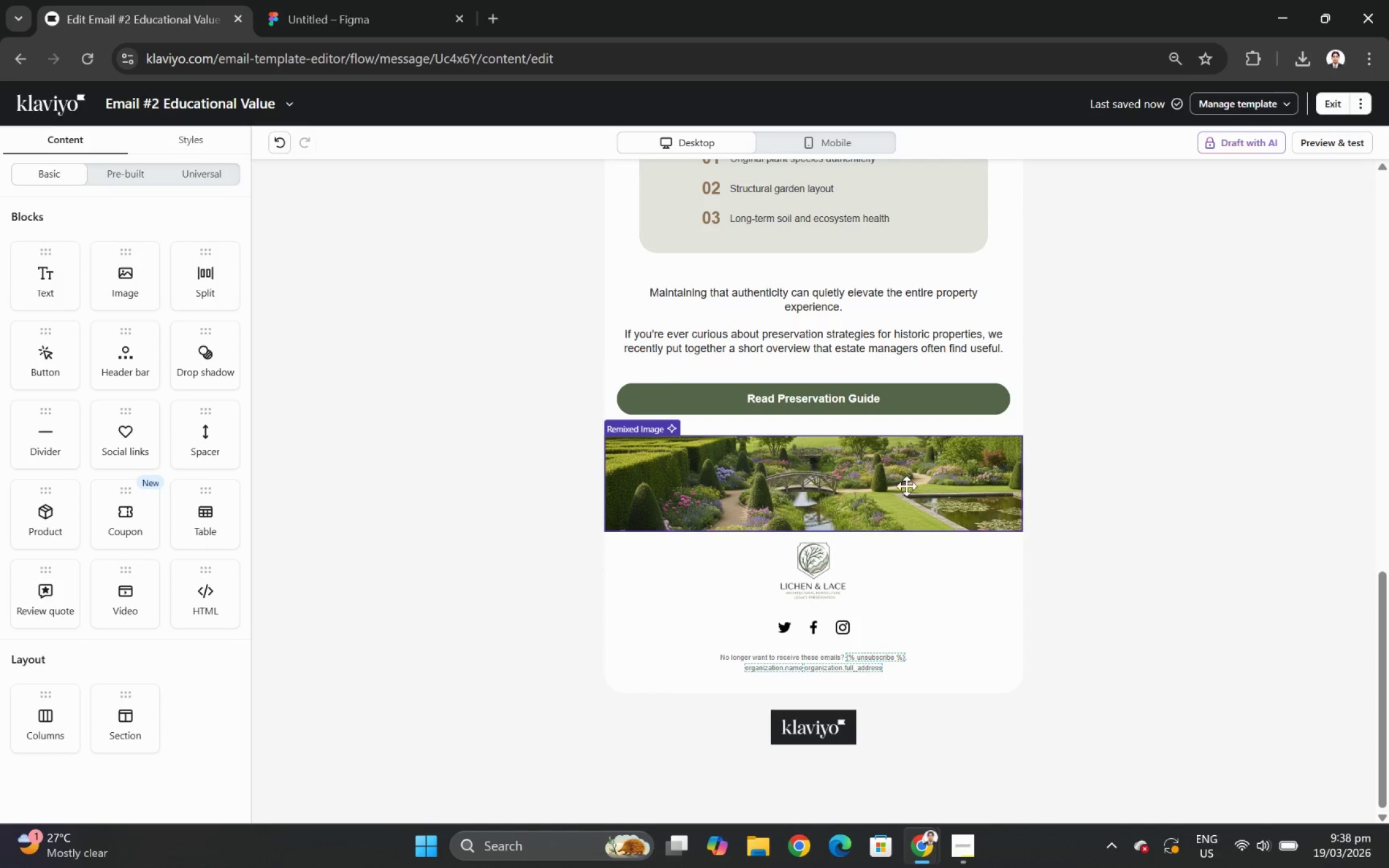 
scroll: coordinate [1144, 478], scroll_direction: up, amount: 2.0
 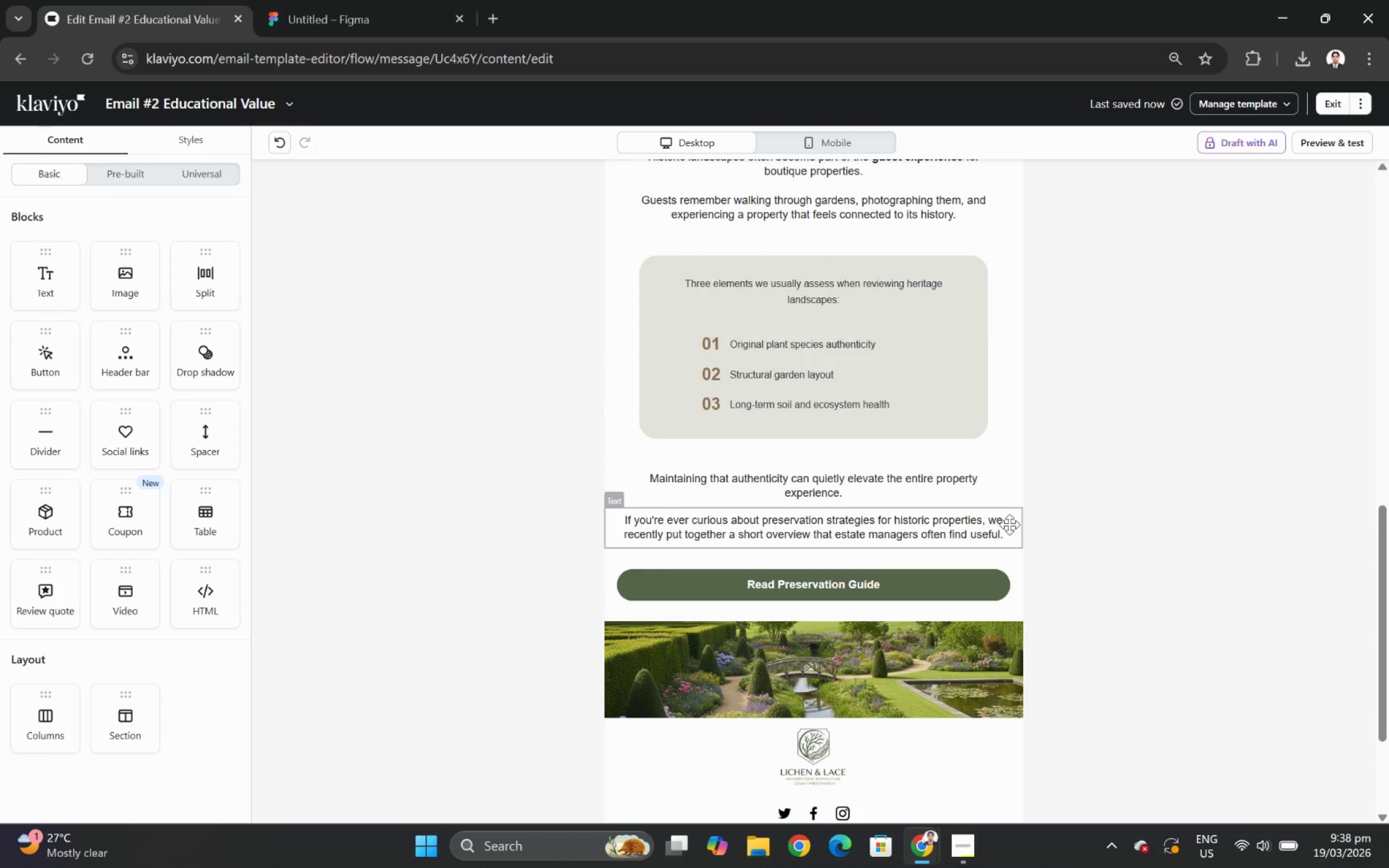 
left_click([906, 585])
 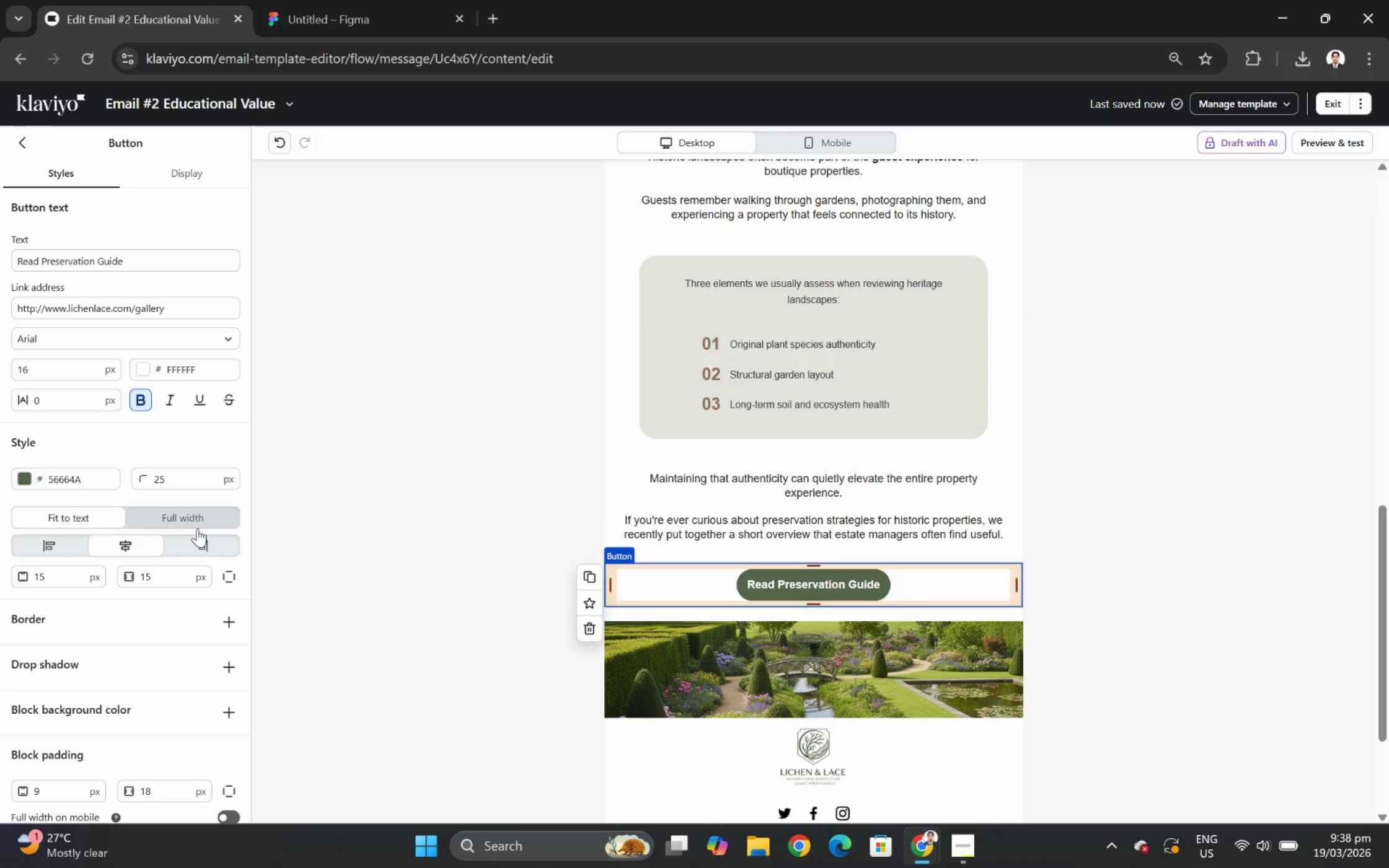 
double_click([171, 577])
 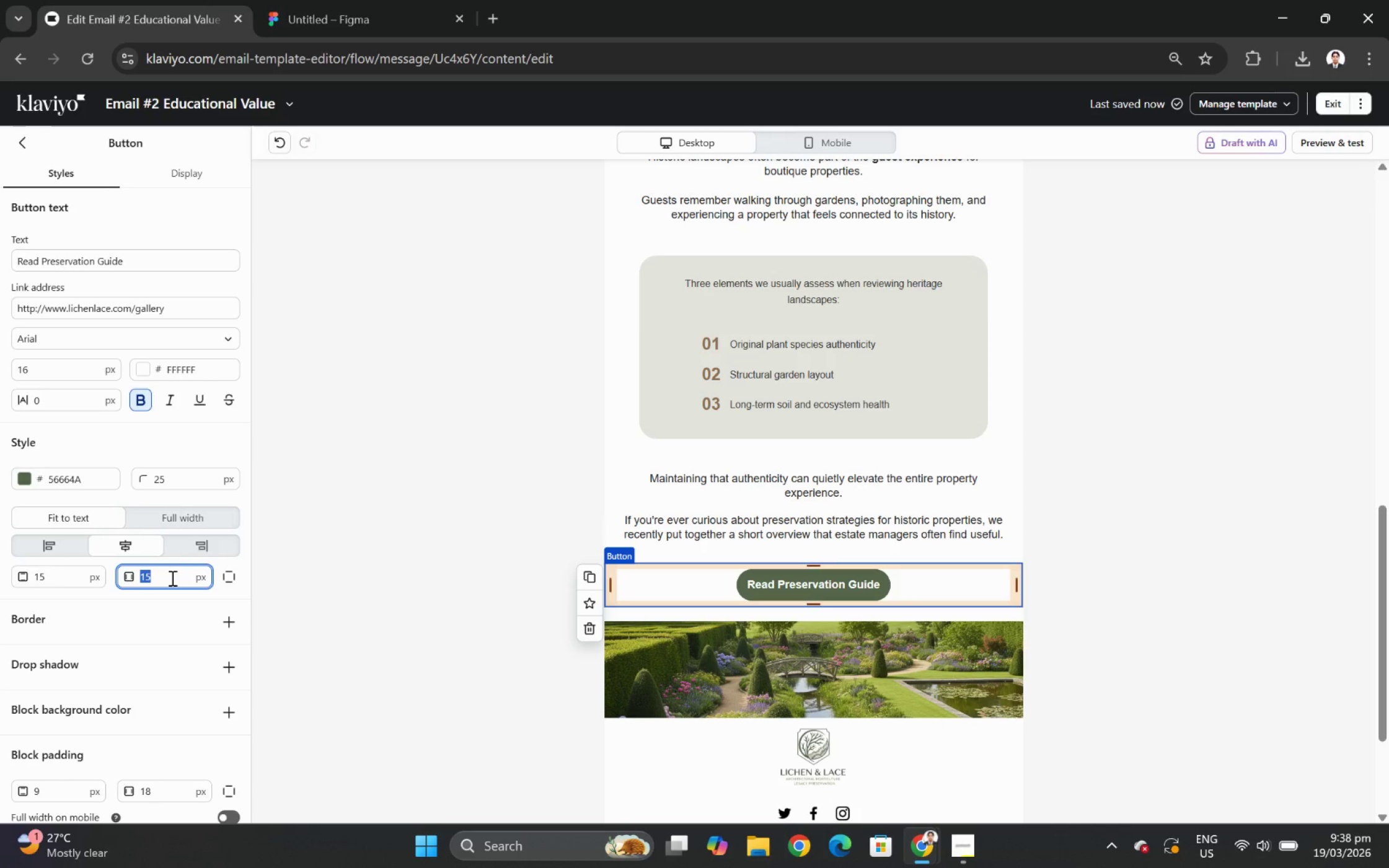 
key(Numpad2)
 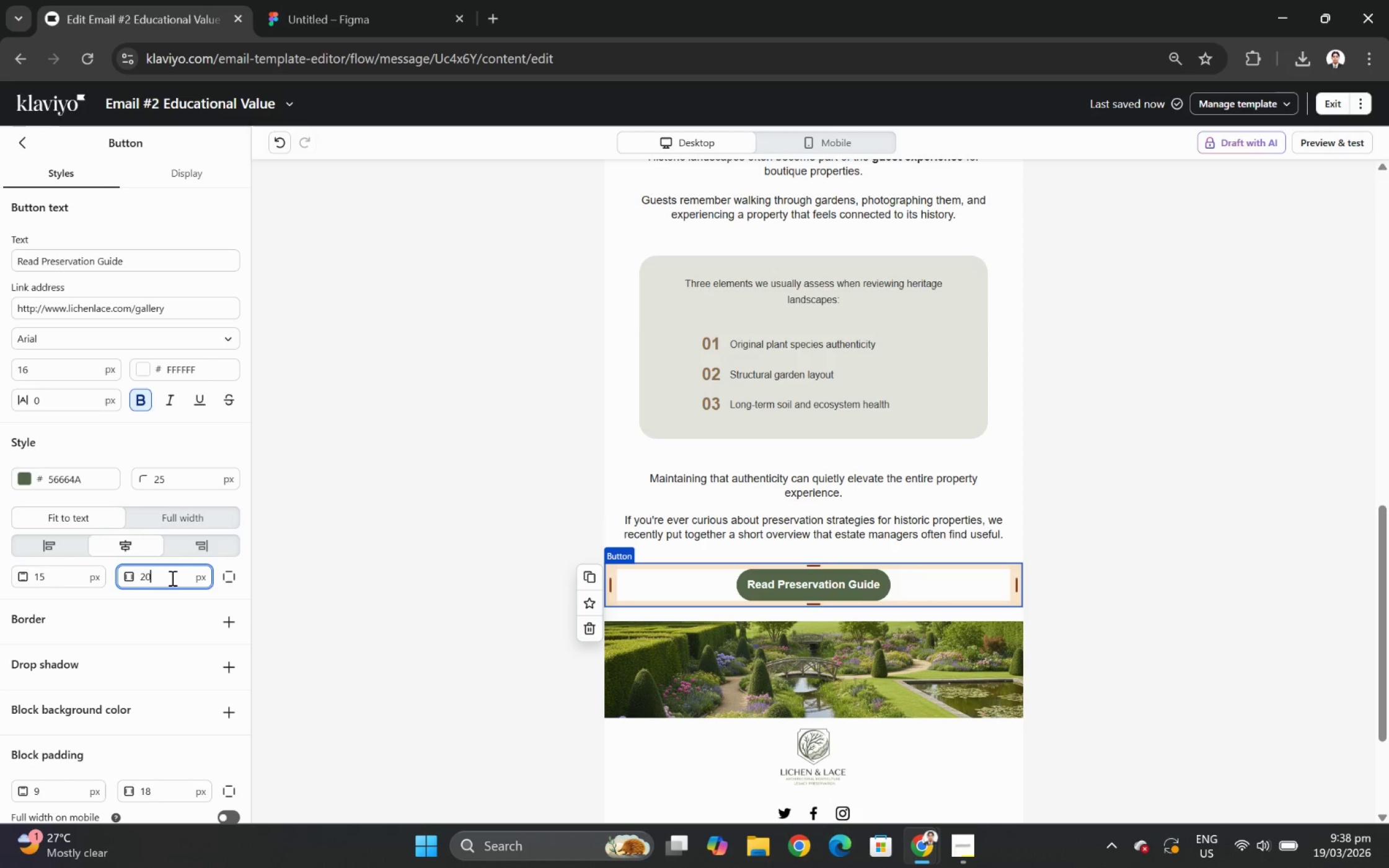 
key(Numpad0)
 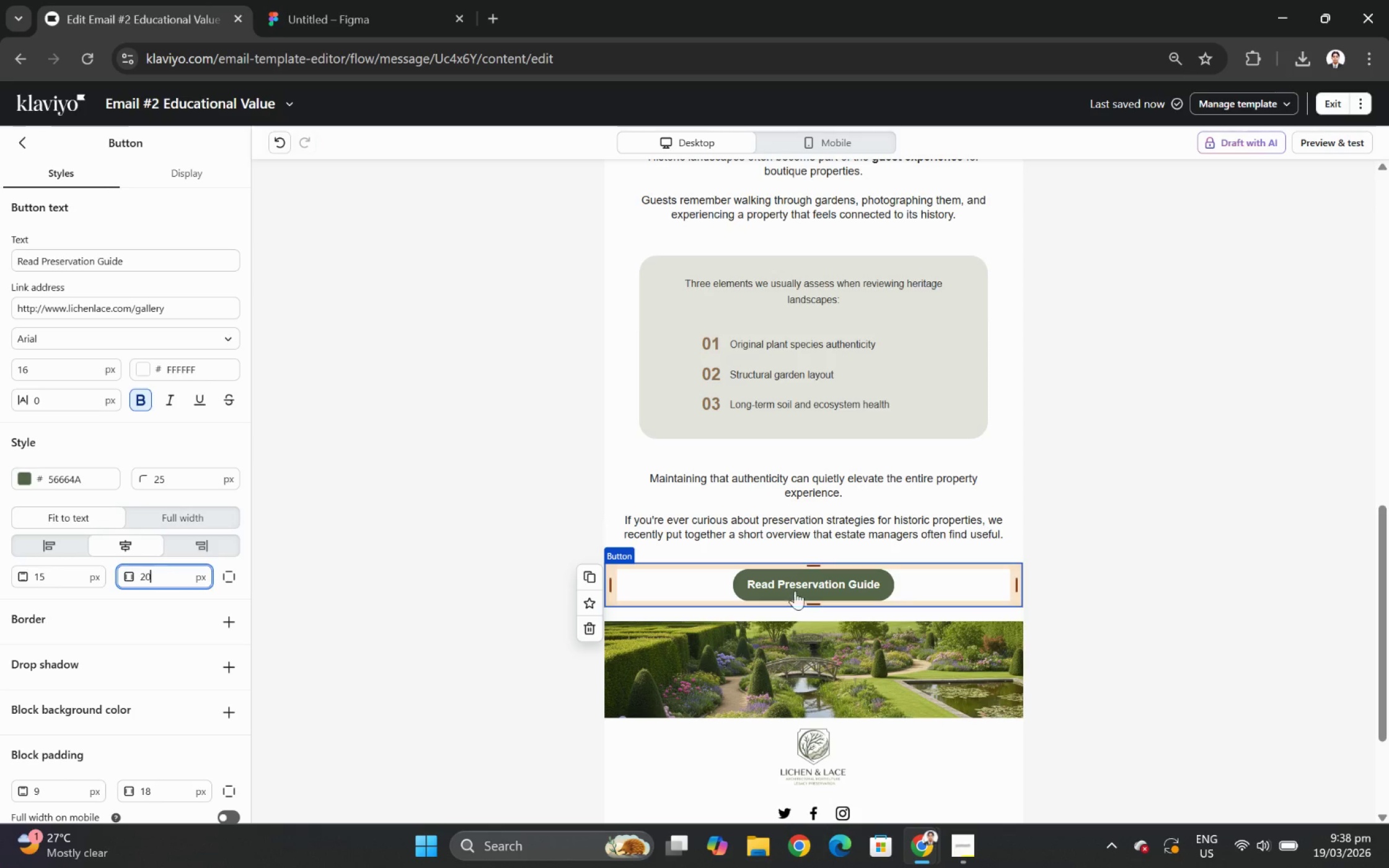 
left_click([1135, 628])
 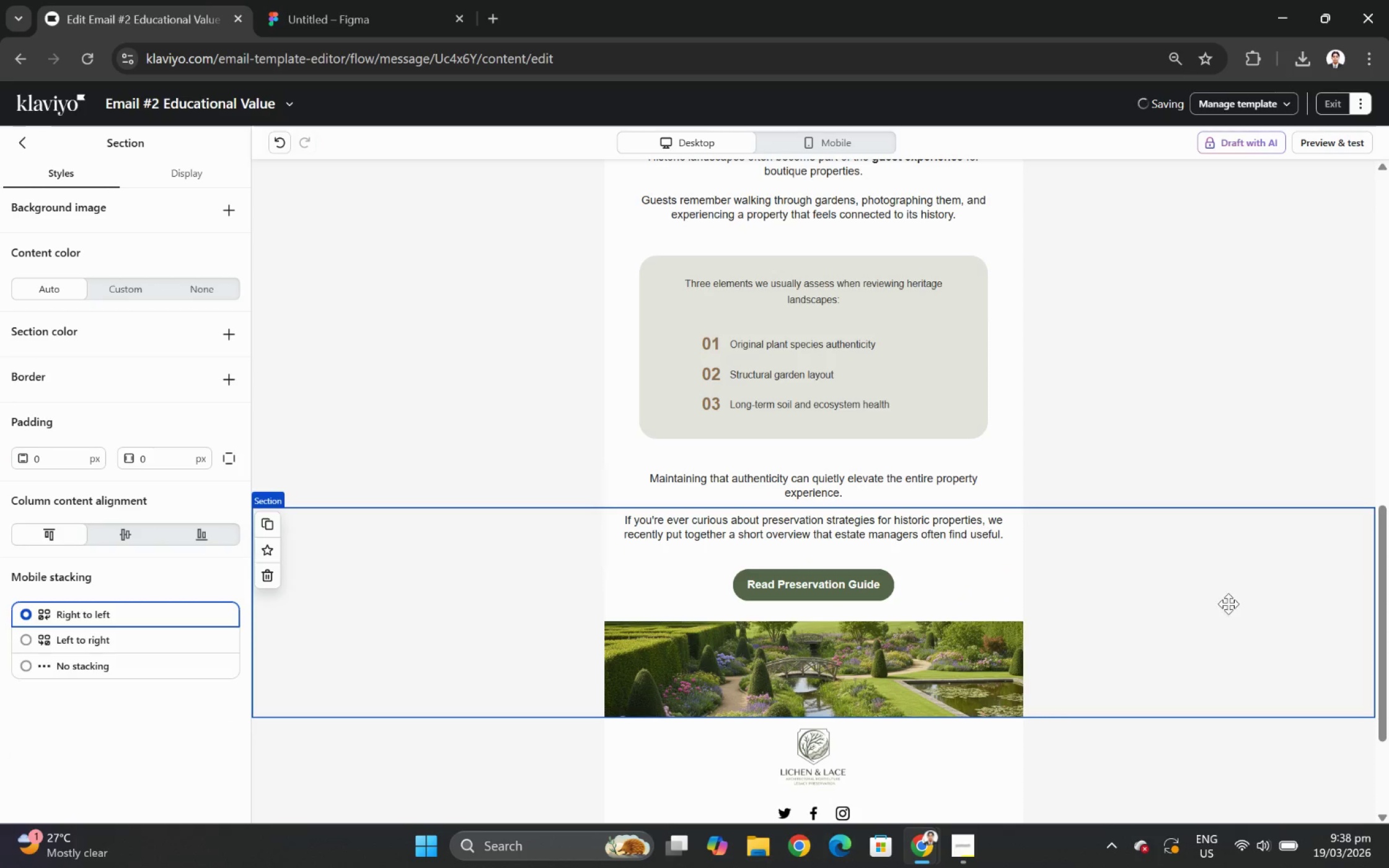 
scroll: coordinate [1229, 603], scroll_direction: down, amount: 1.0
 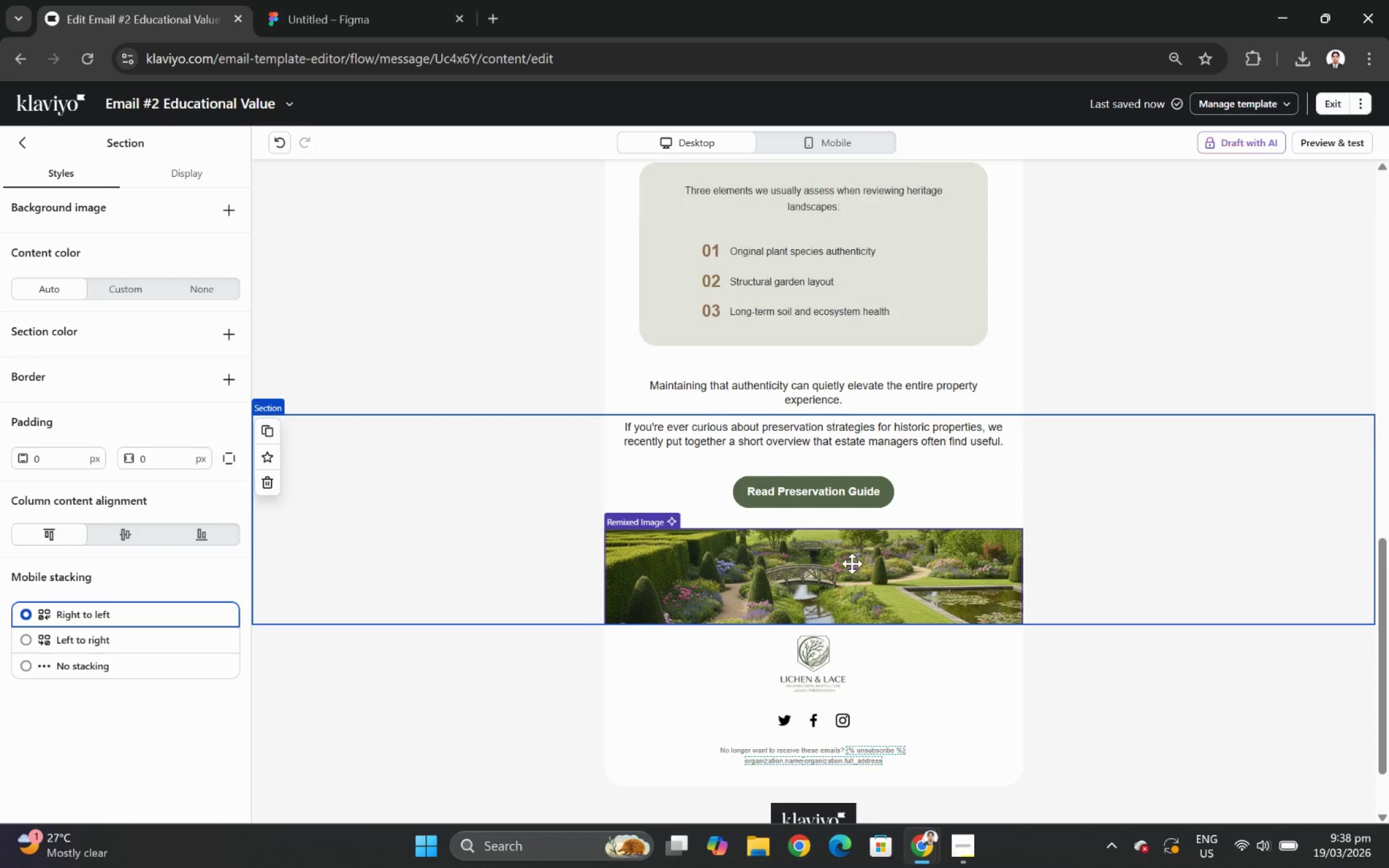 
left_click([852, 563])
 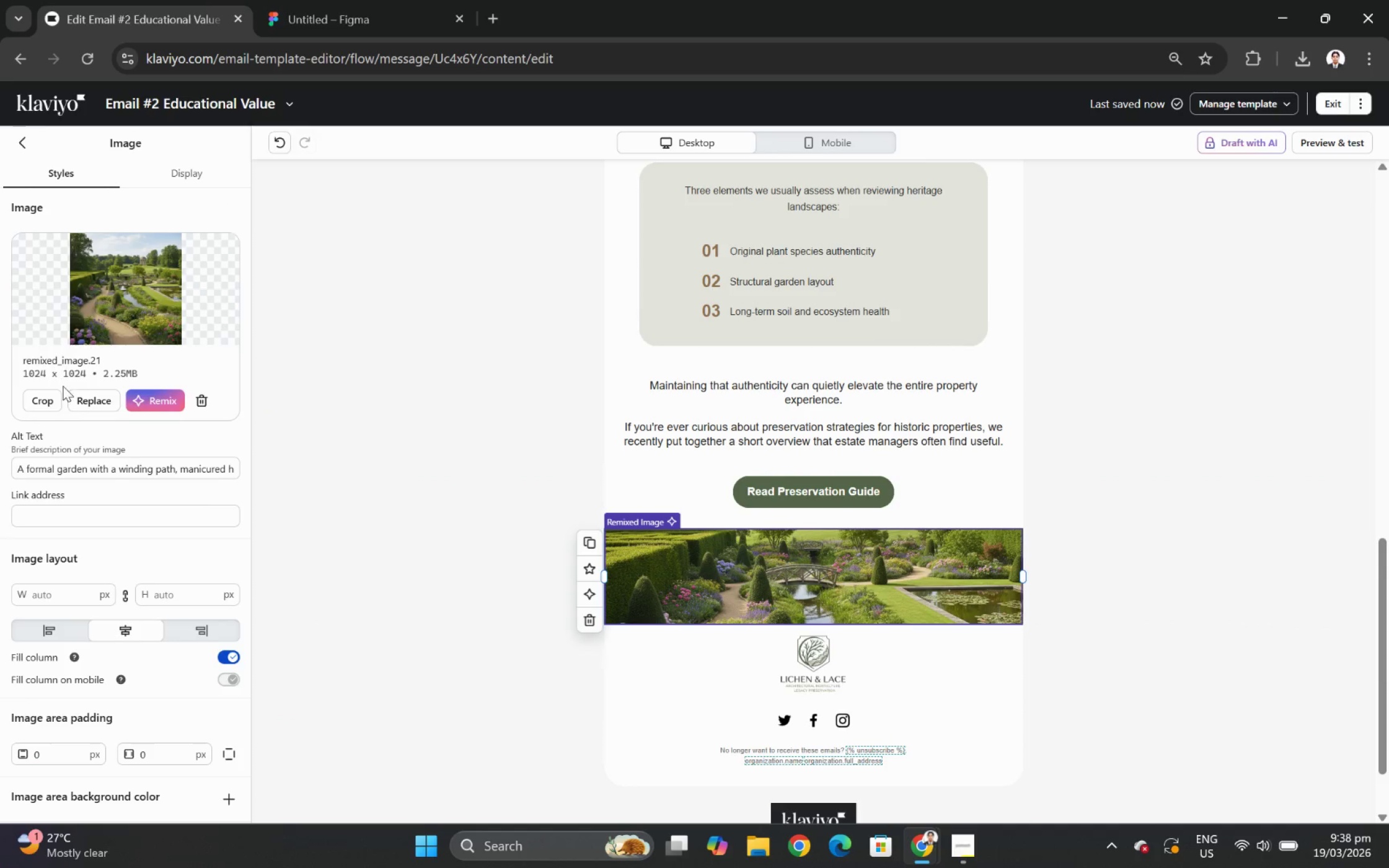 
left_click([51, 404])
 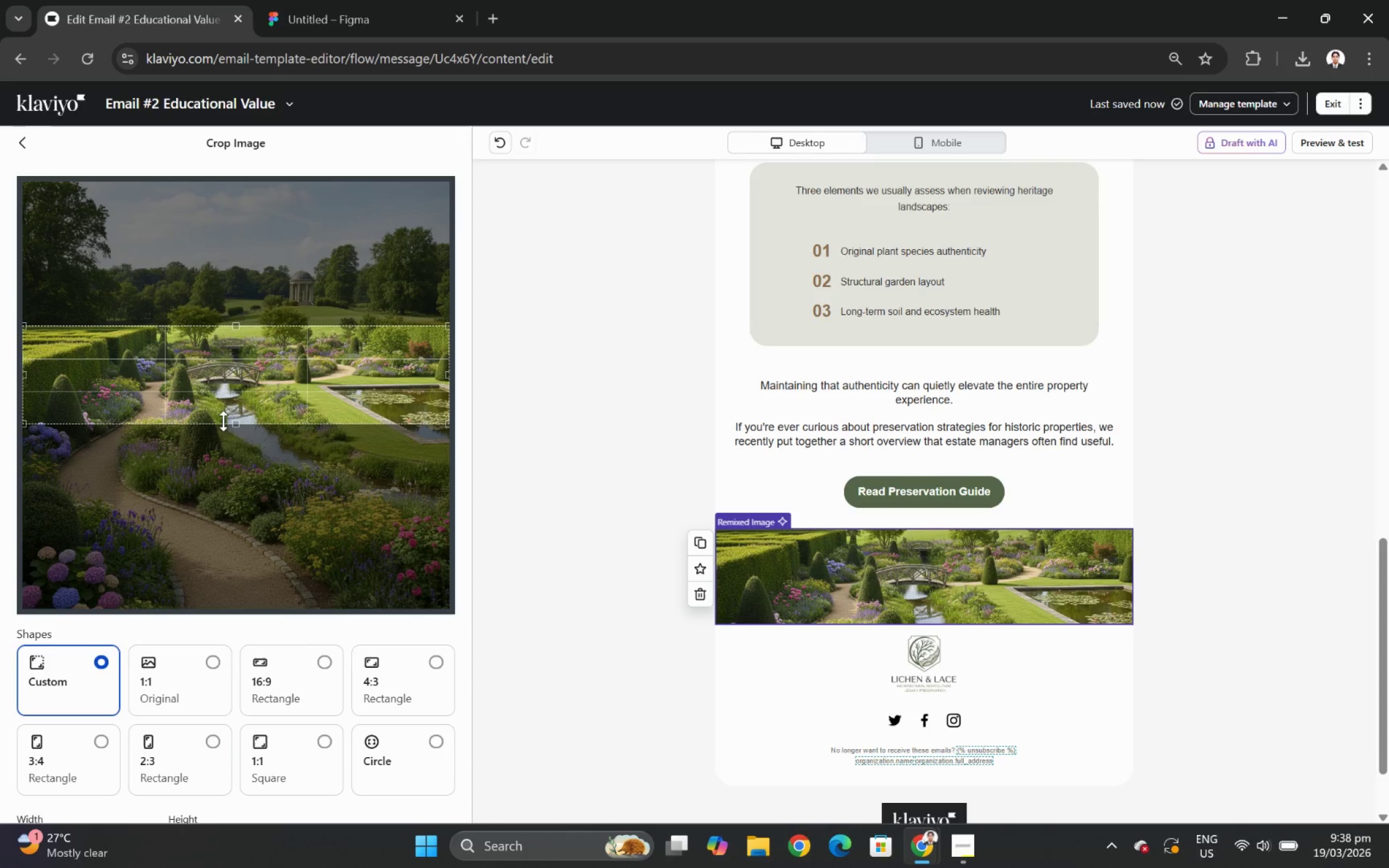 
left_click_drag(start_coordinate=[231, 421], to_coordinate=[232, 439])
 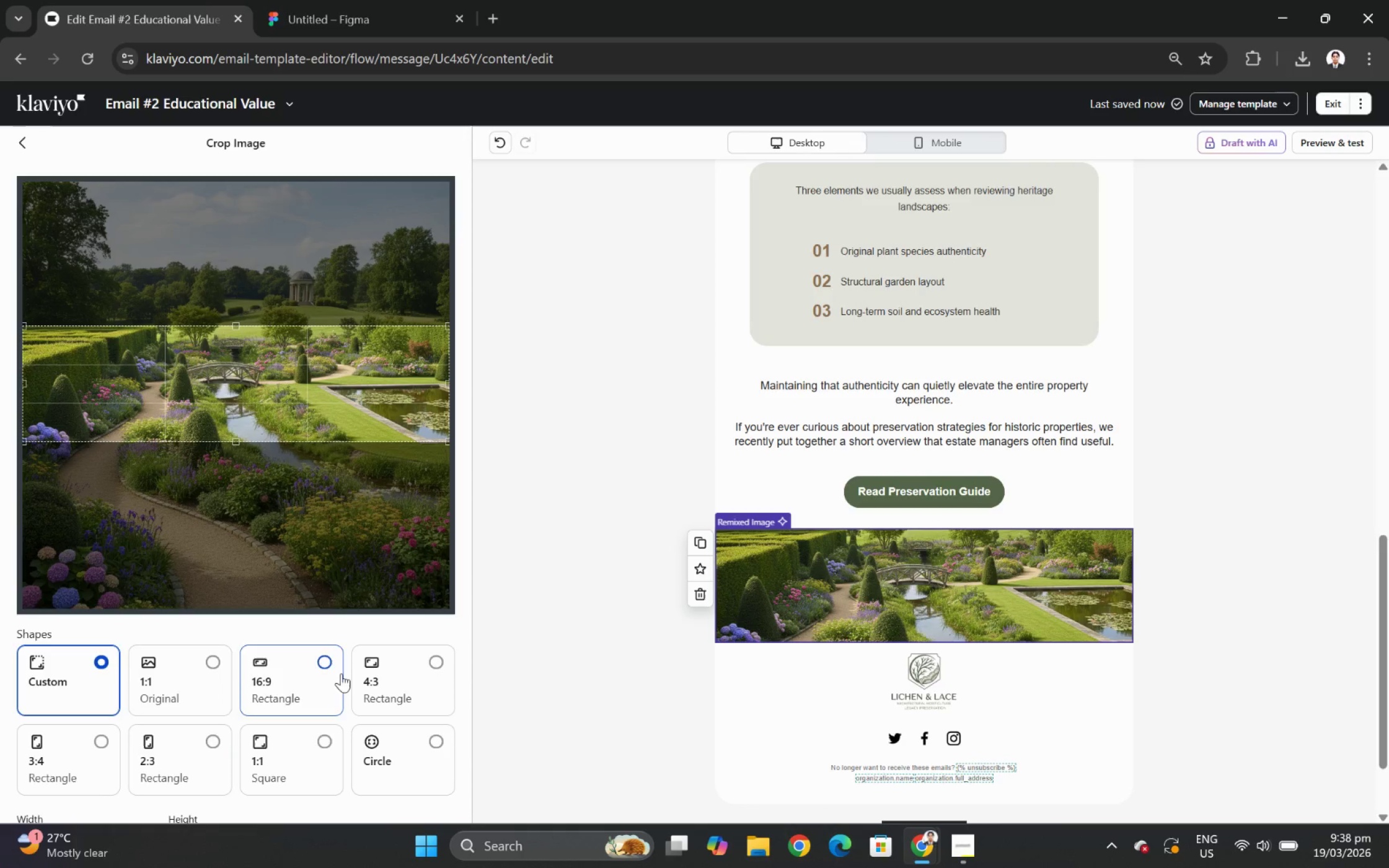 
left_click_drag(start_coordinate=[340, 419], to_coordinate=[346, 414])
 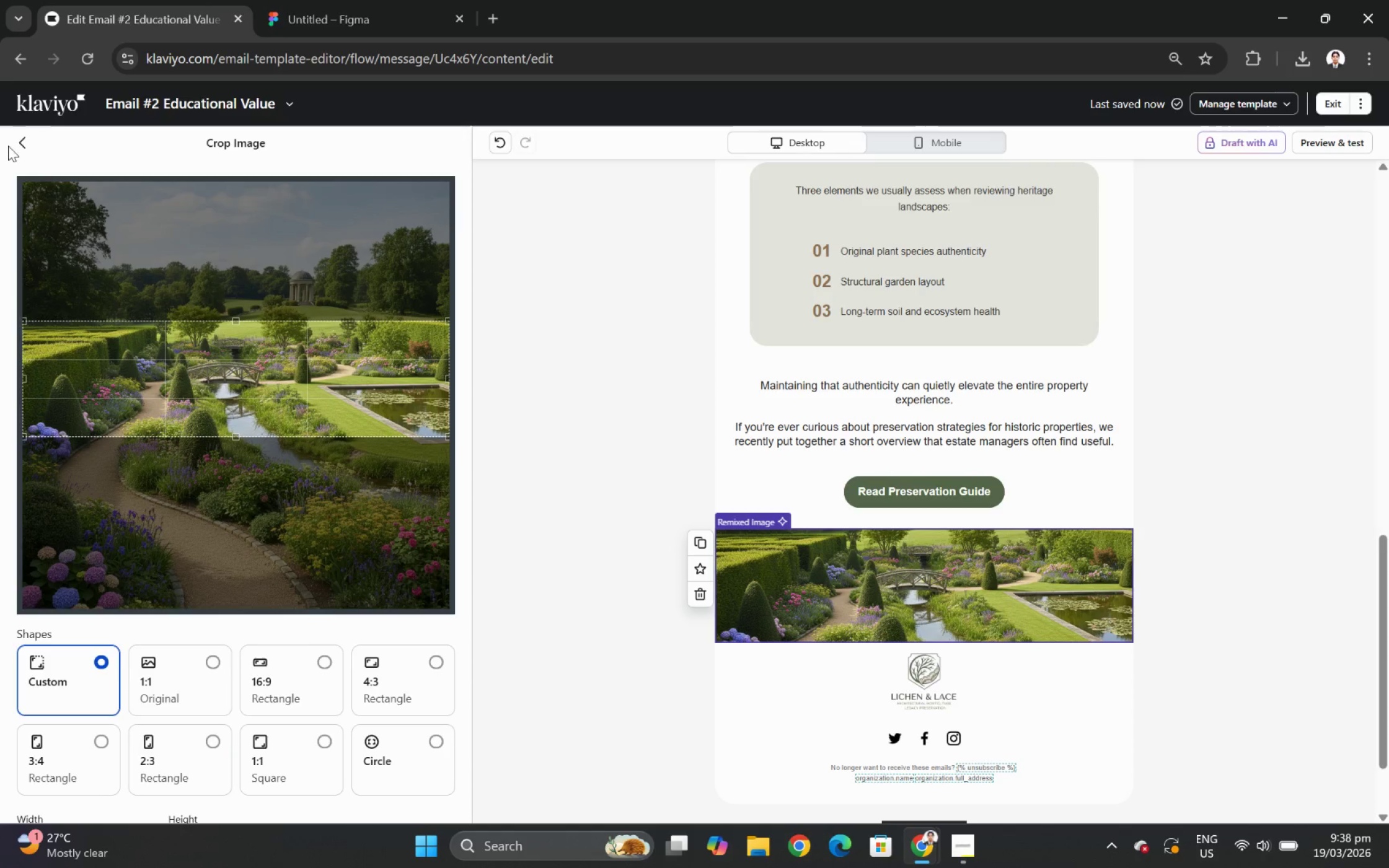 
left_click([19, 149])
 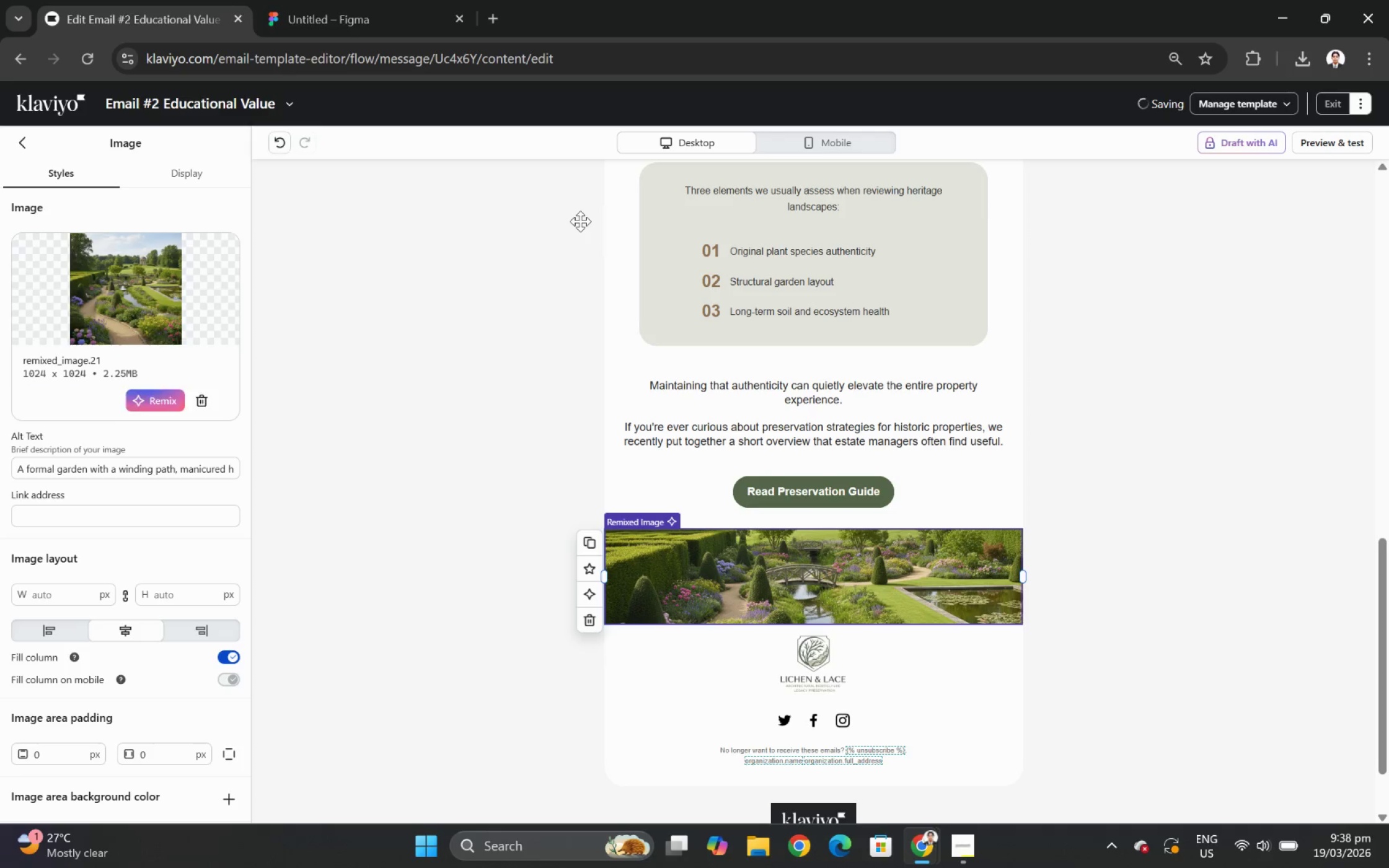 
wait(8.83)
 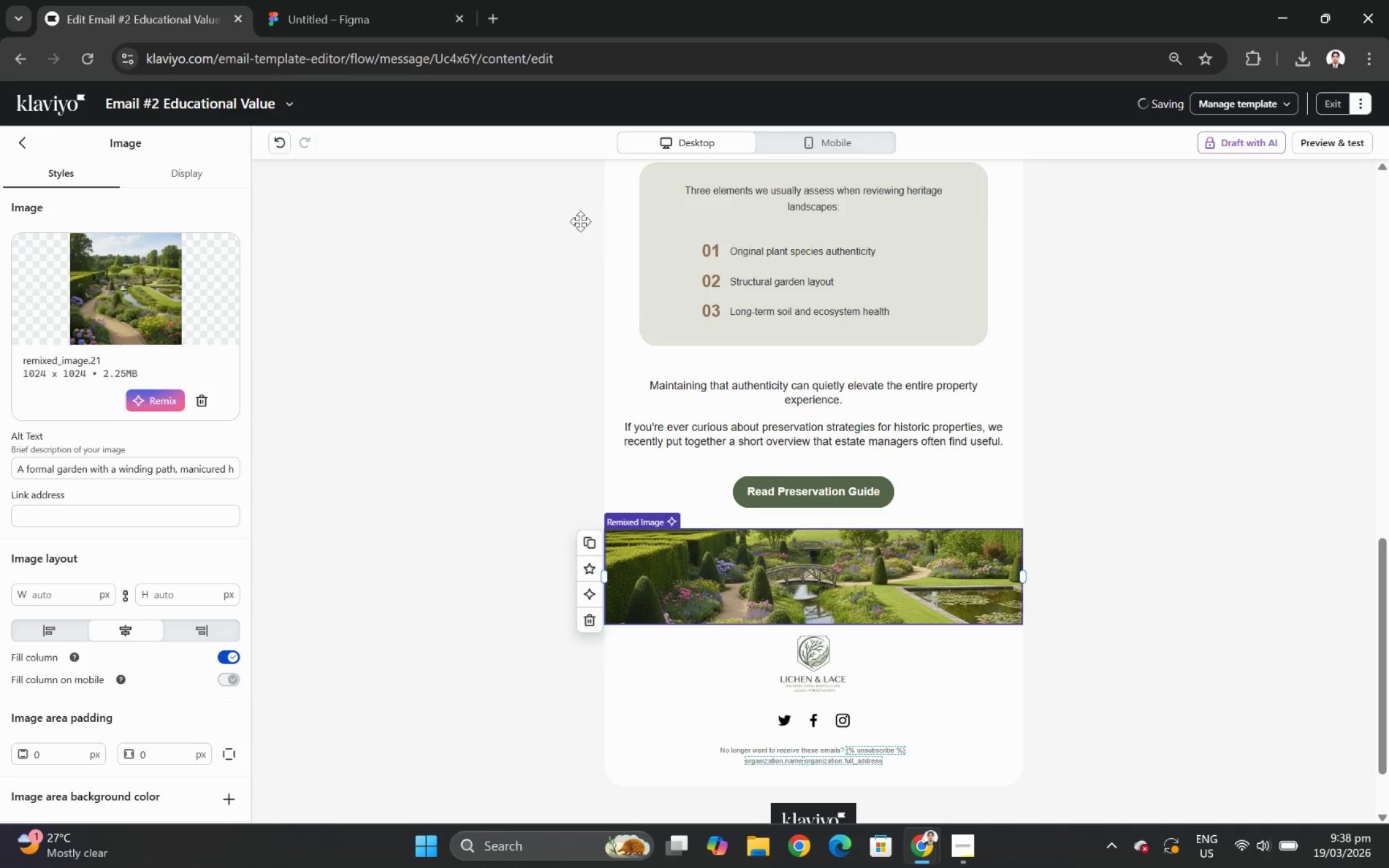 
left_click([1113, 465])
 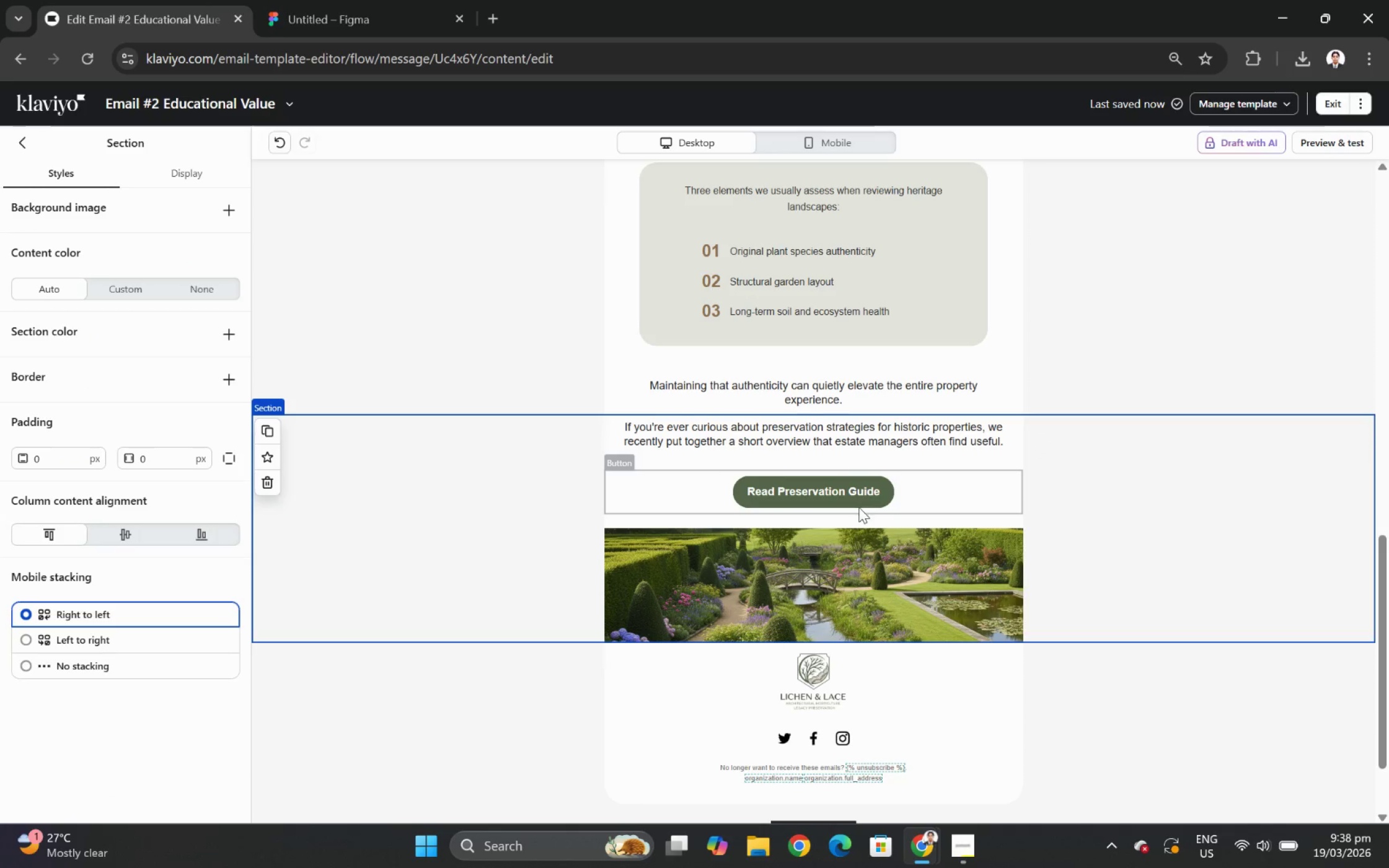 
left_click([860, 517])
 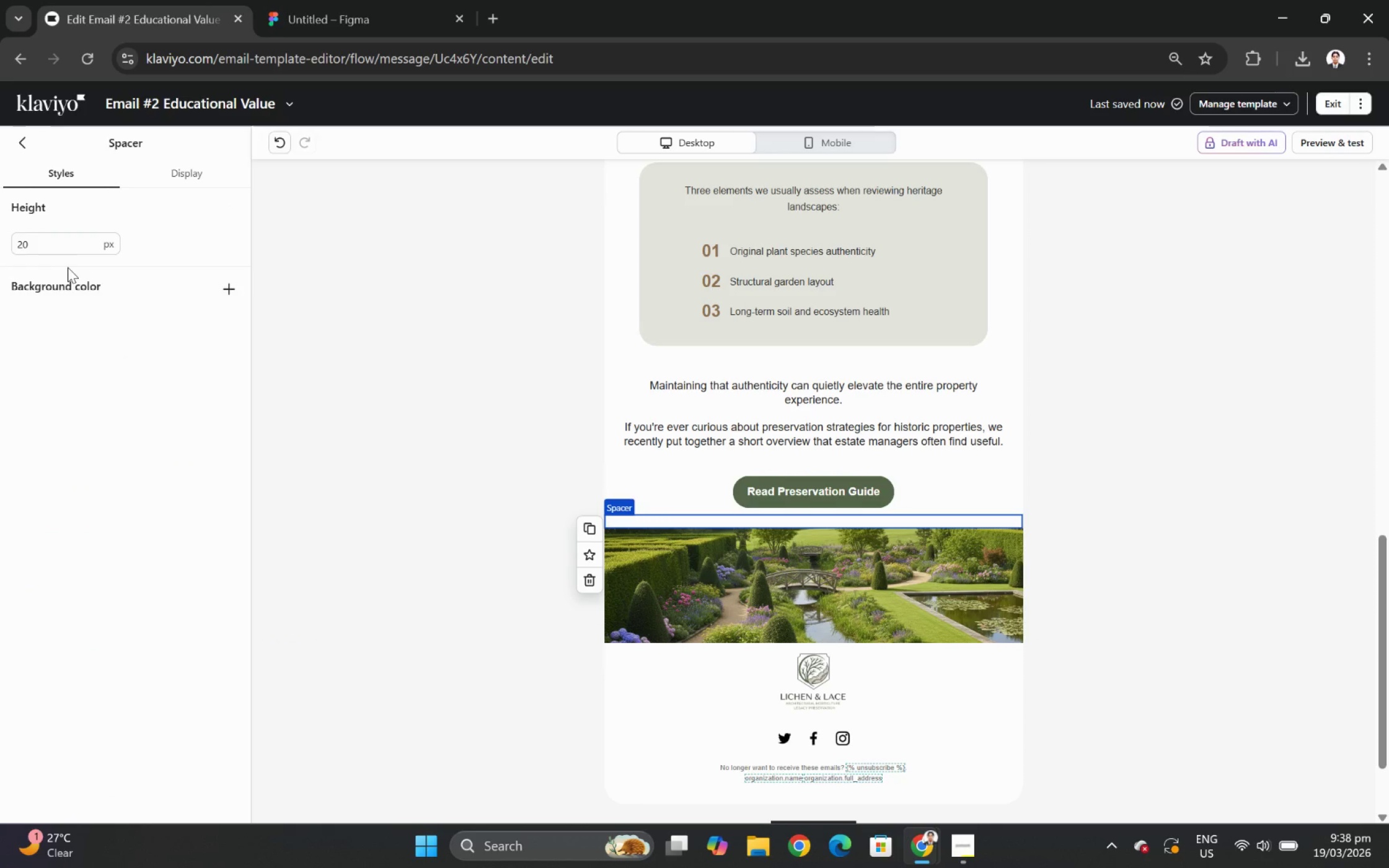 
double_click([72, 230])
 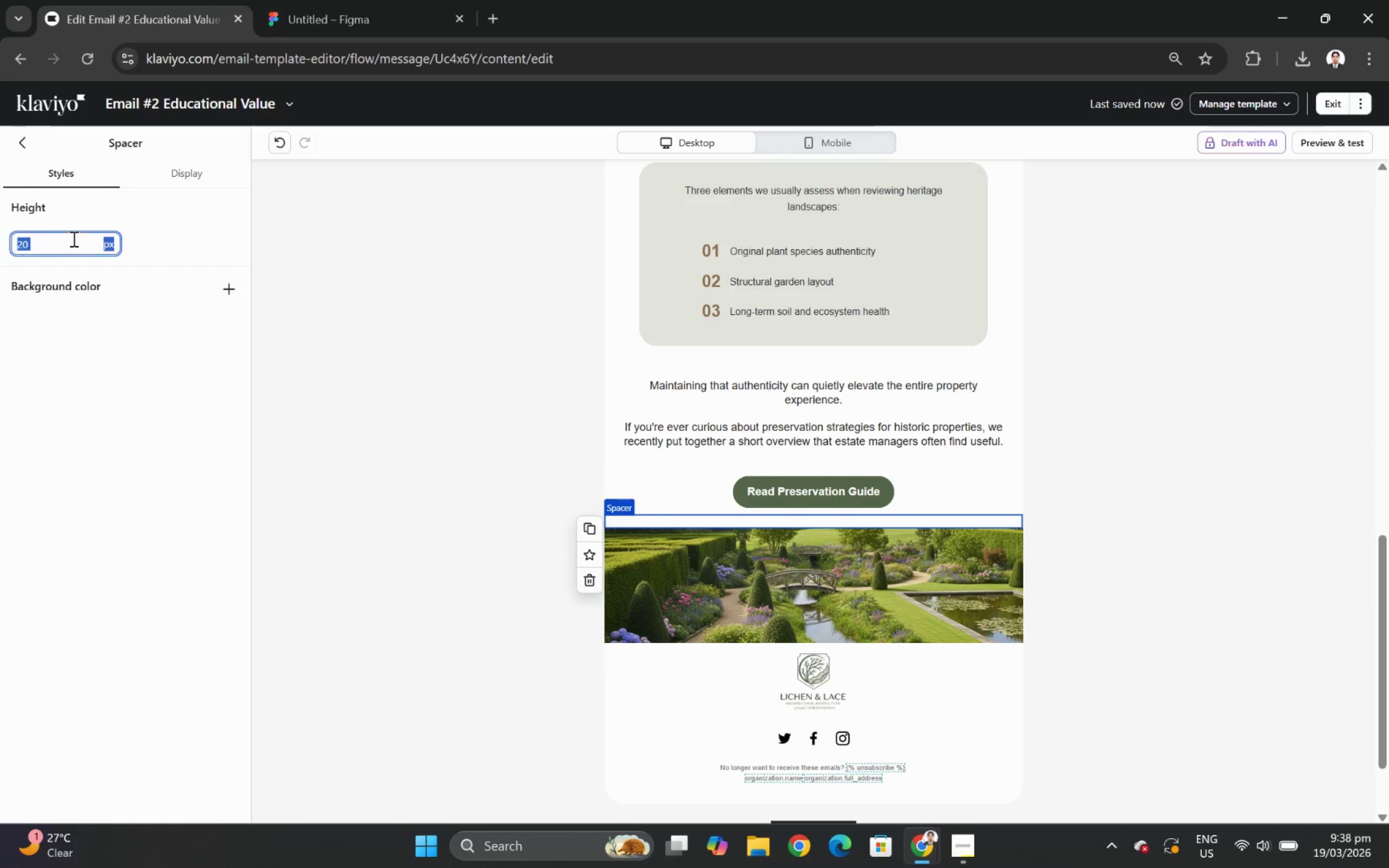 
double_click([73, 239])
 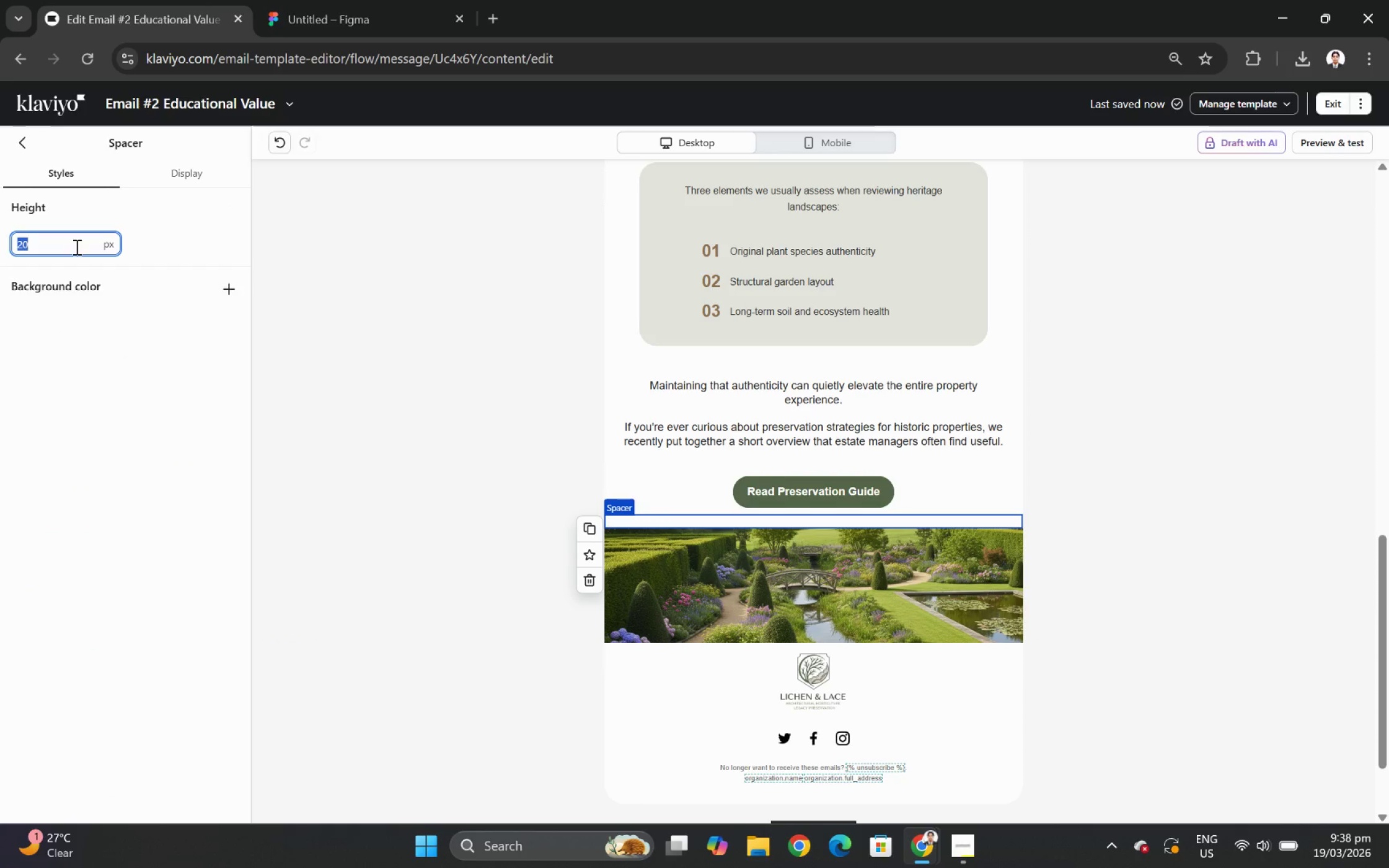 
left_click([1263, 574])
 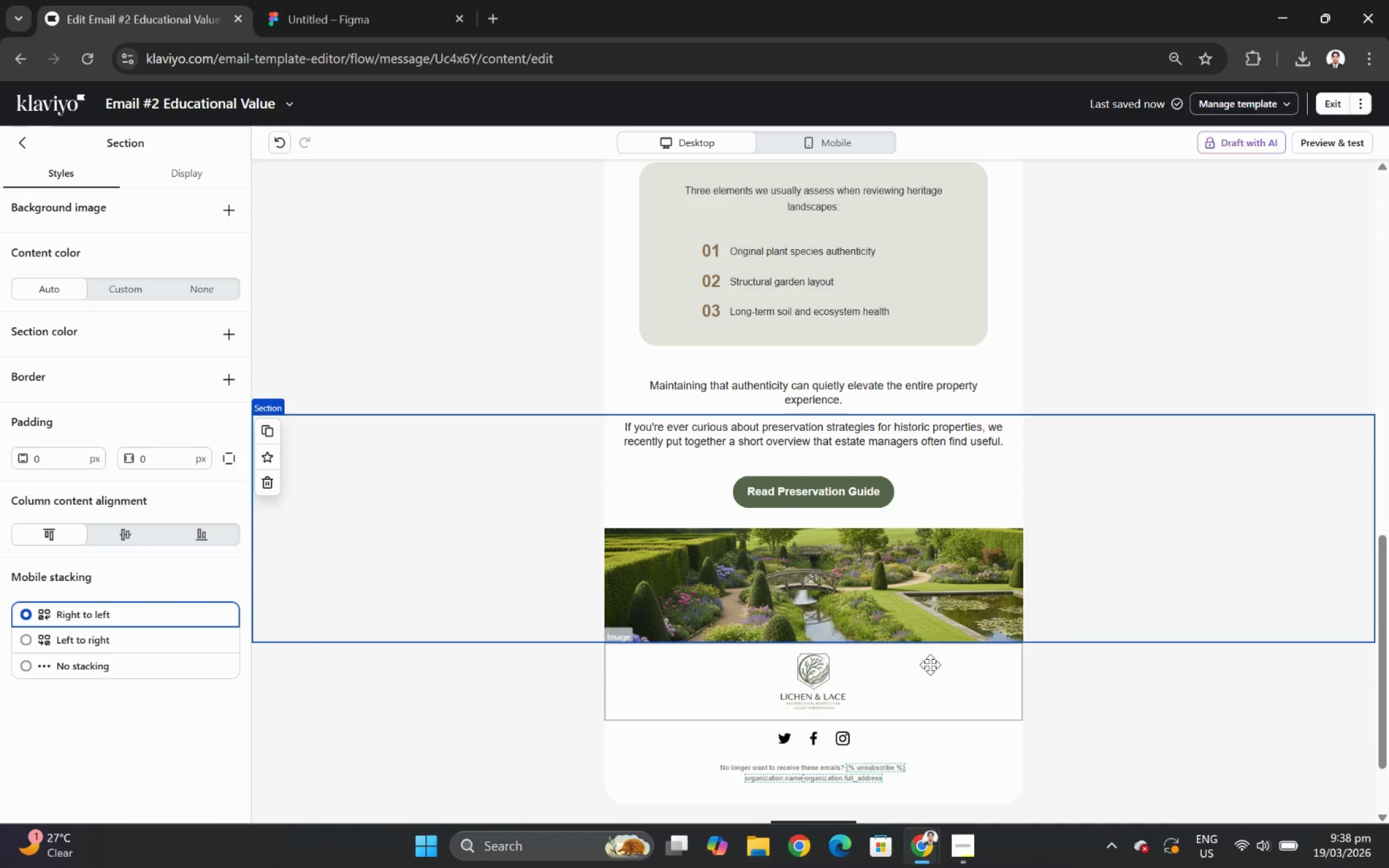 
left_click([926, 663])
 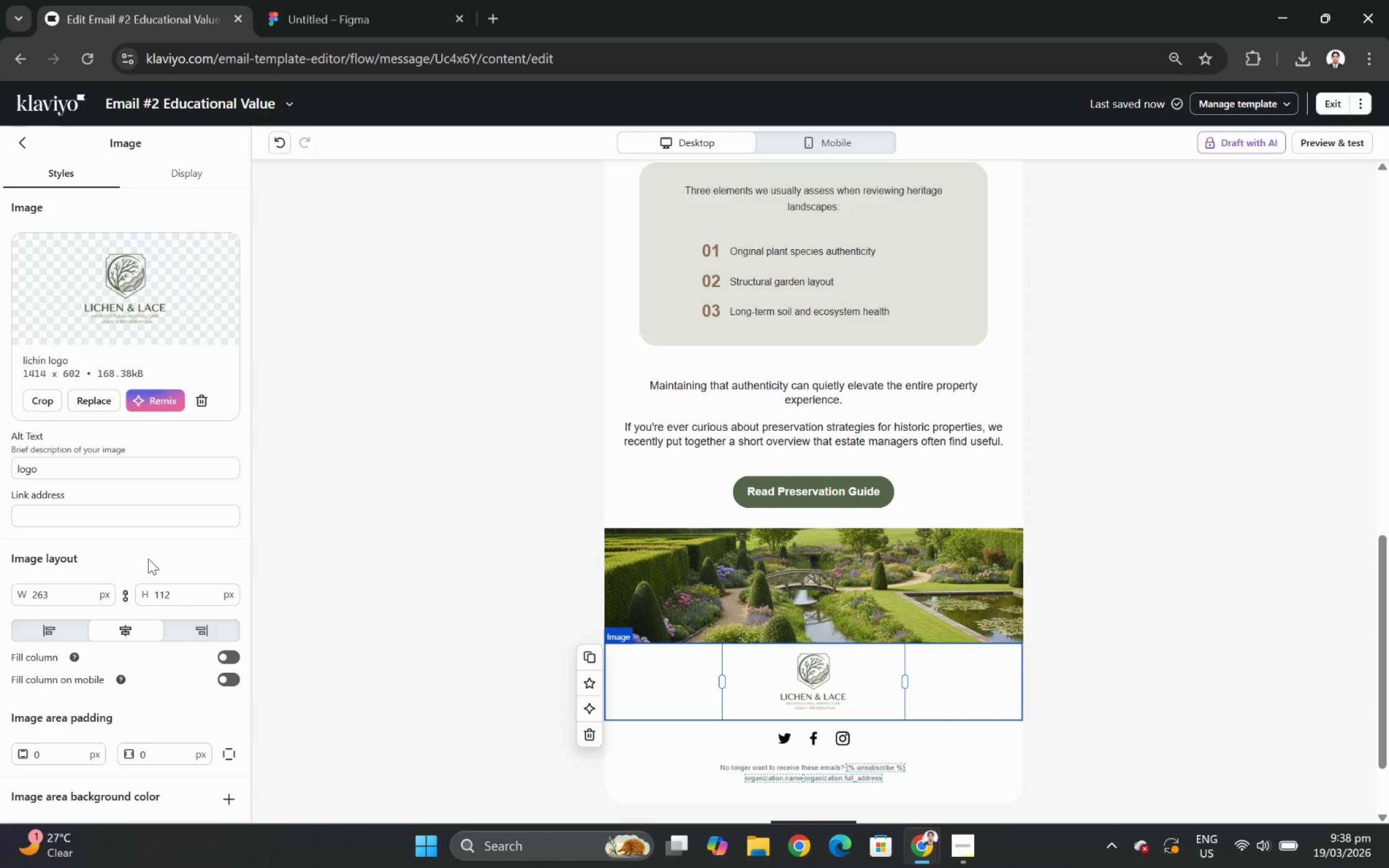 
scroll: coordinate [117, 585], scroll_direction: down, amount: 1.0
 